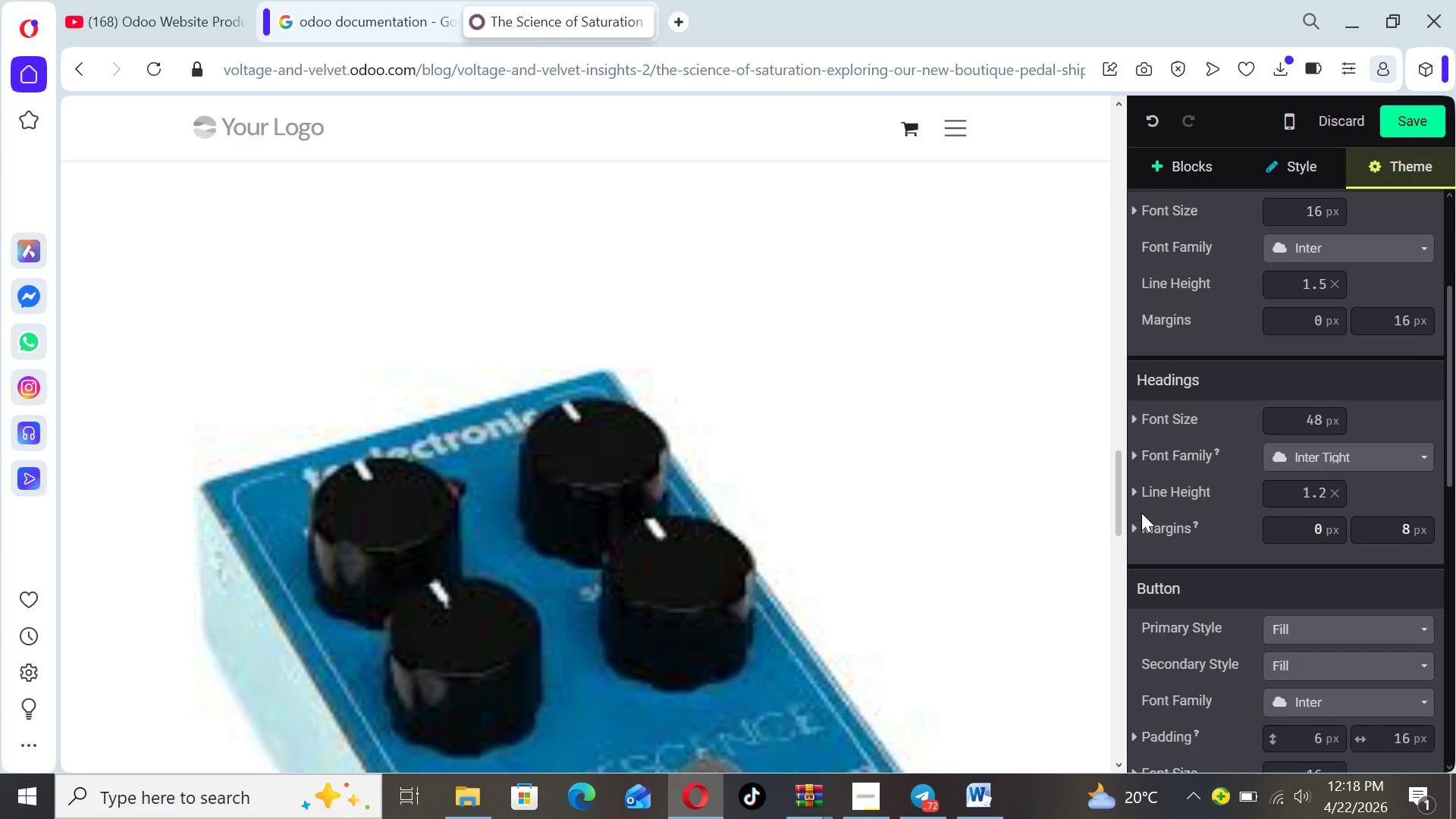 
wait(10.16)
 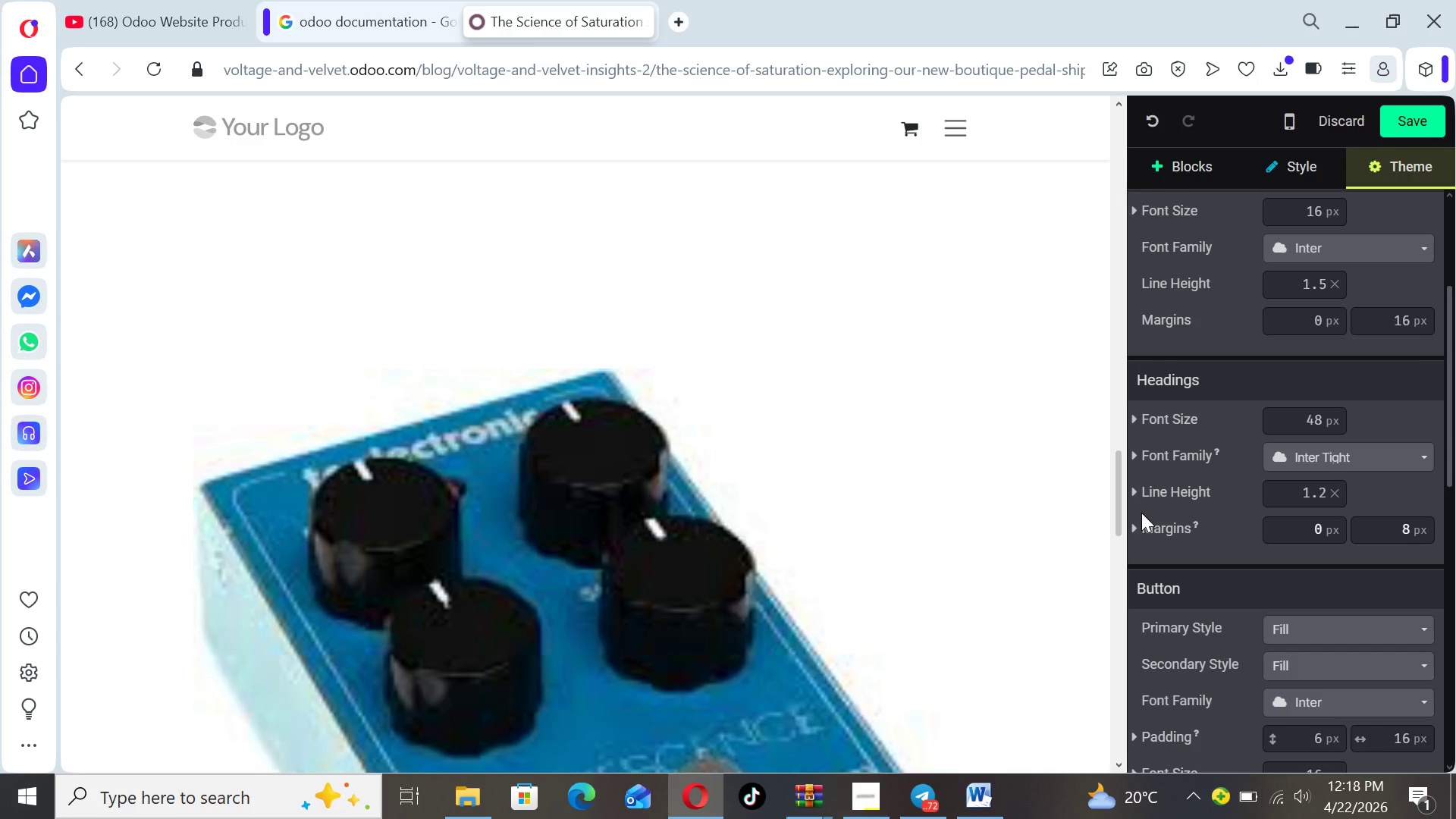 
left_click_drag(start_coordinate=[1121, 517], to_coordinate=[1128, 792])
 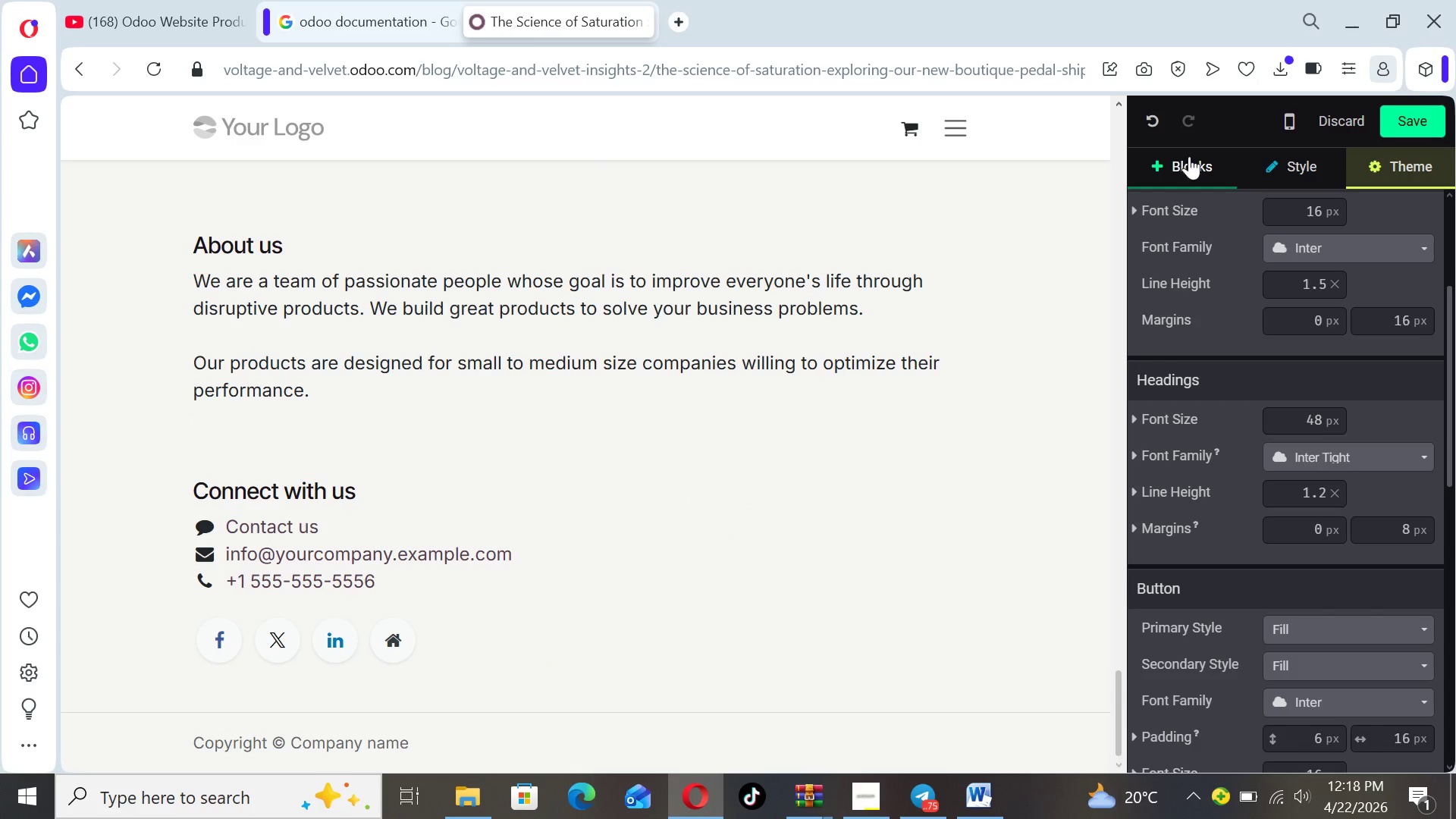 
left_click([1190, 158])
 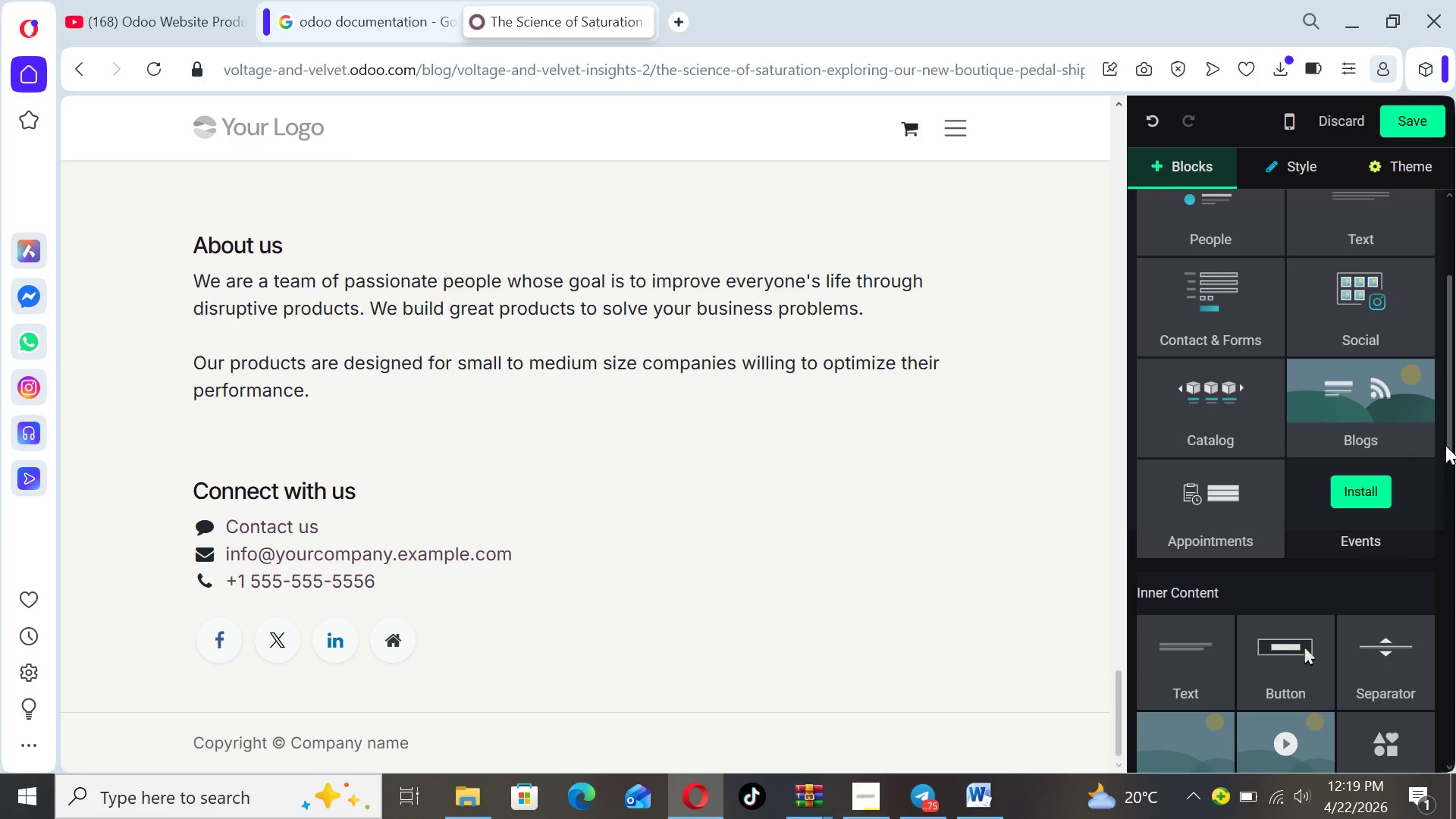 
left_click_drag(start_coordinate=[1455, 427], to_coordinate=[1455, 654])
 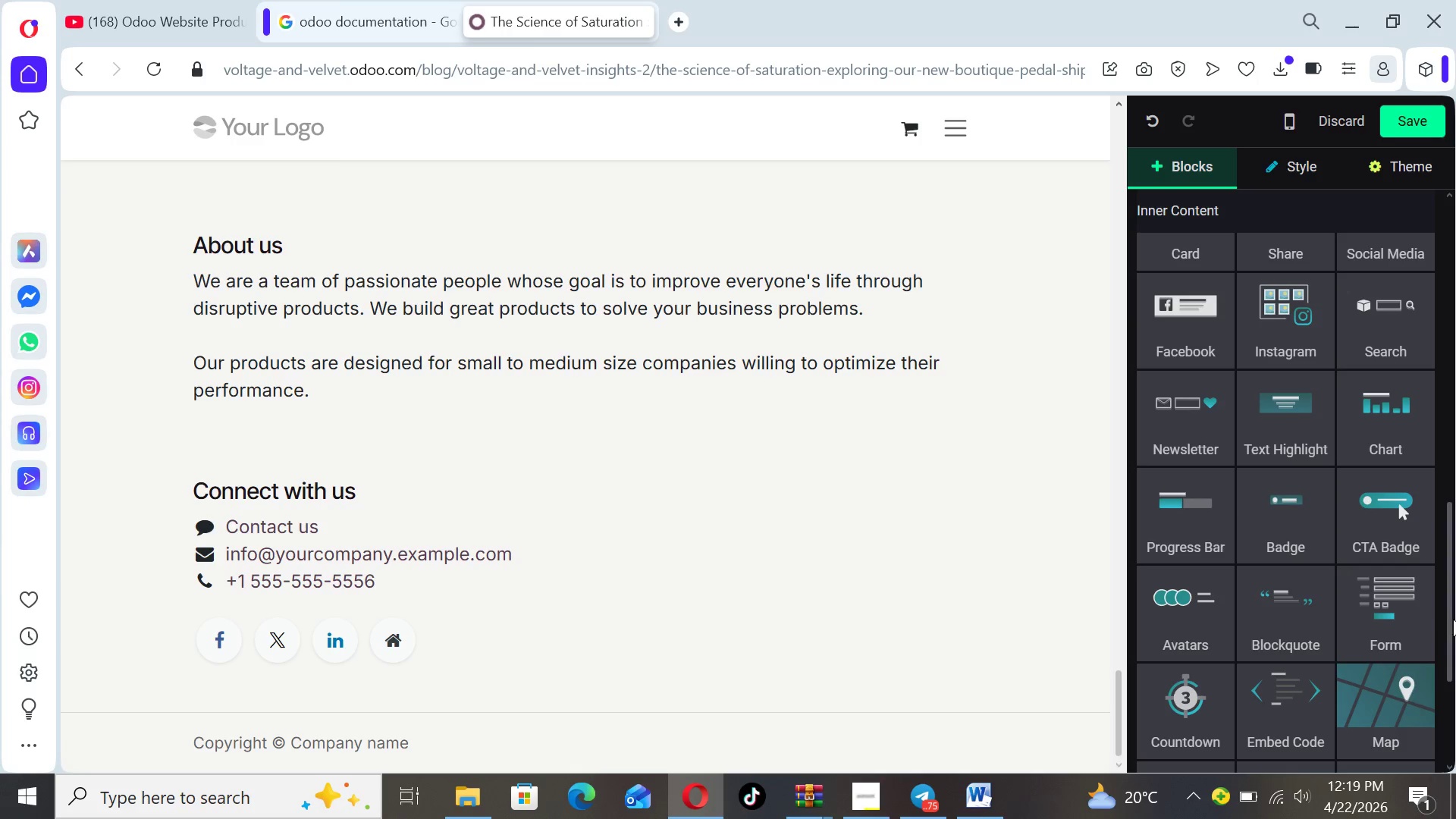 
left_click_drag(start_coordinate=[1454, 619], to_coordinate=[1421, 290])
 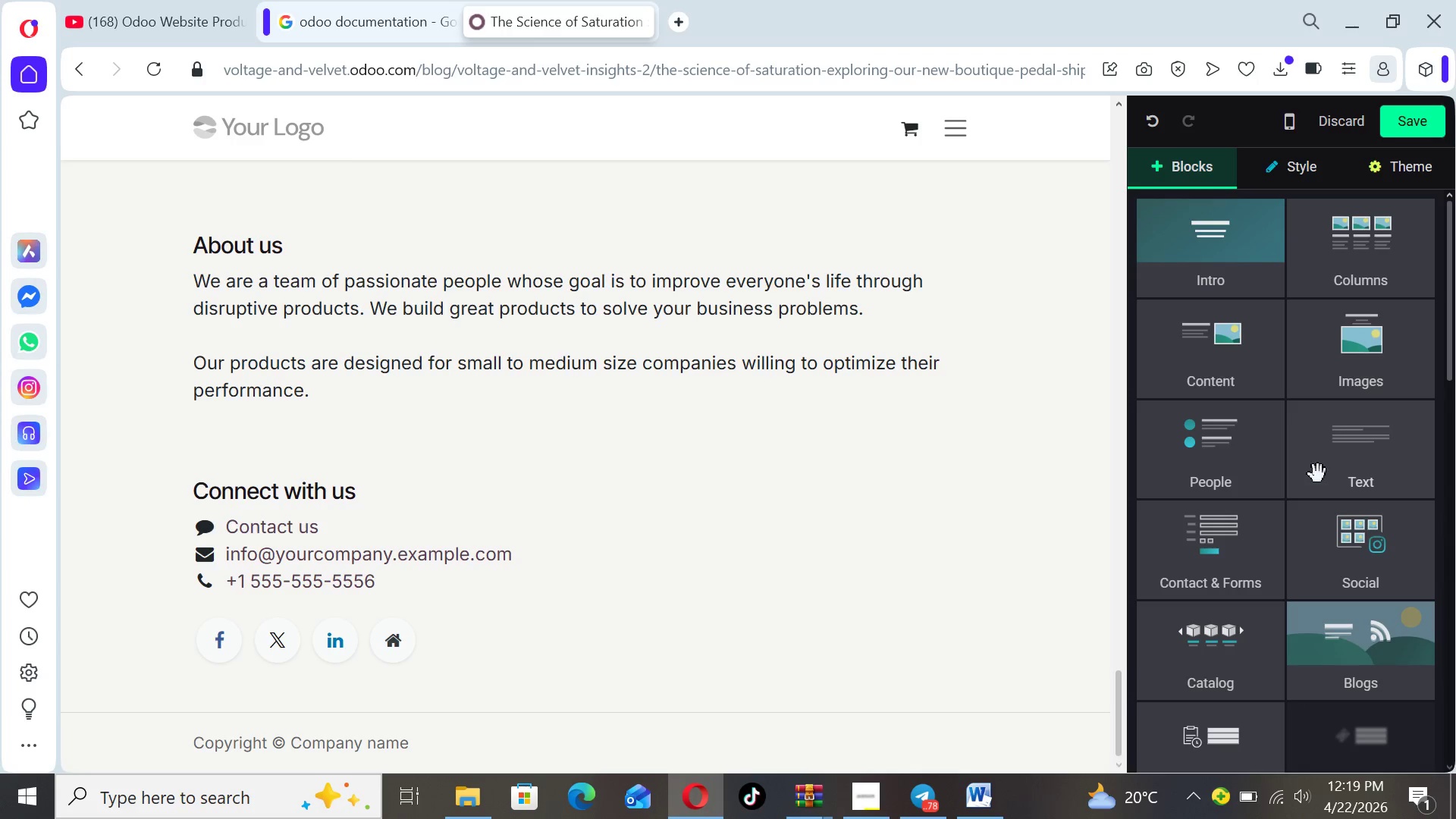 
left_click([1382, 466])
 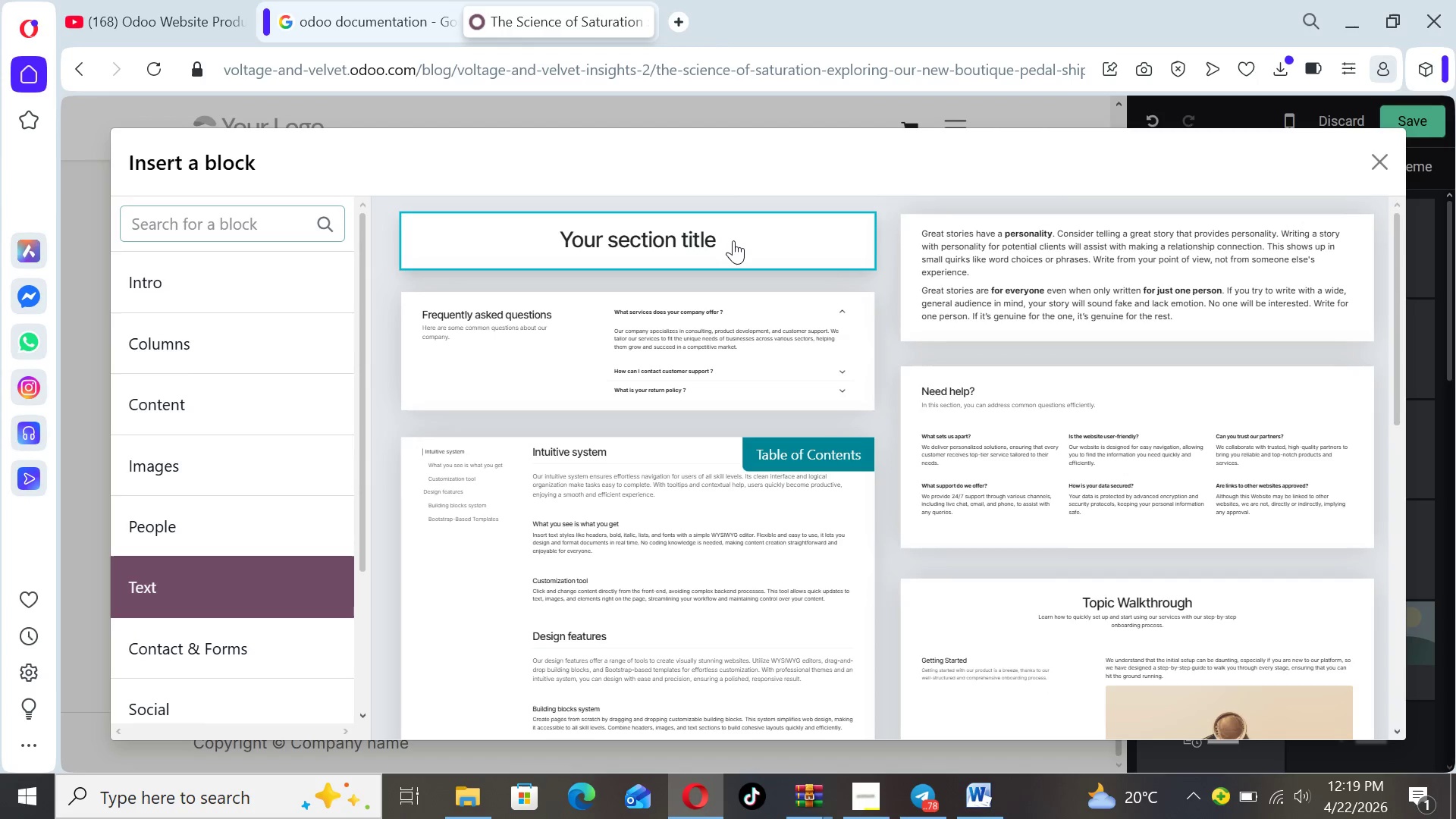 
wait(5.52)
 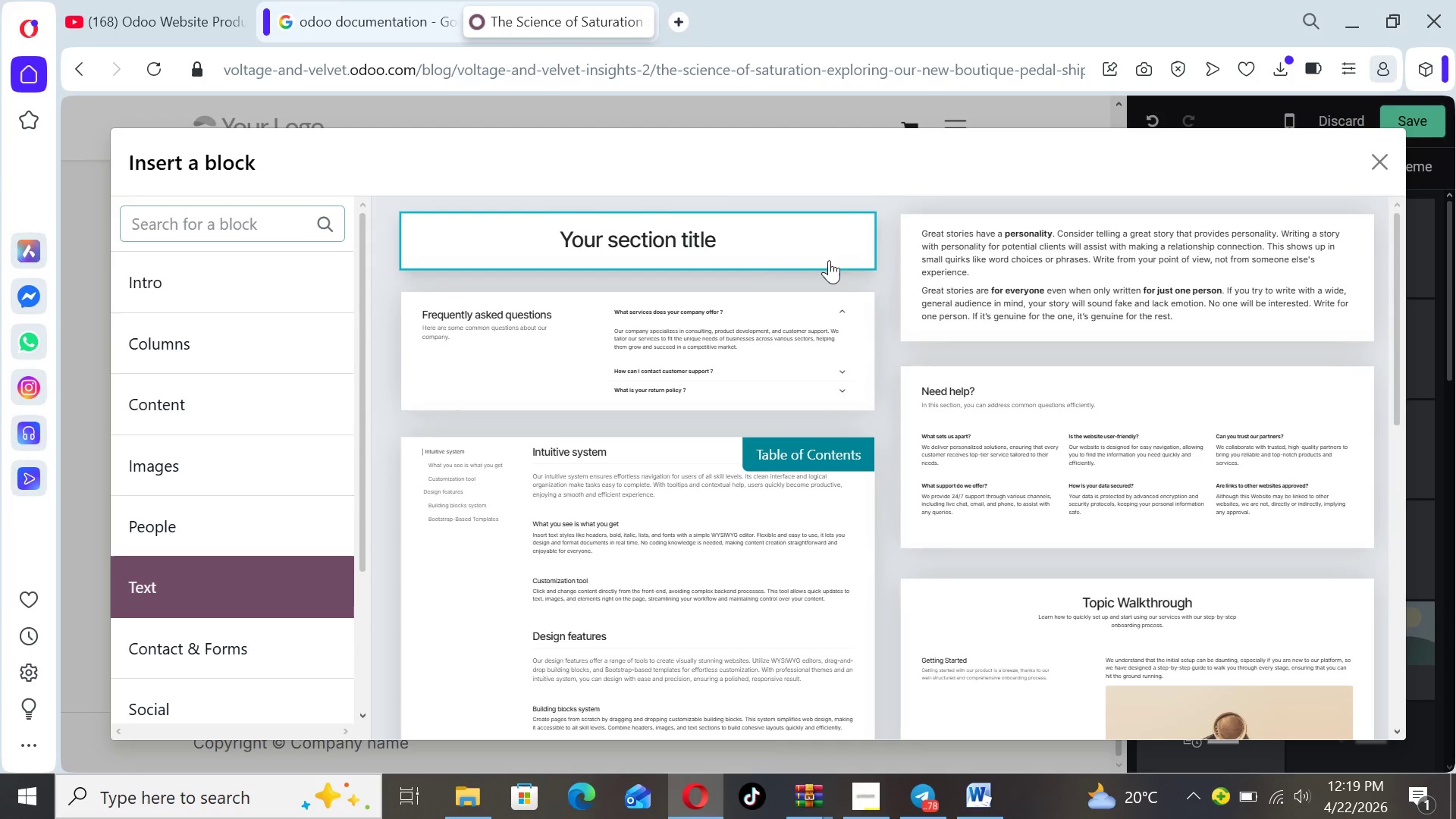 
left_click([733, 240])
 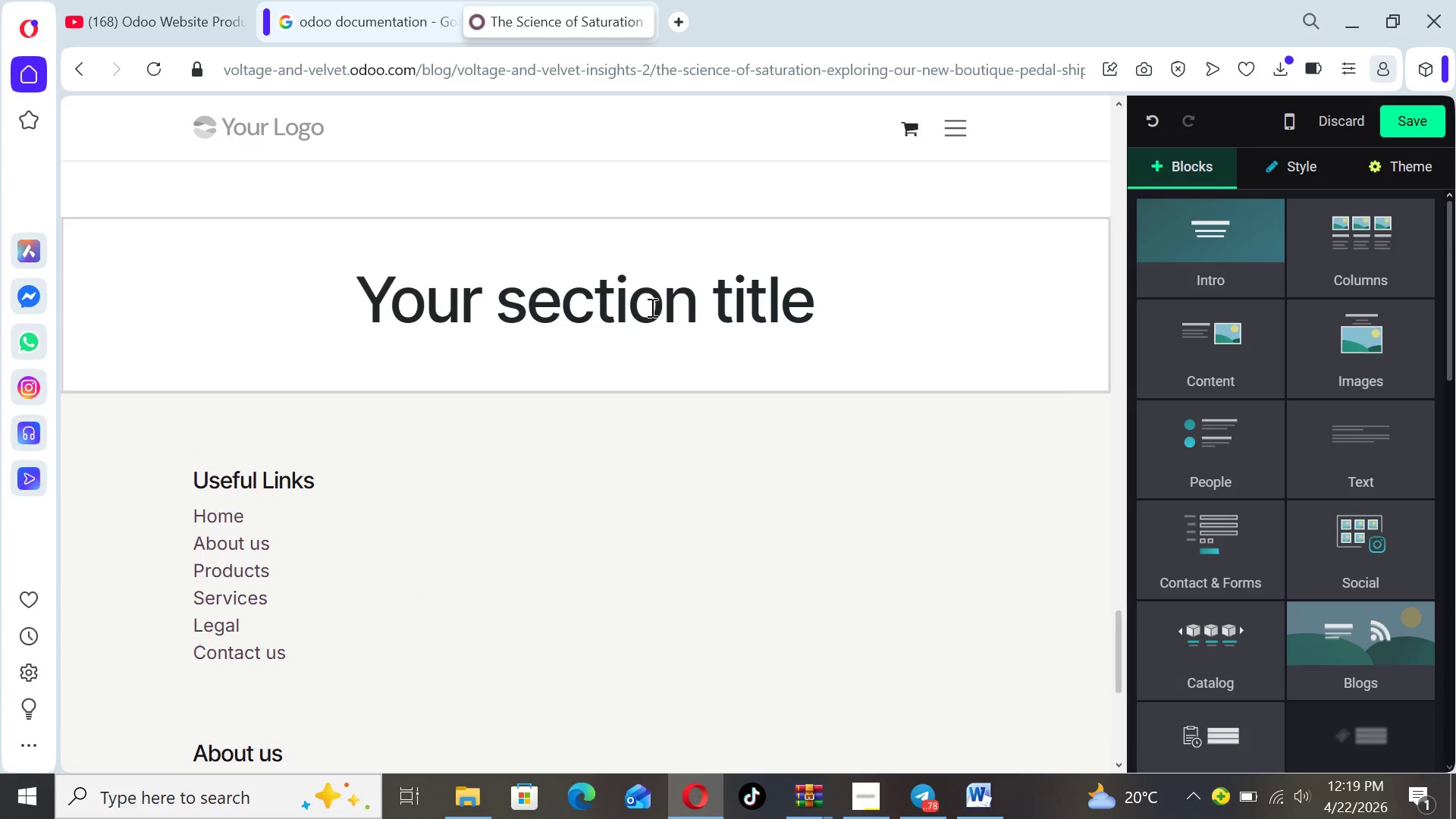 
left_click([655, 303])
 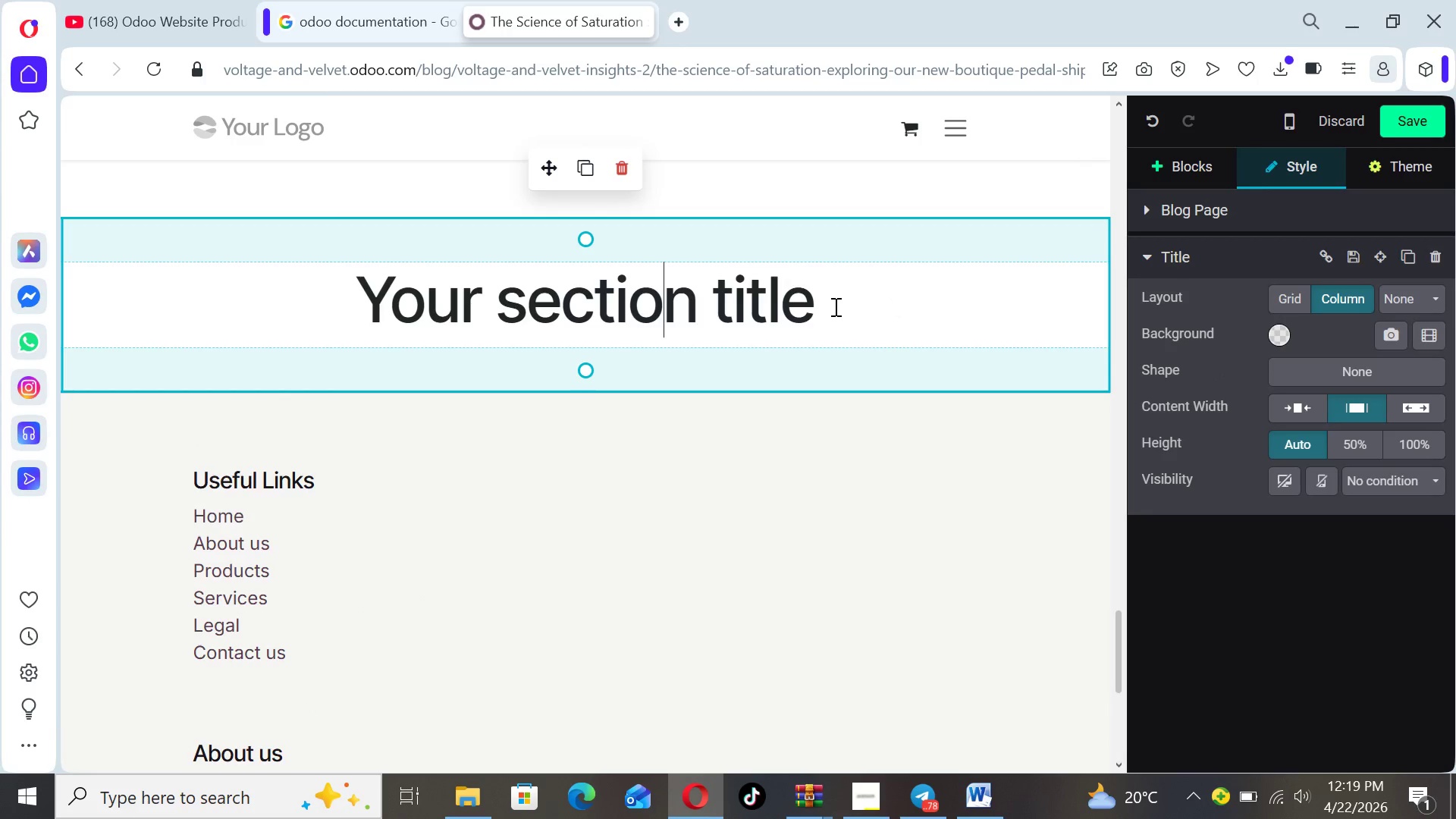 
left_click([827, 307])
 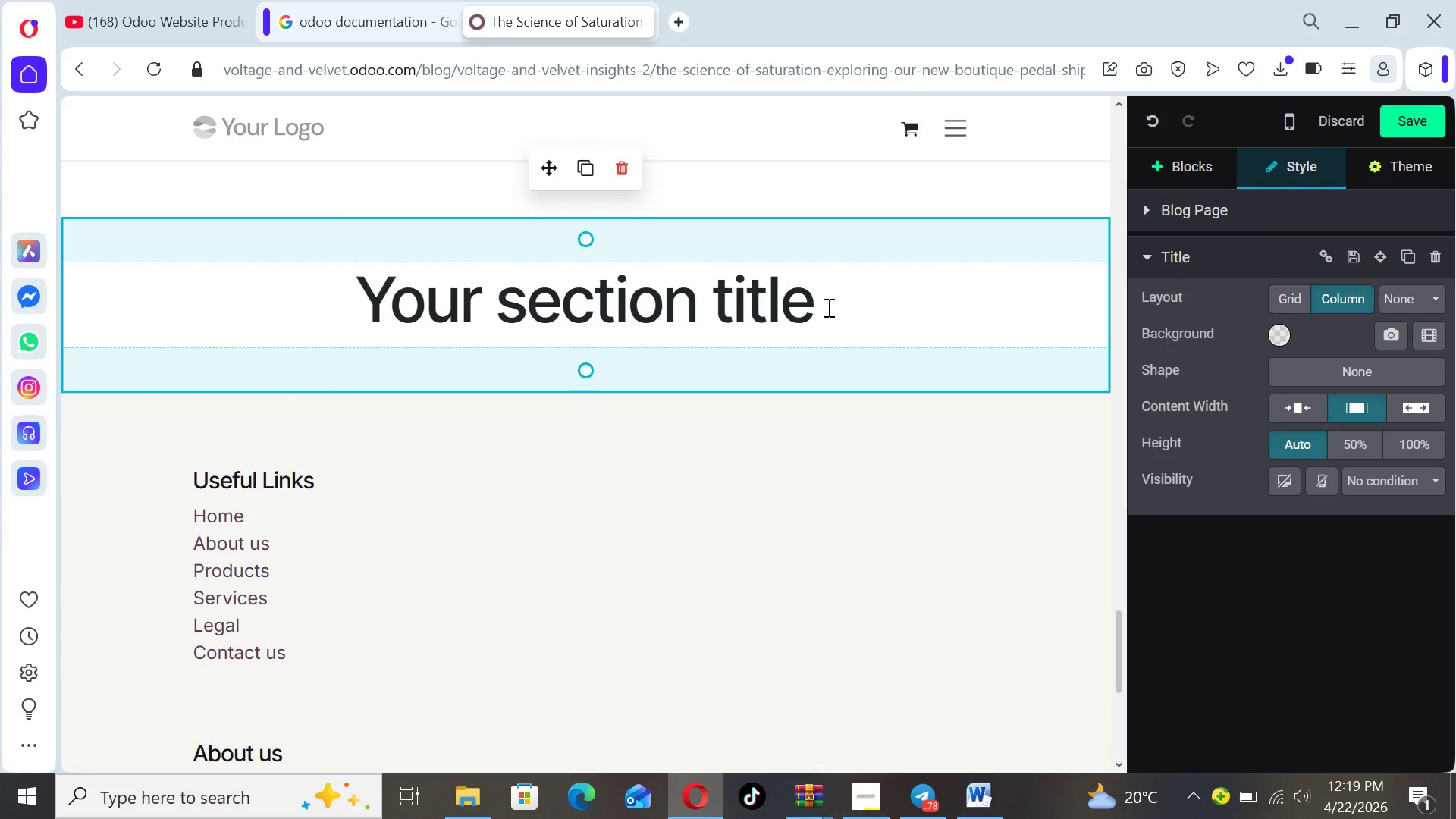 
left_click_drag(start_coordinate=[827, 307], to_coordinate=[350, 283])
 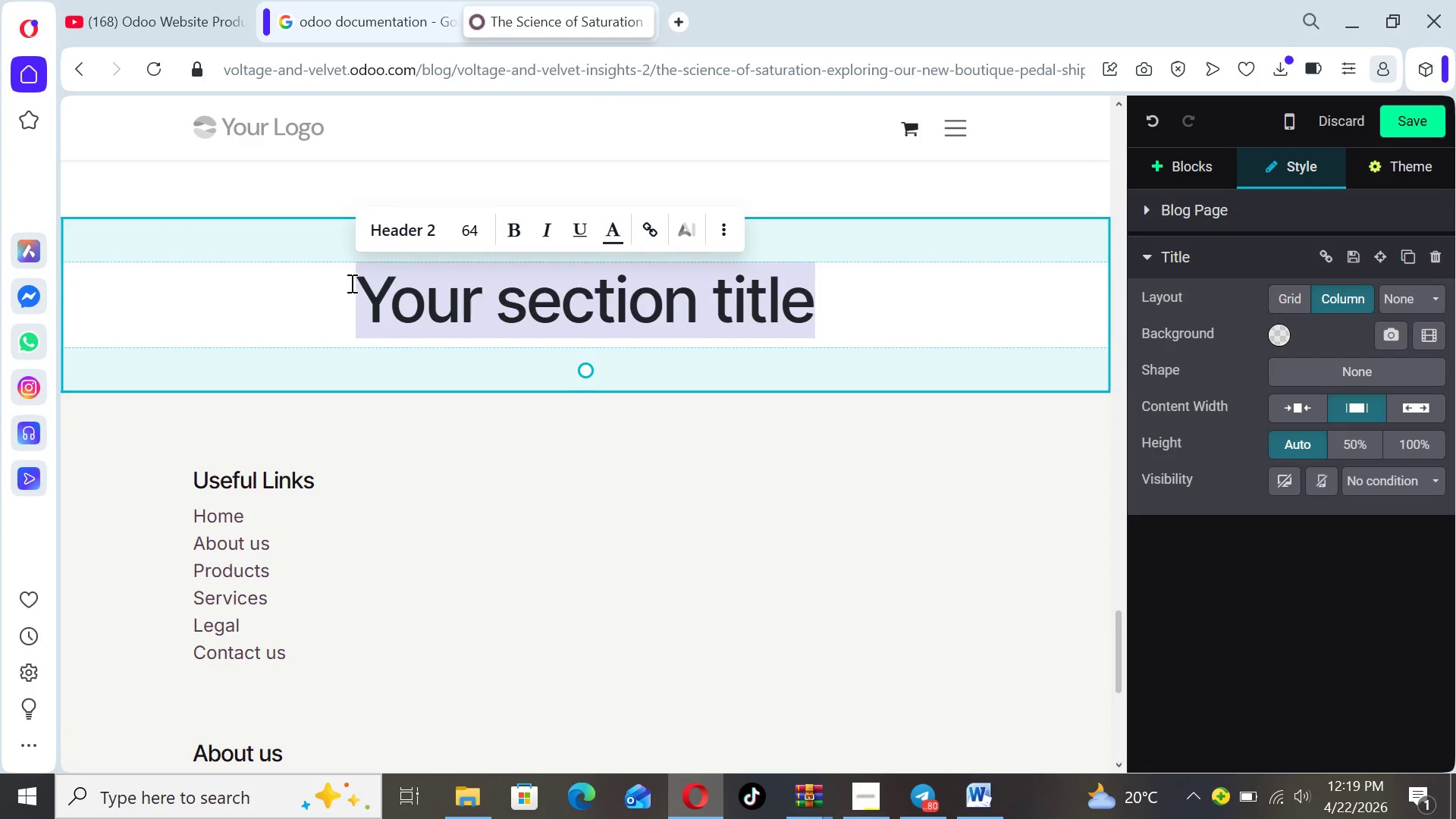 
type(Experie nce)
key(Backspace)
key(Backspace)
key(Backspace)
key(Backspace)
type( nce)
key(Backspace)
key(Backspace)
key(Backspace)
type(ce )
 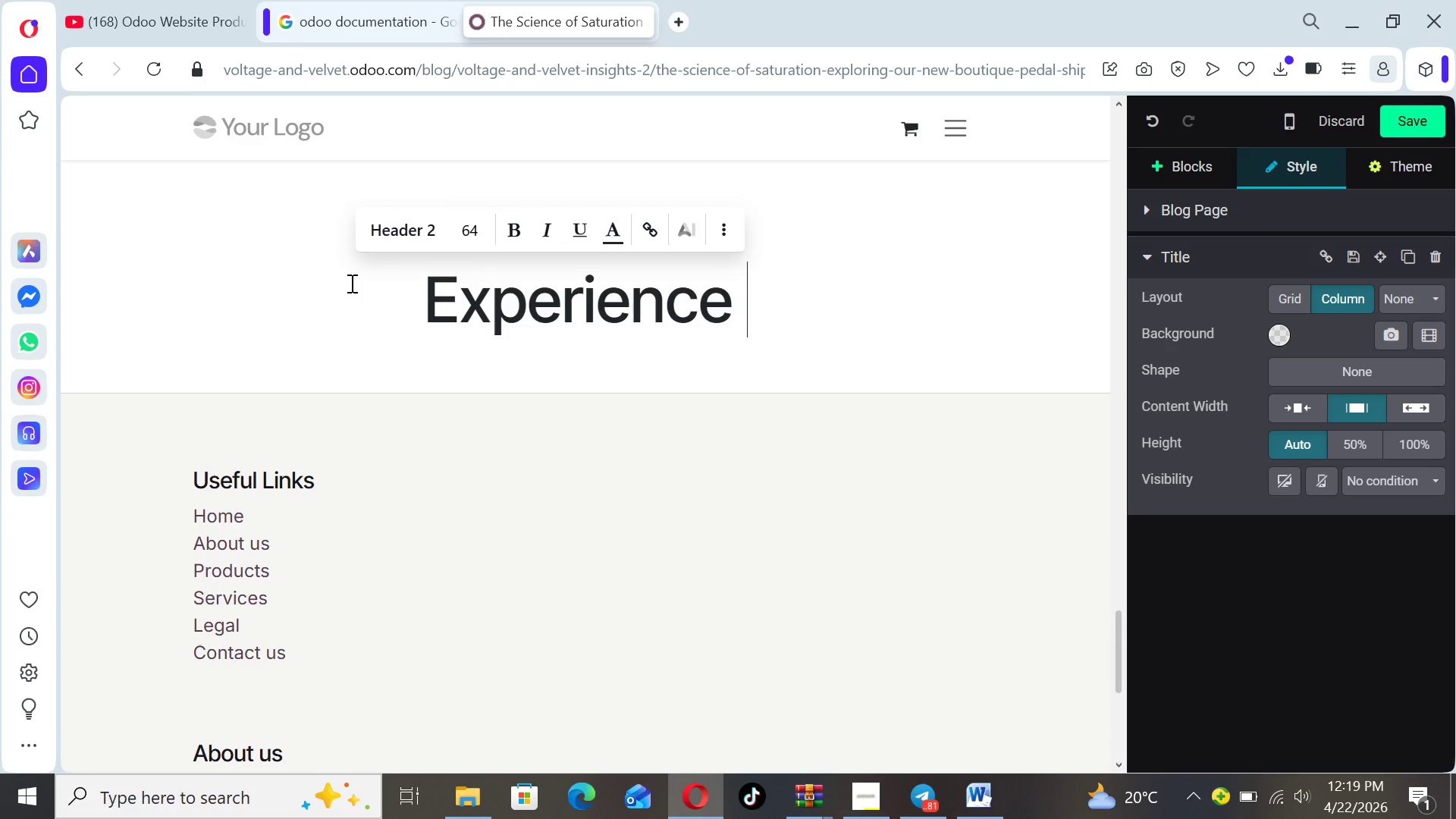 
type(these pedals live at our n a)
key(Backspace)
key(Backspace)
key(Backspace)
type(A na)
key(Backspace)
key(Backspace)
type(alog )
 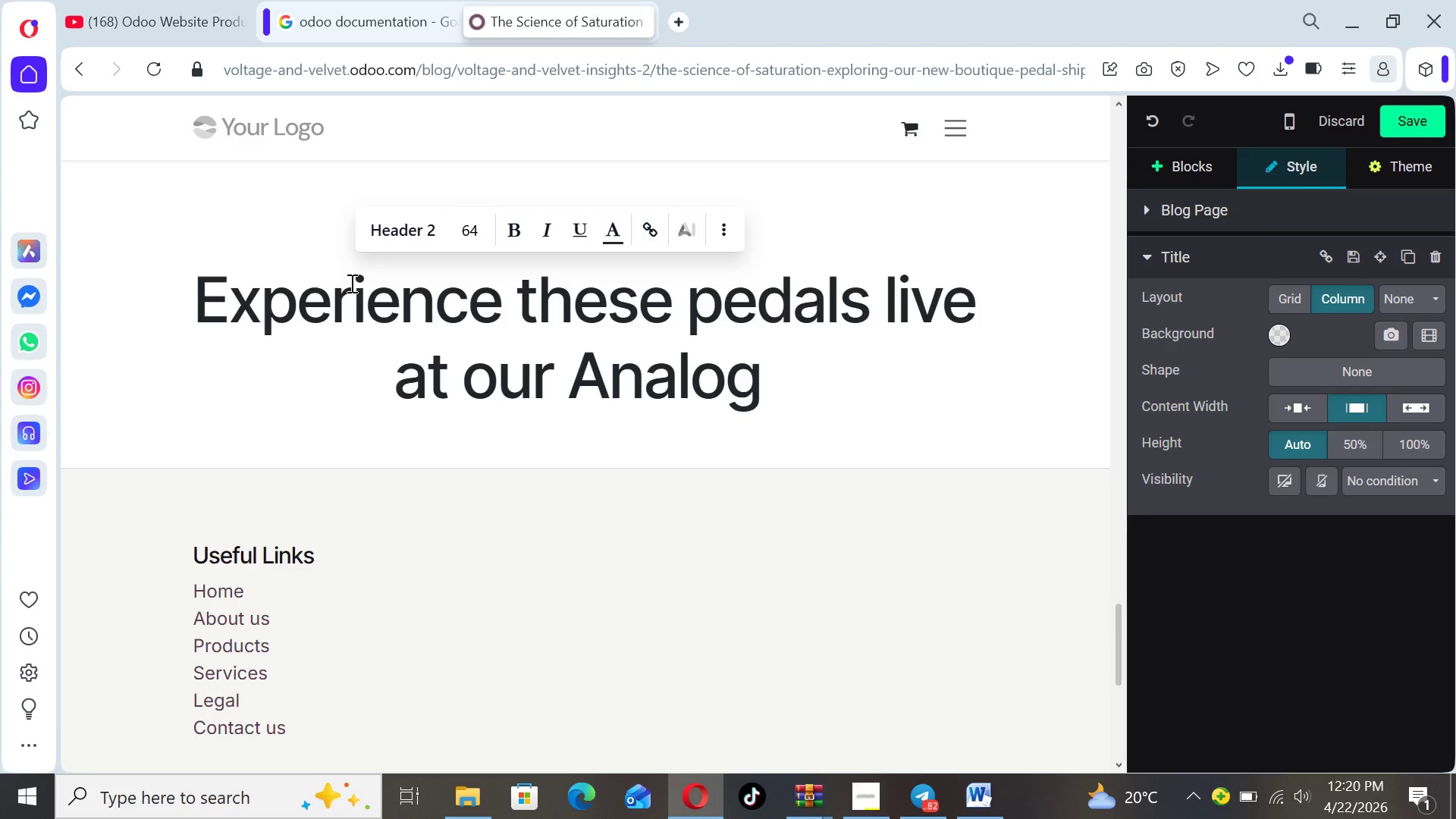 
type(Sati)
key(Backspace)
type(uratio n )
key(Backspace)
key(Backspace)
key(Backspace)
type(n Demo Day)
 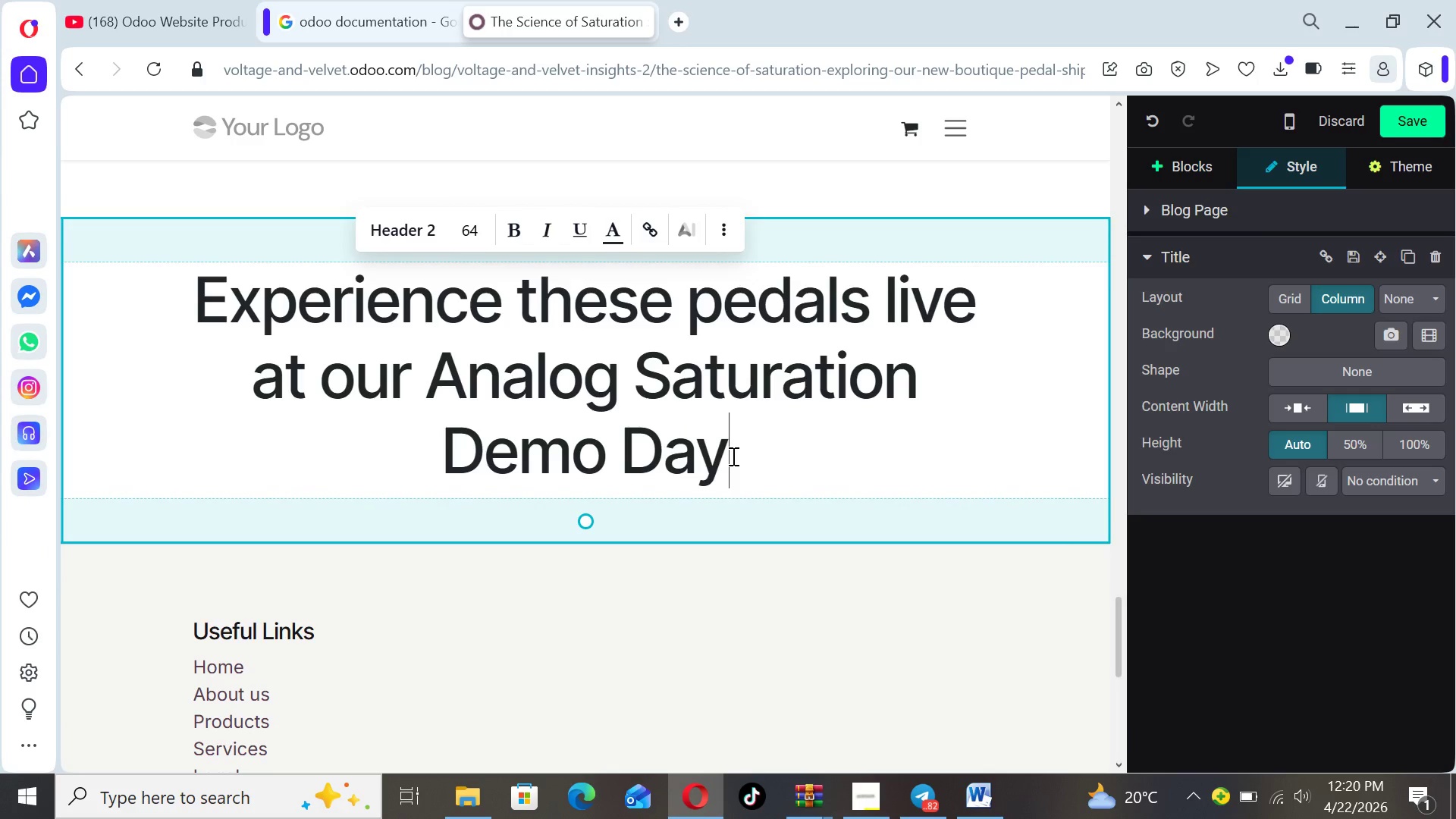 
left_click([732, 456])
 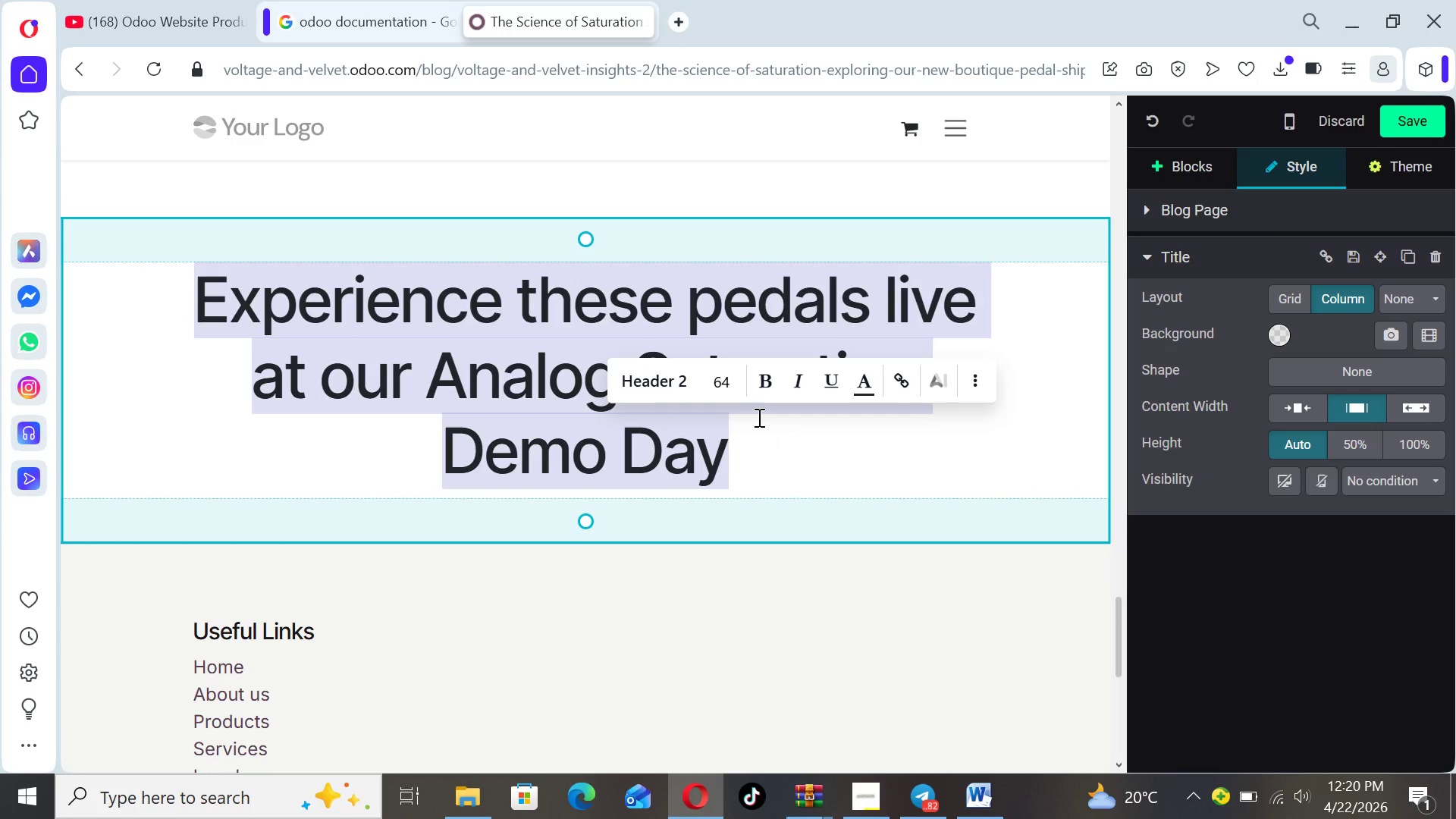 
left_click([733, 388])
 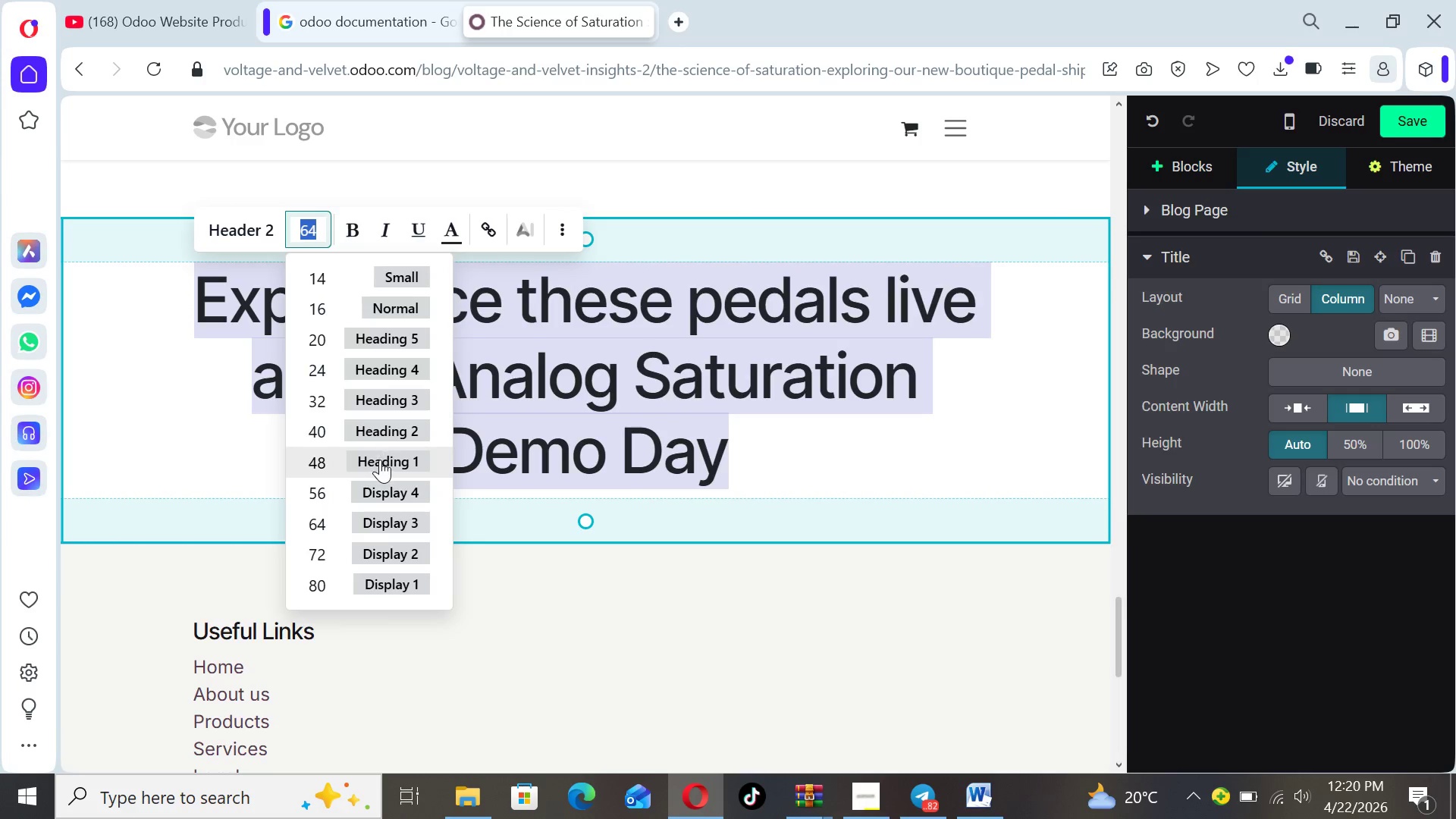 
left_click([380, 460])
 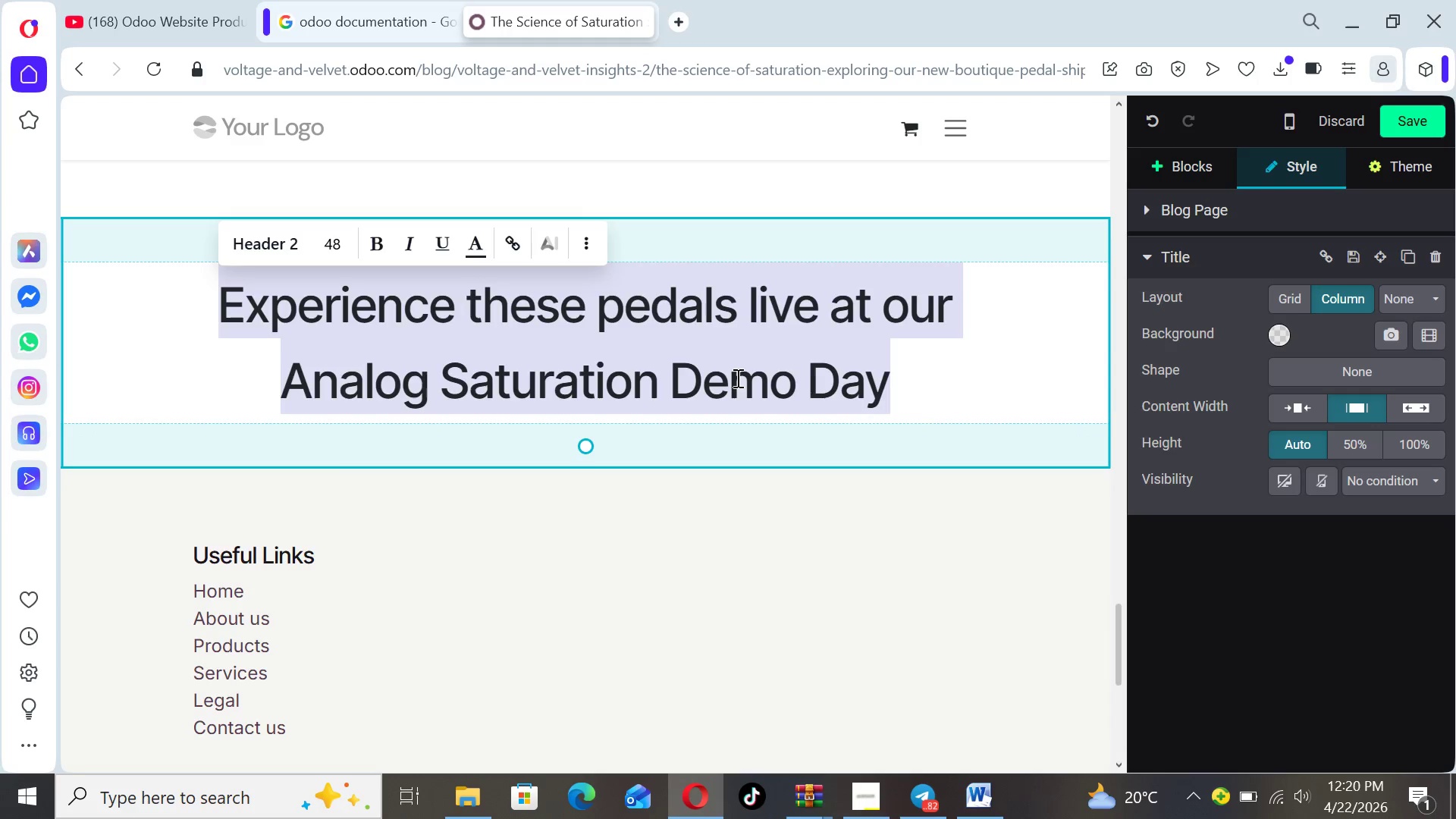 
left_click([915, 363])
 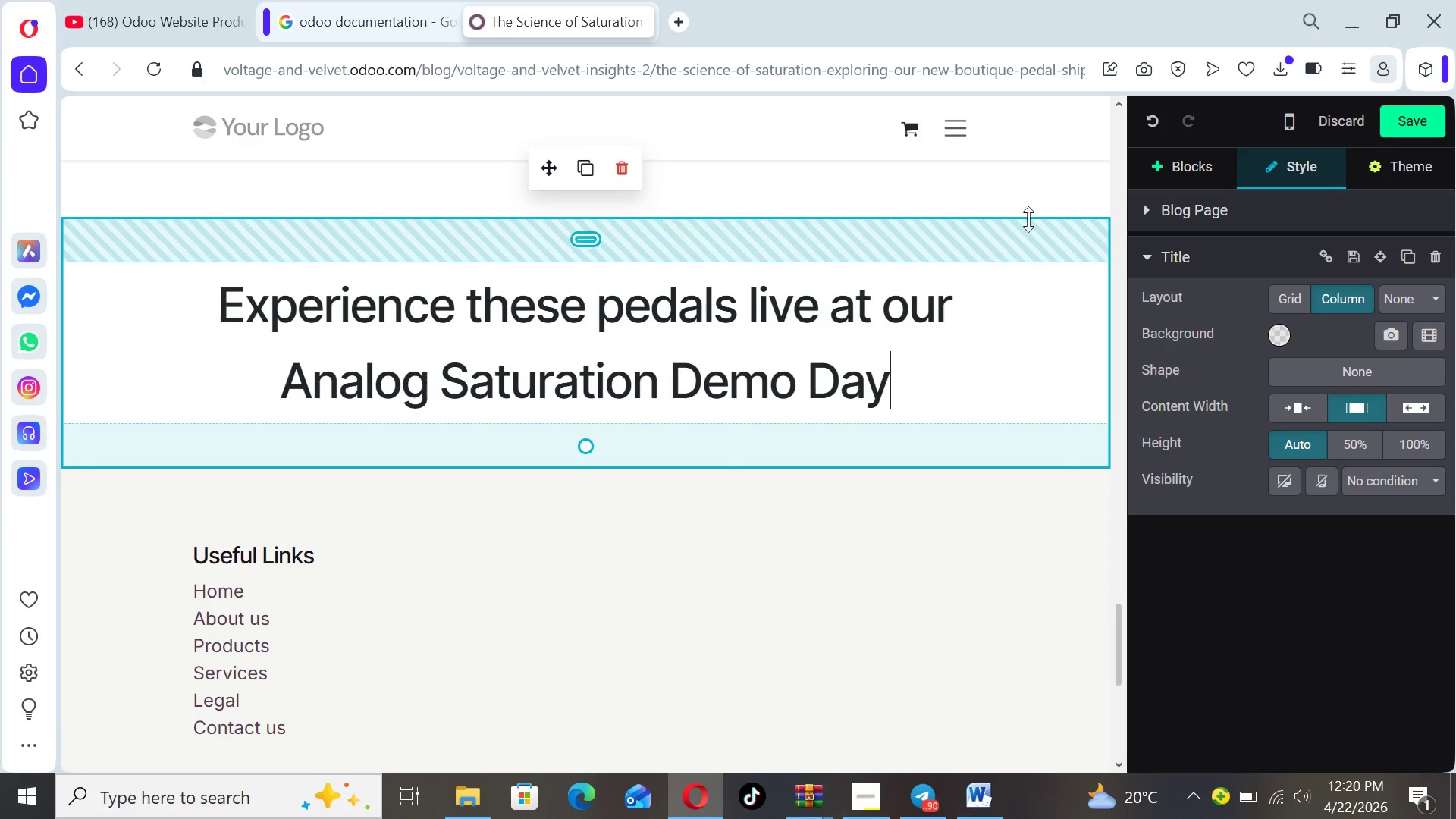 
wait(6.34)
 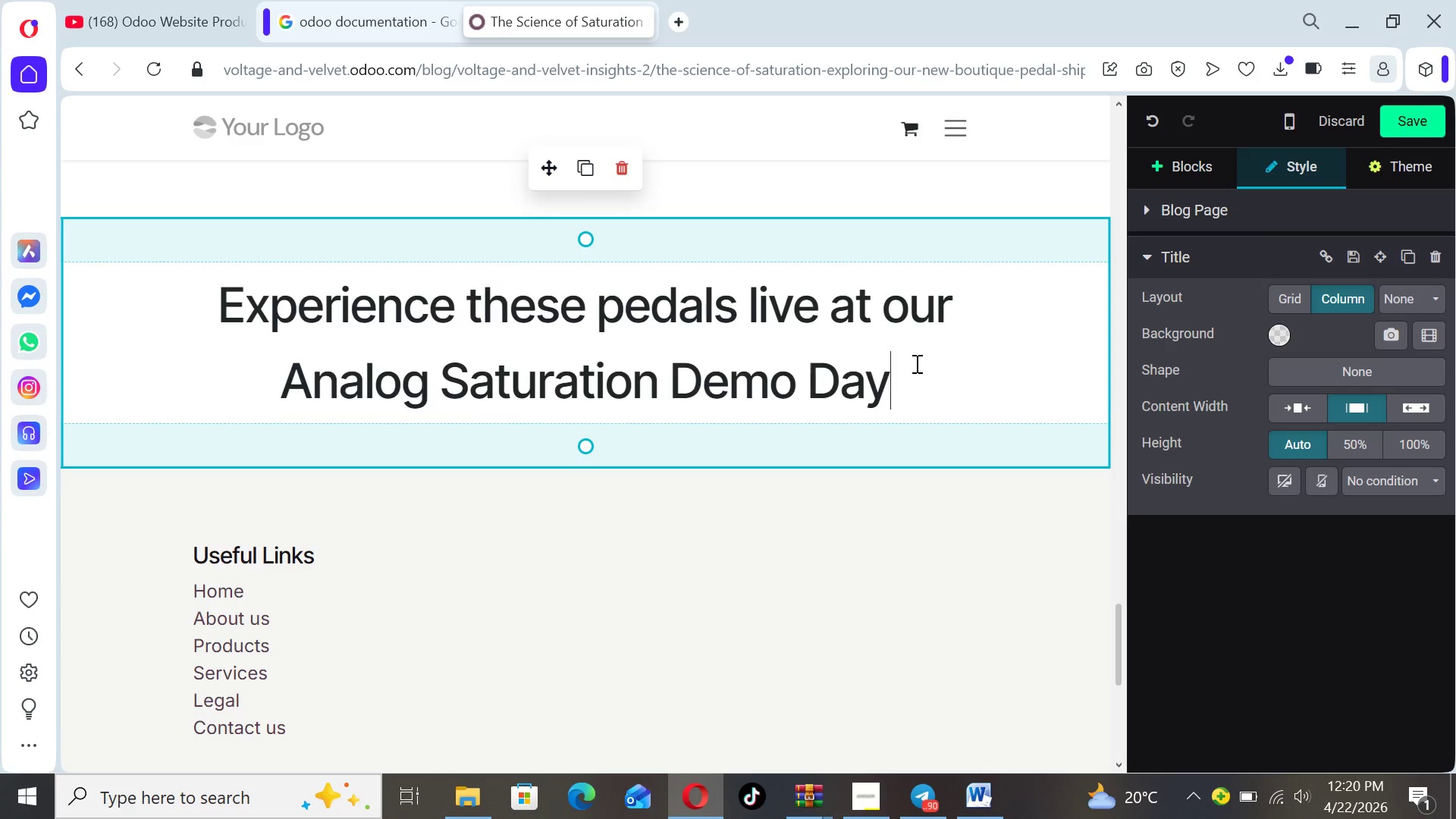 
left_click([1175, 168])
 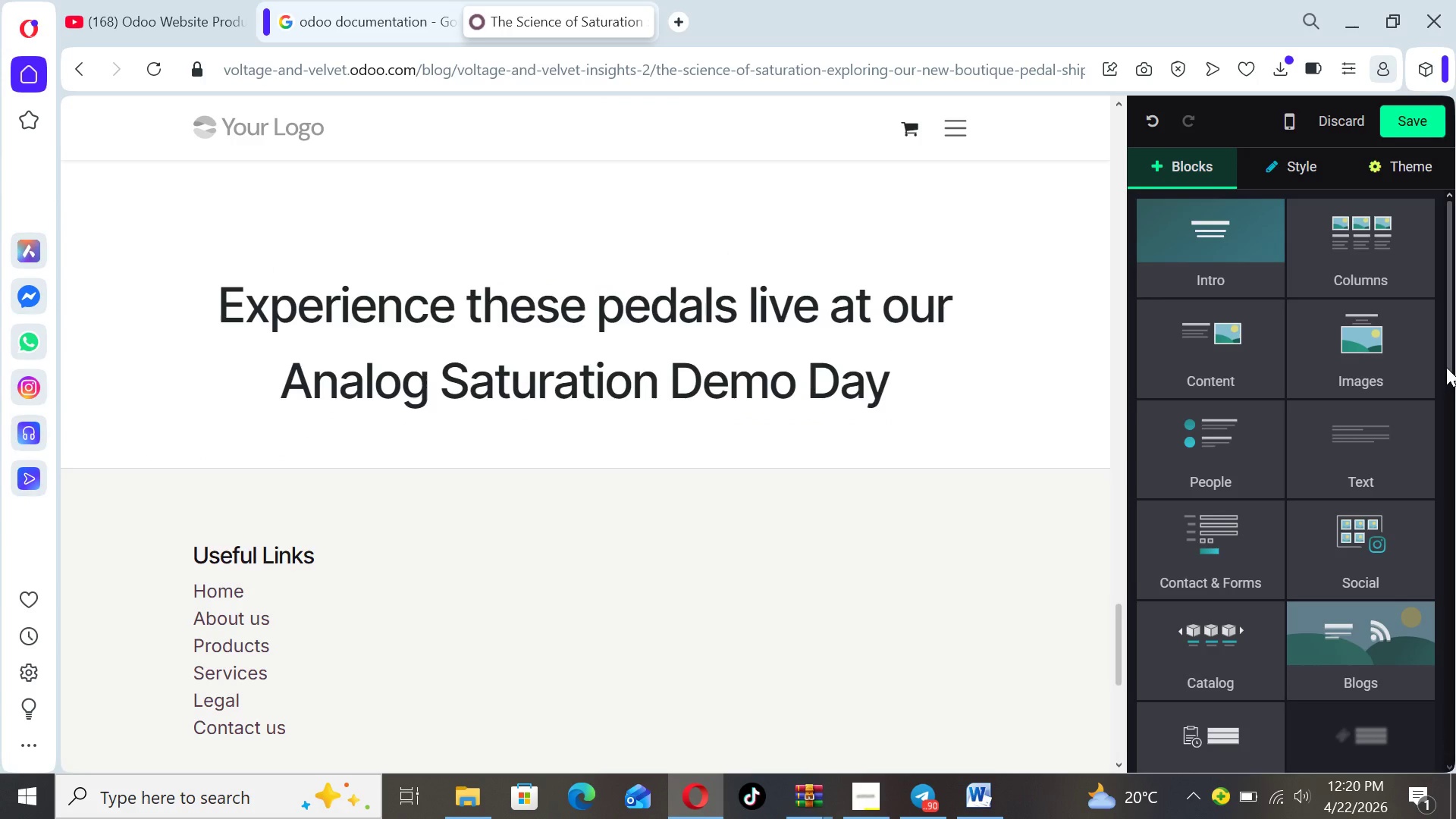 
left_click_drag(start_coordinate=[1449, 364], to_coordinate=[1450, 567])
 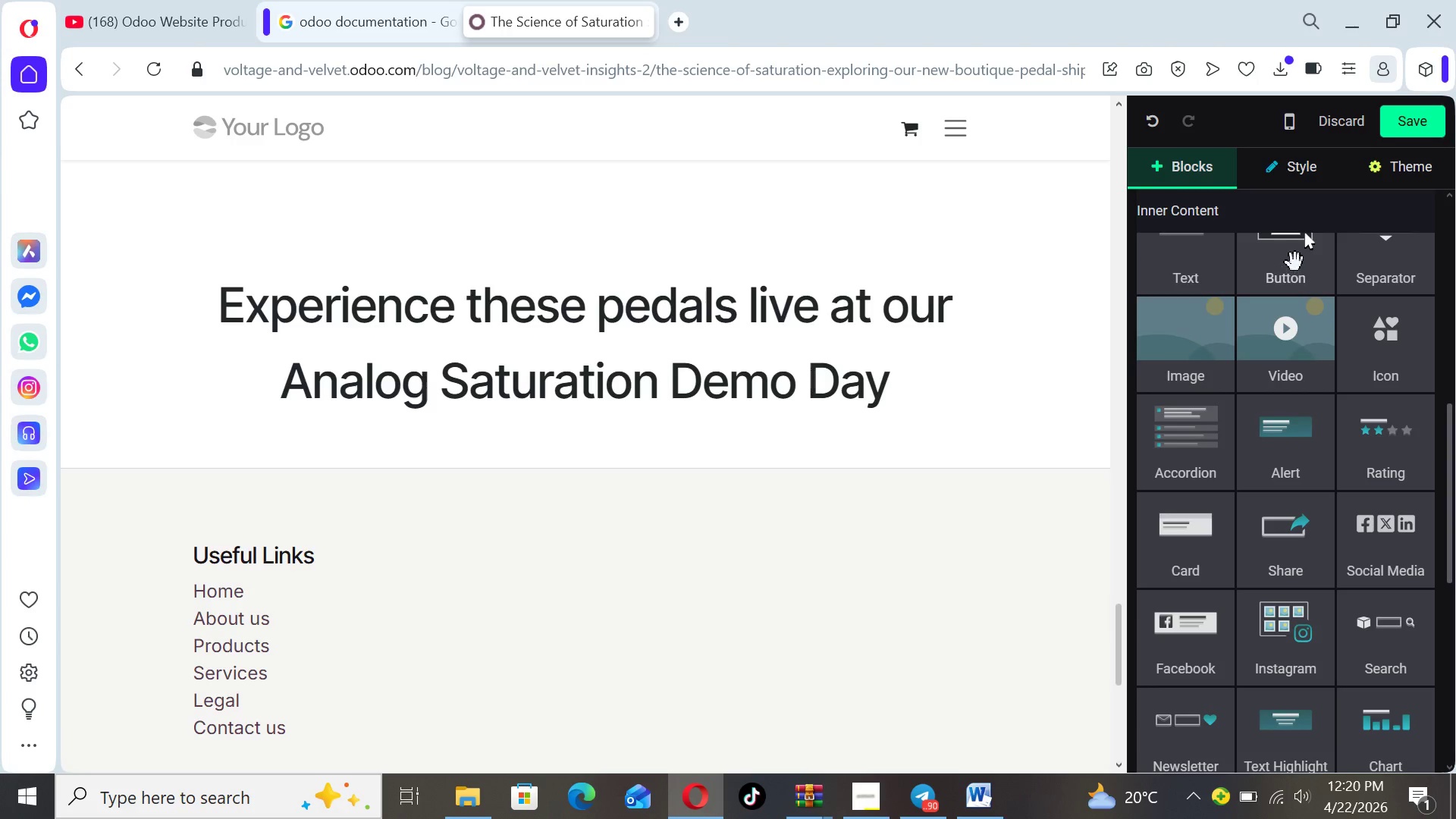 
left_click_drag(start_coordinate=[1295, 262], to_coordinate=[789, 420])
 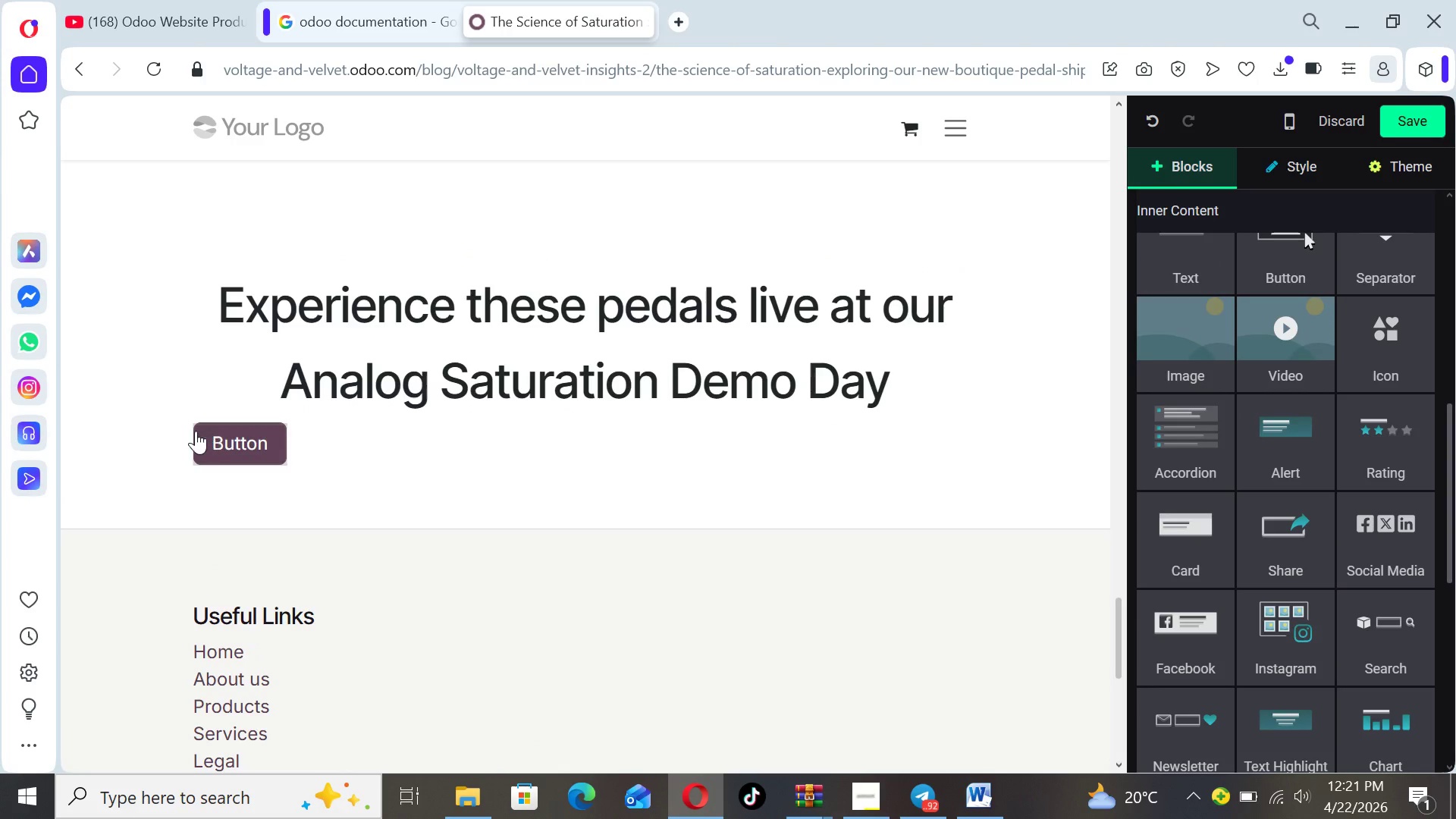 
left_click([196, 431])
 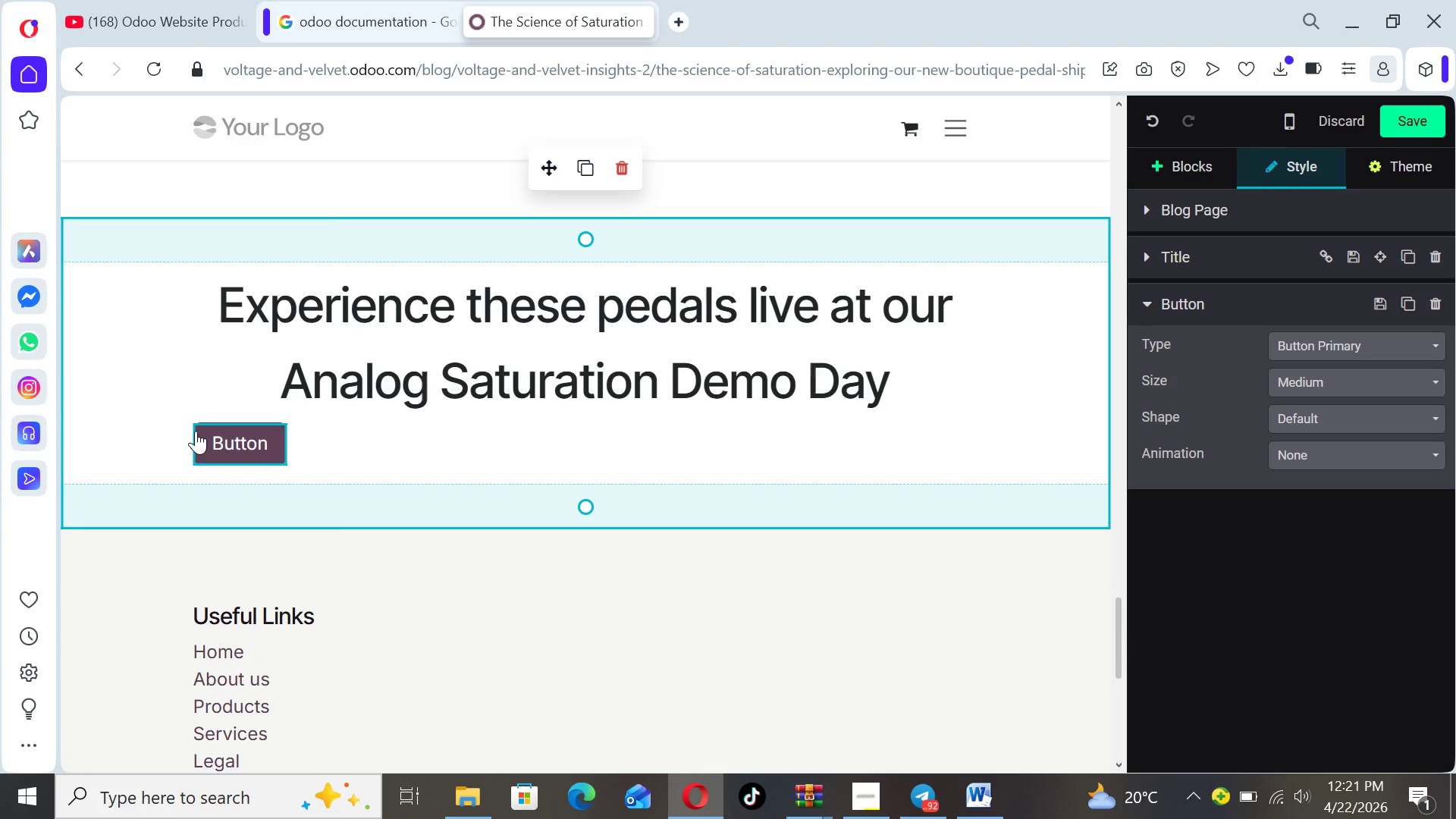 
hold_key(key=Space, duration=1.5)
 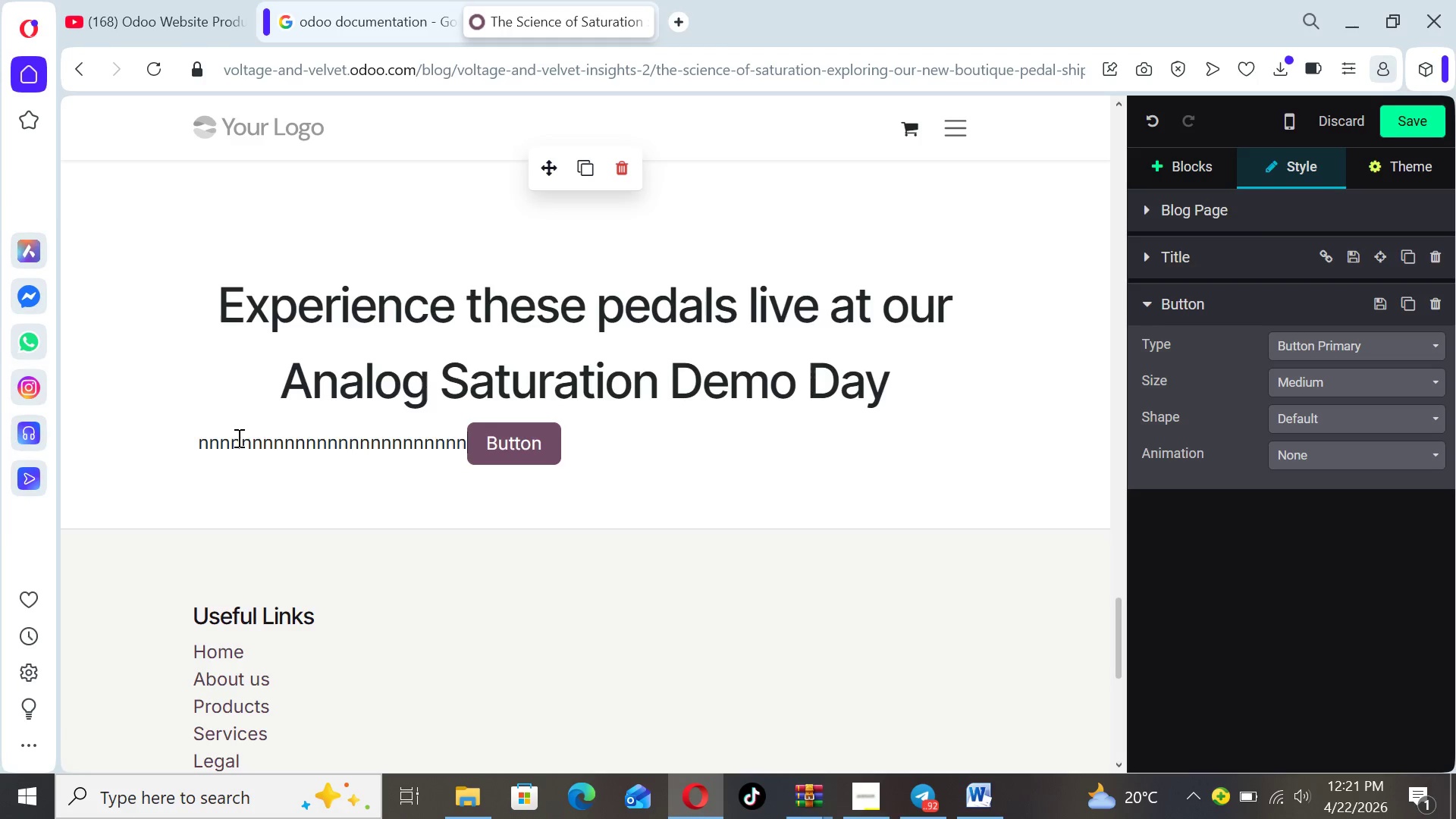 
hold_key(key=N, duration=1.28)
 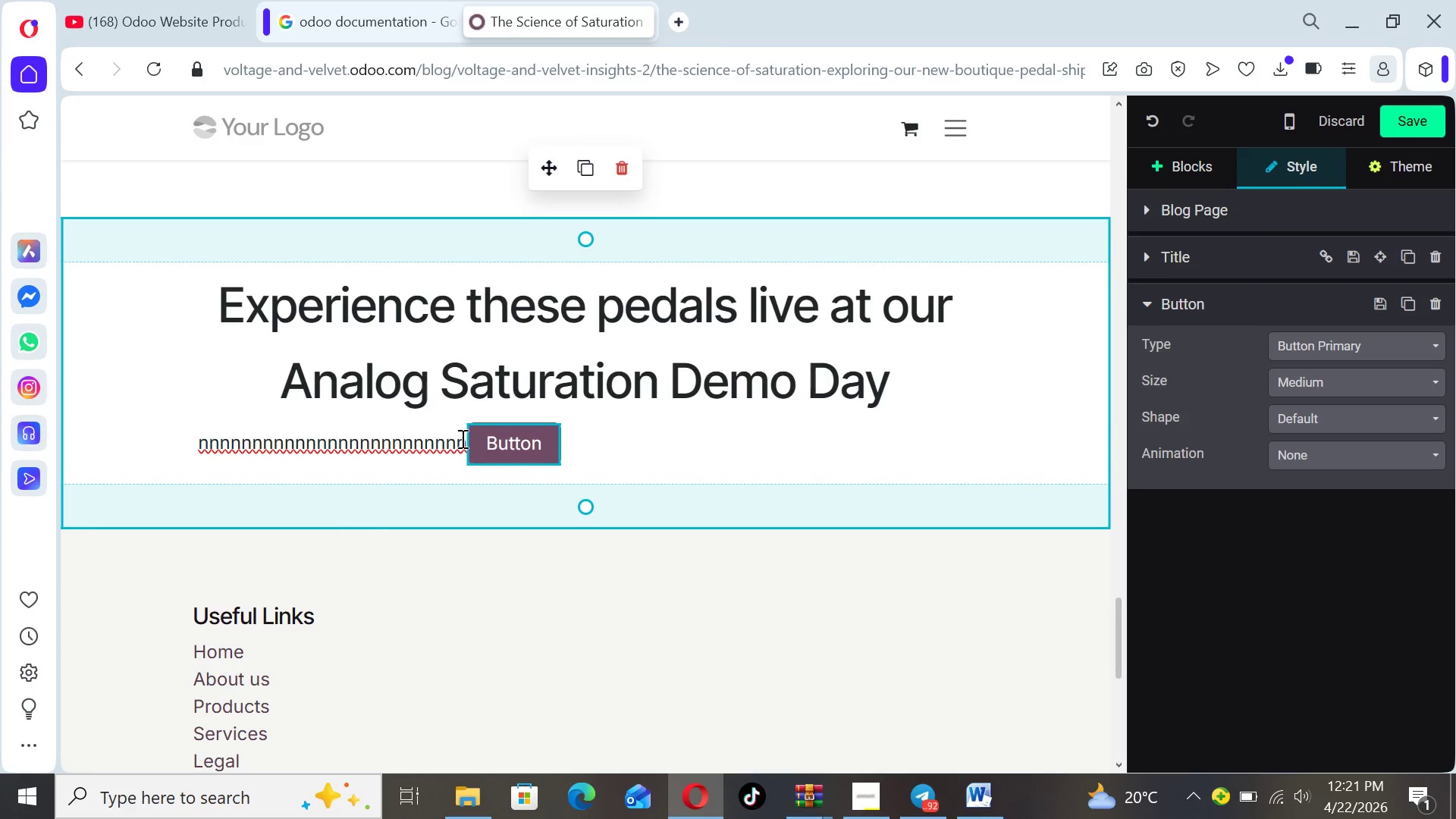 
left_click([461, 438])
 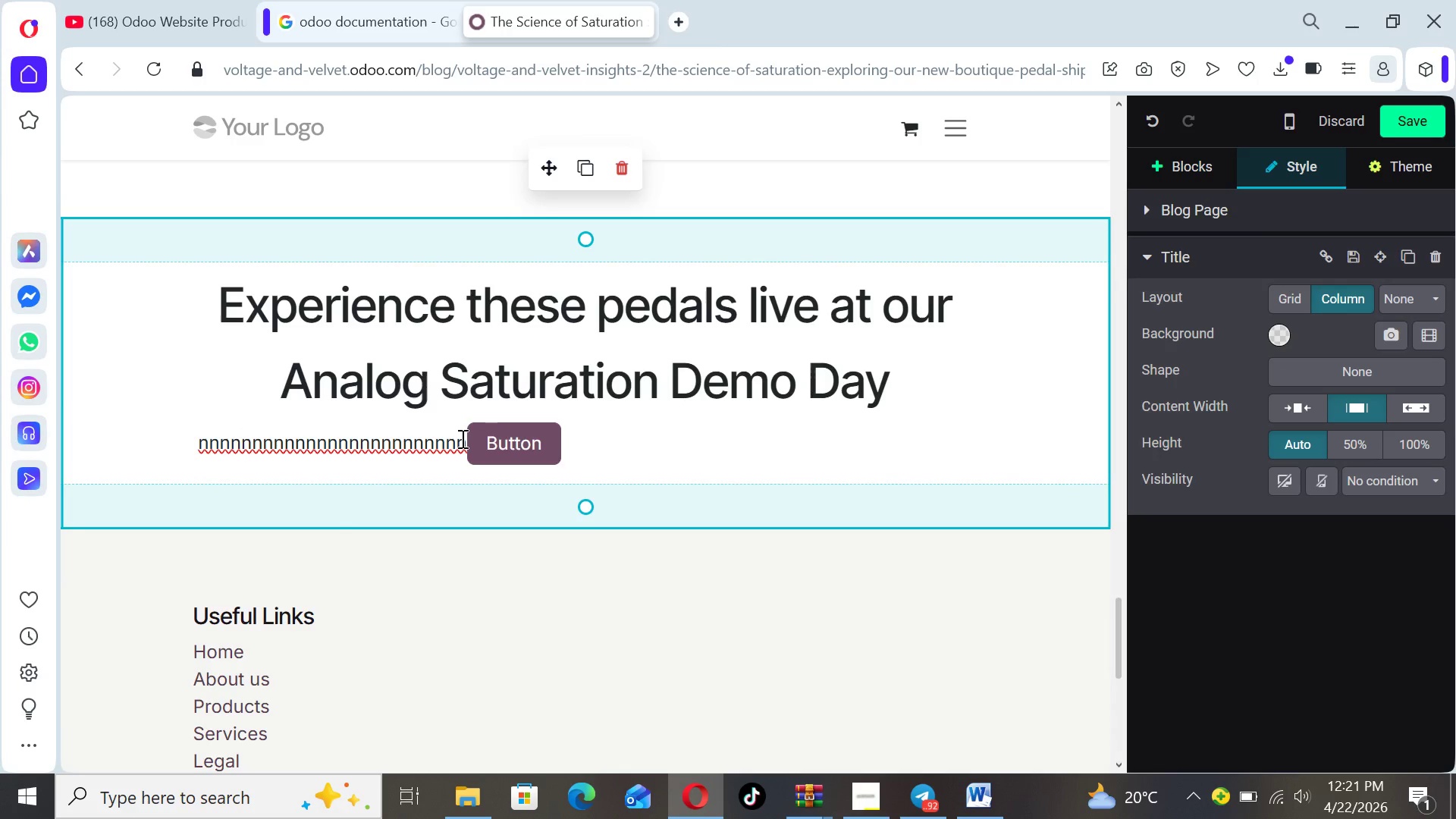 
hold_key(key=Backspace, duration=1.0)
 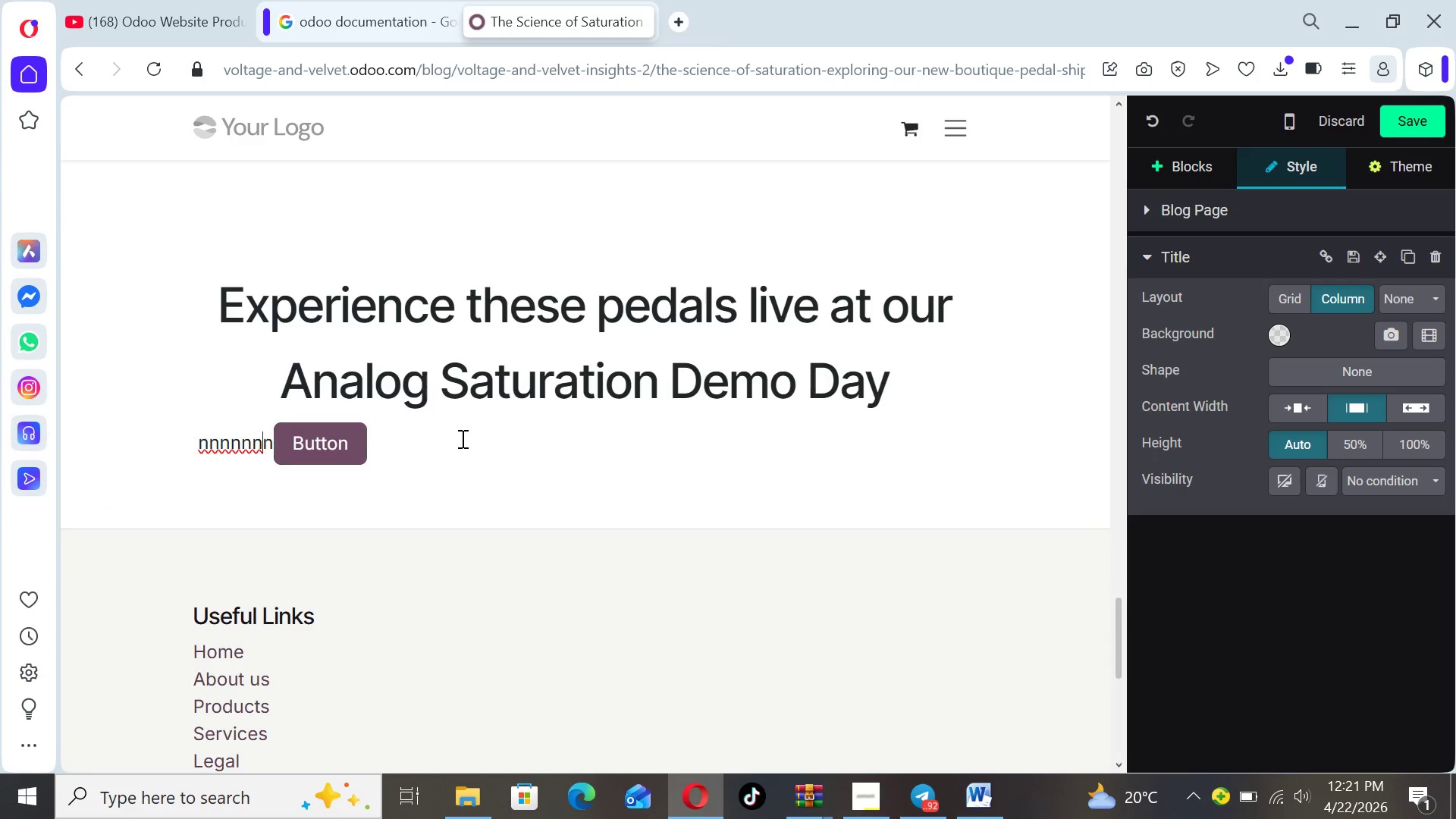 
key(Backspace)
 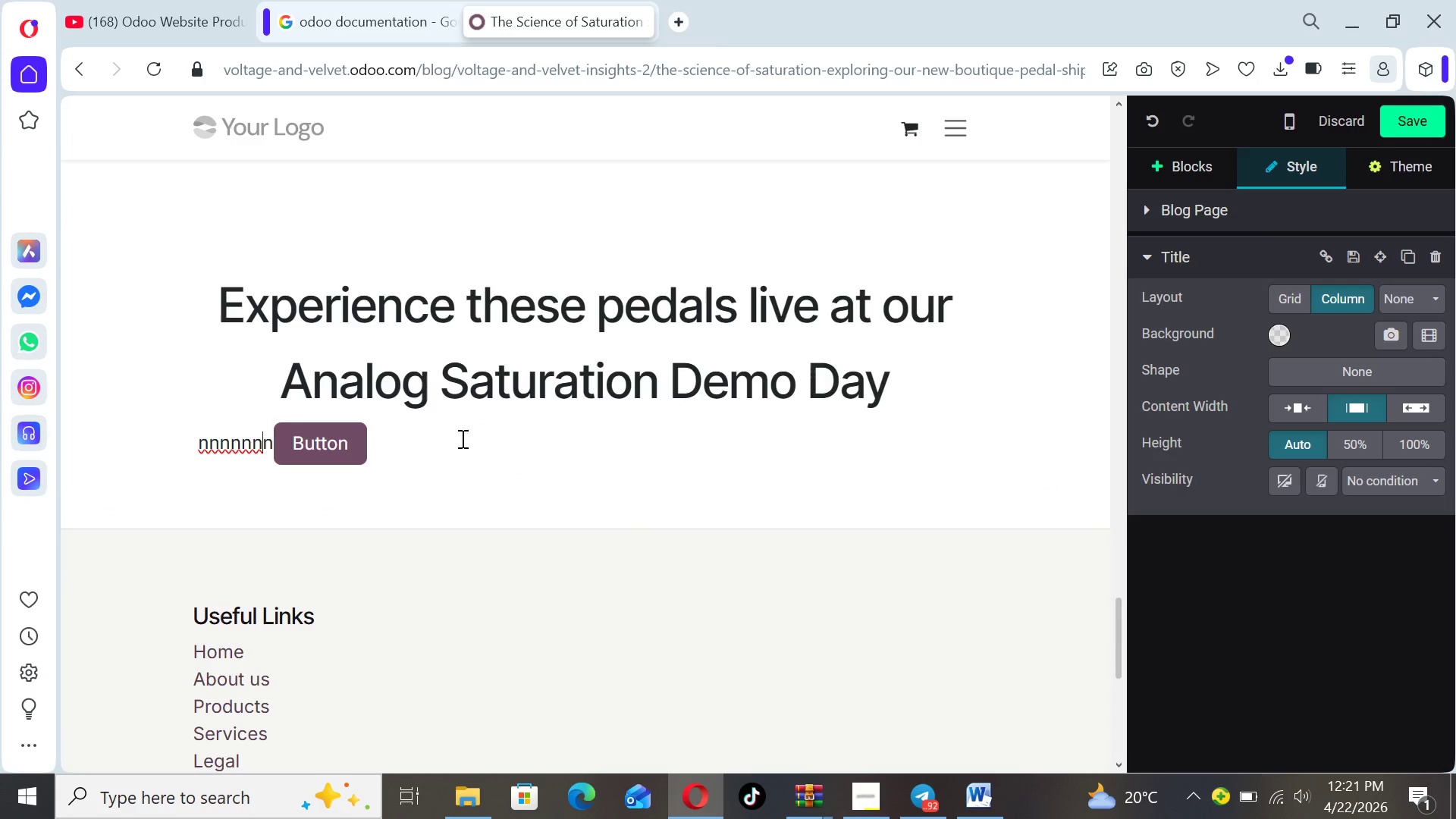 
key(Backspace)
 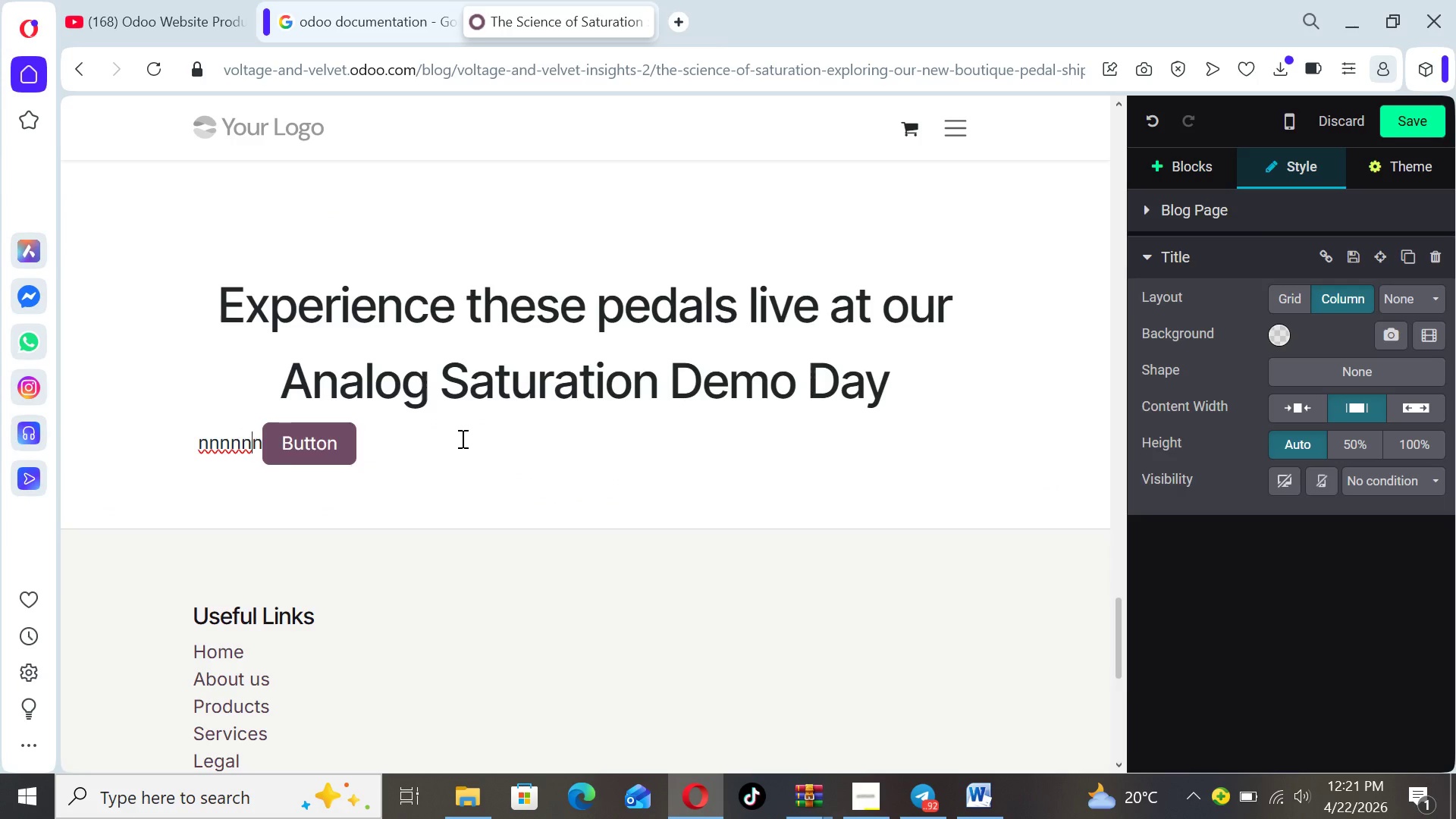 
key(Backspace)
 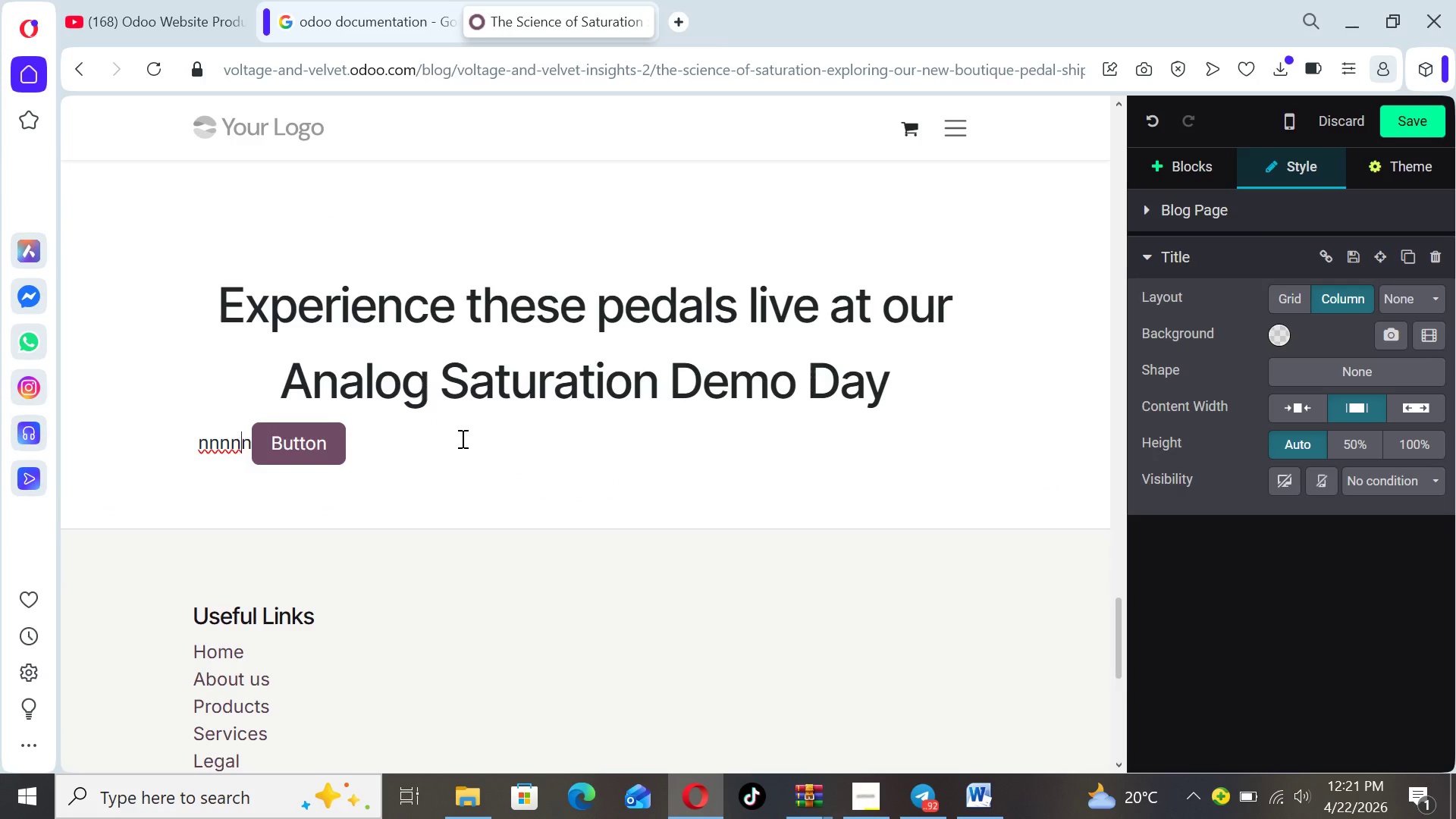 
key(Backspace)
 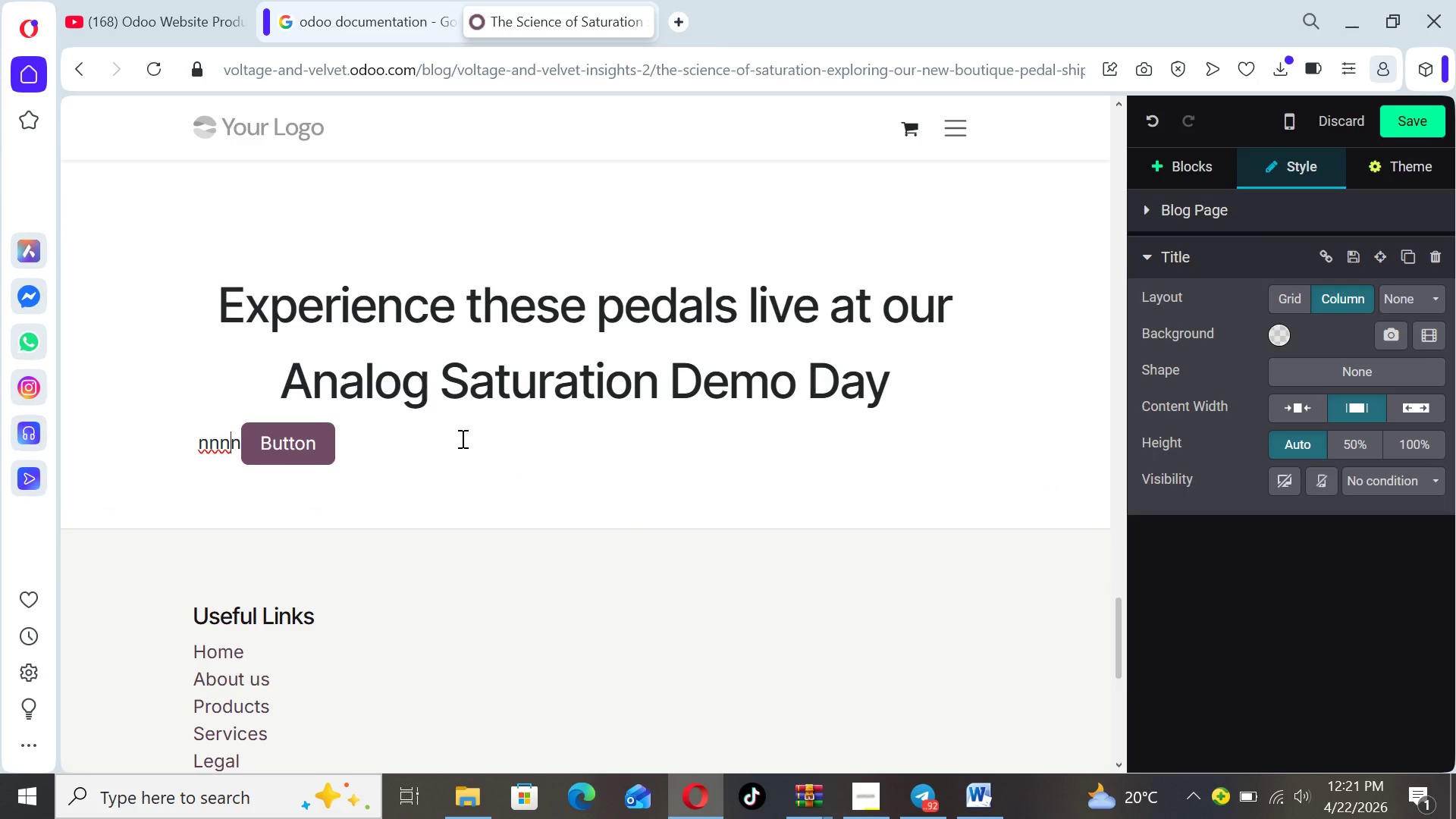 
key(Backspace)
 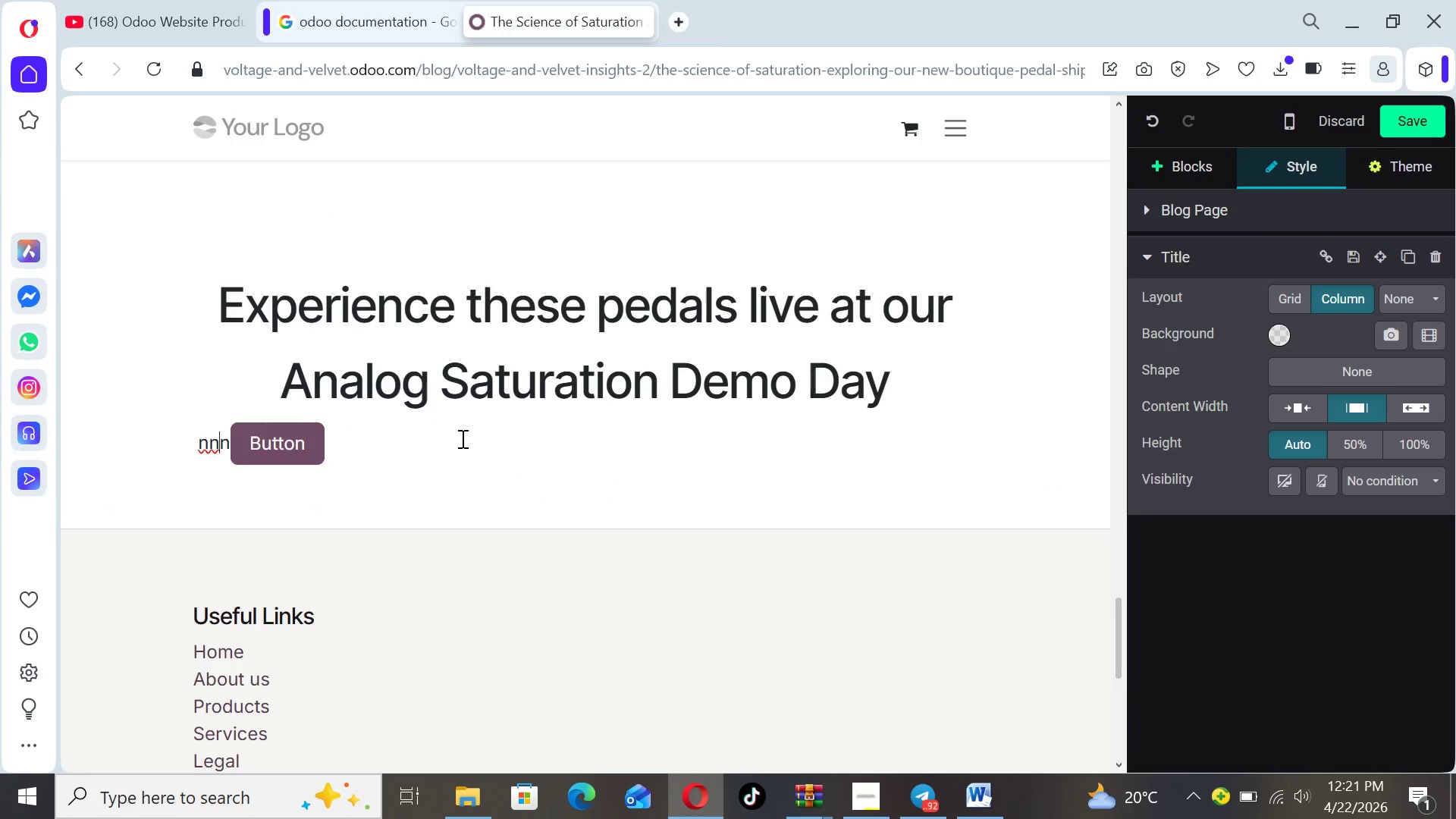 
key(Backspace)
 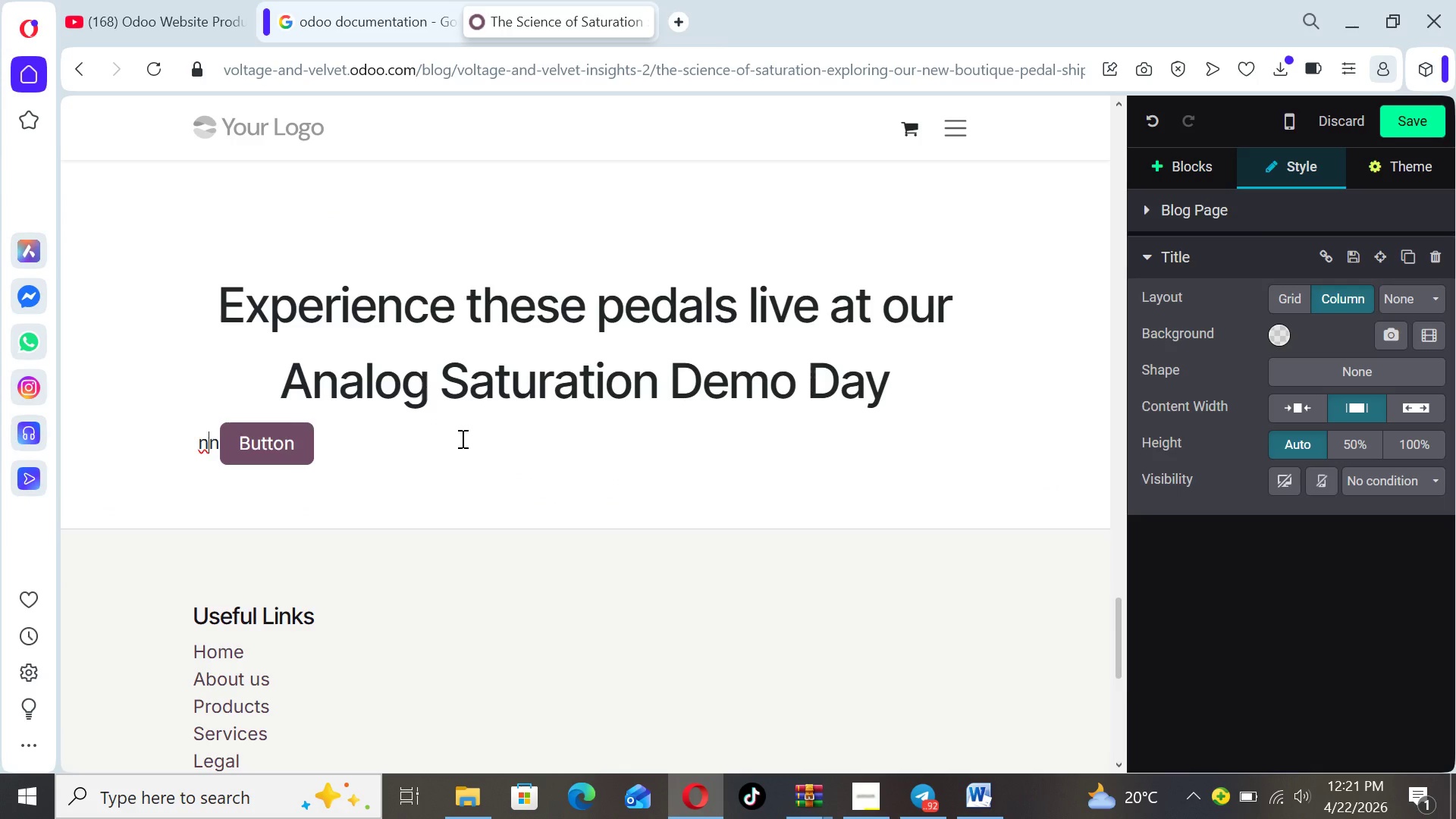 
key(Backspace)
 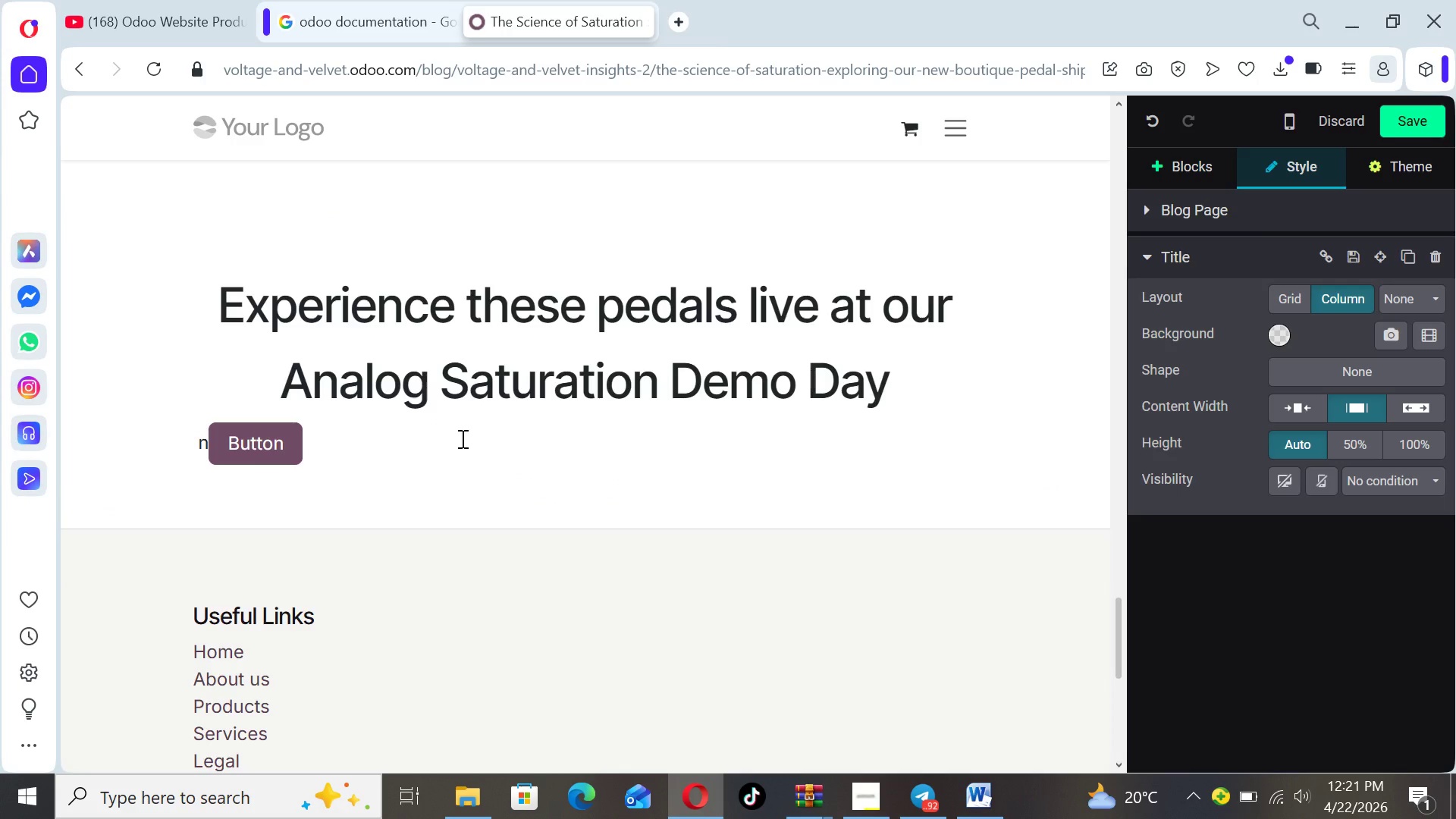 
key(ArrowRight)
 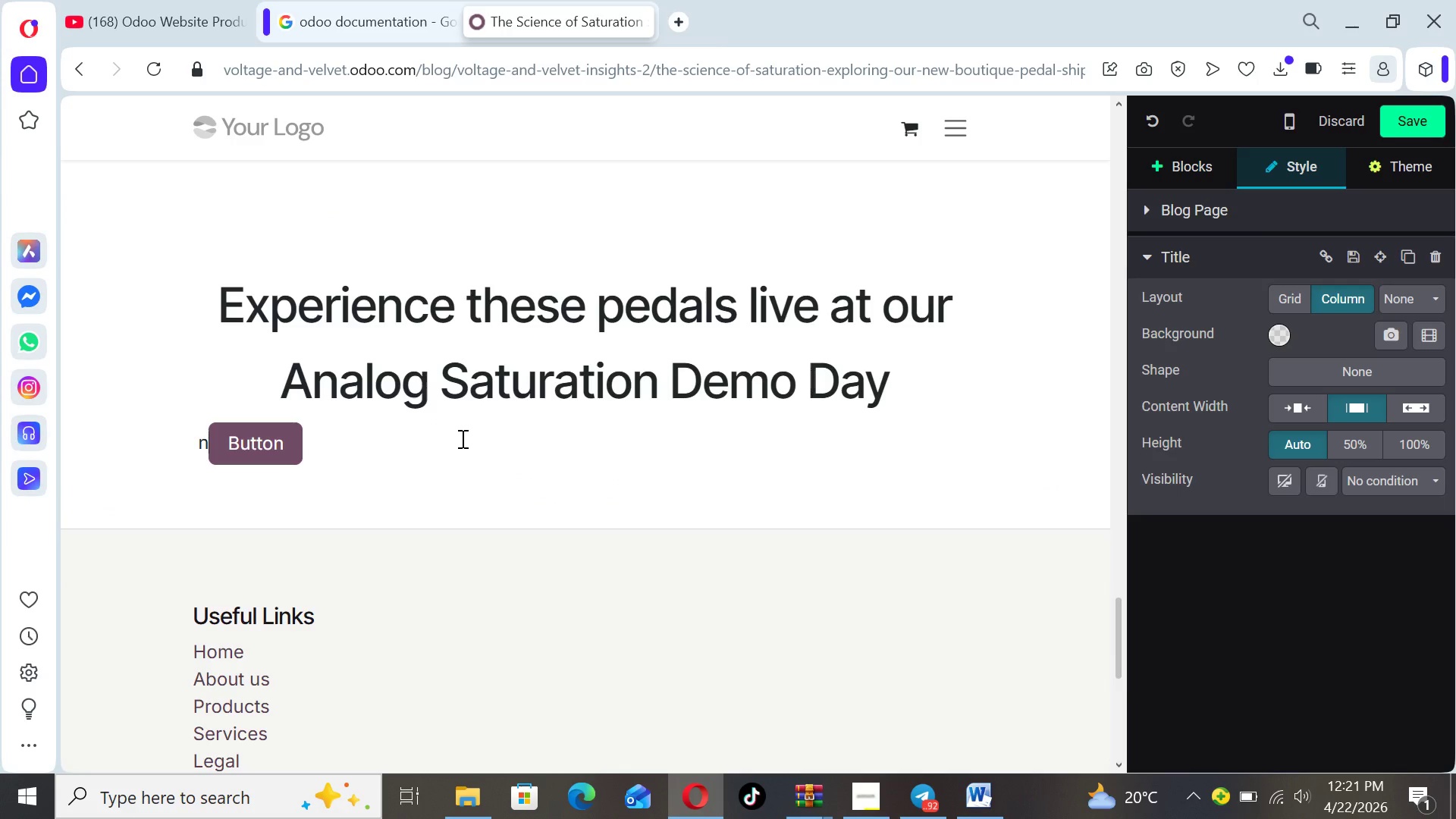 
key(Backspace)
 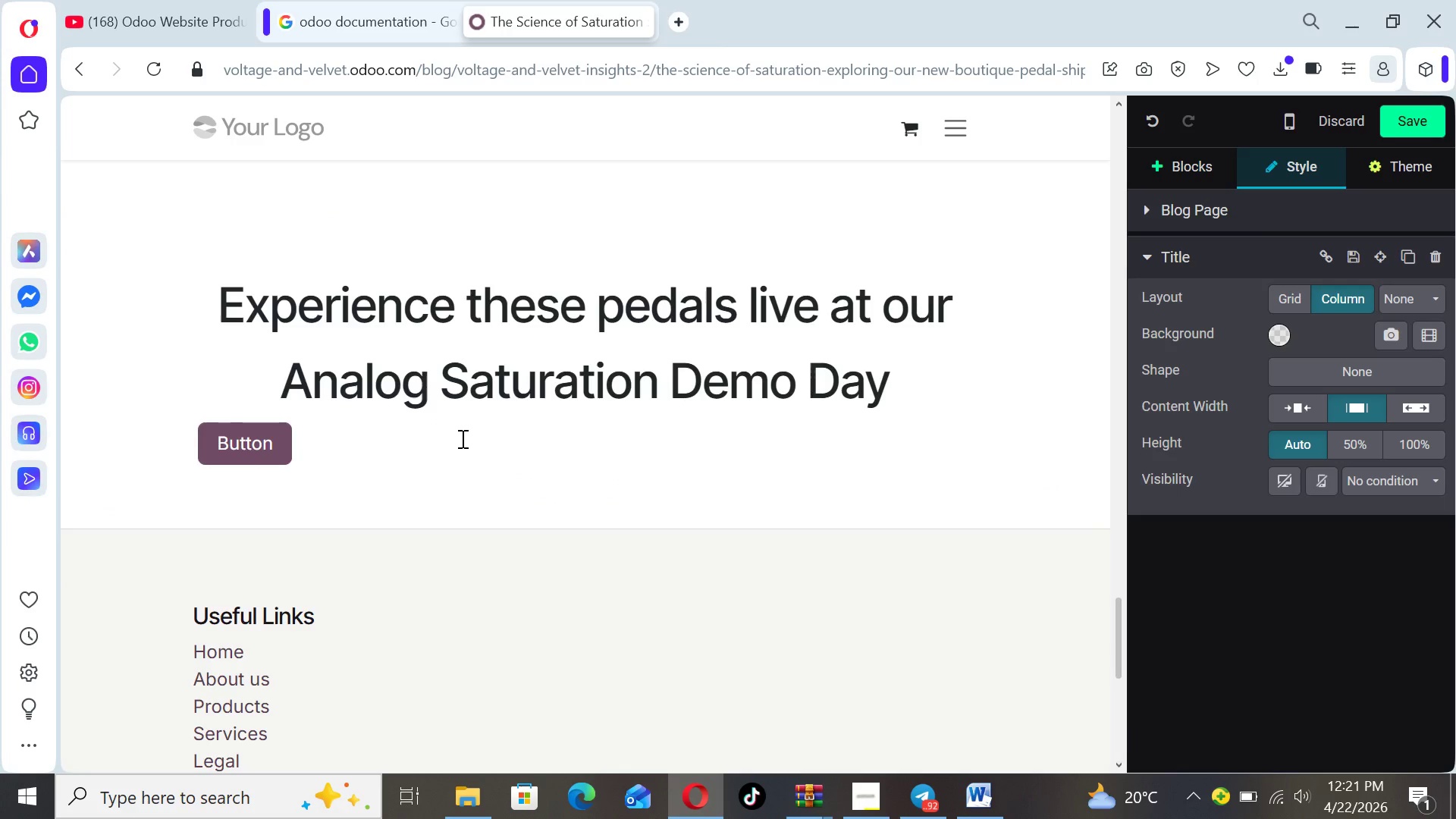 
key(Space)
 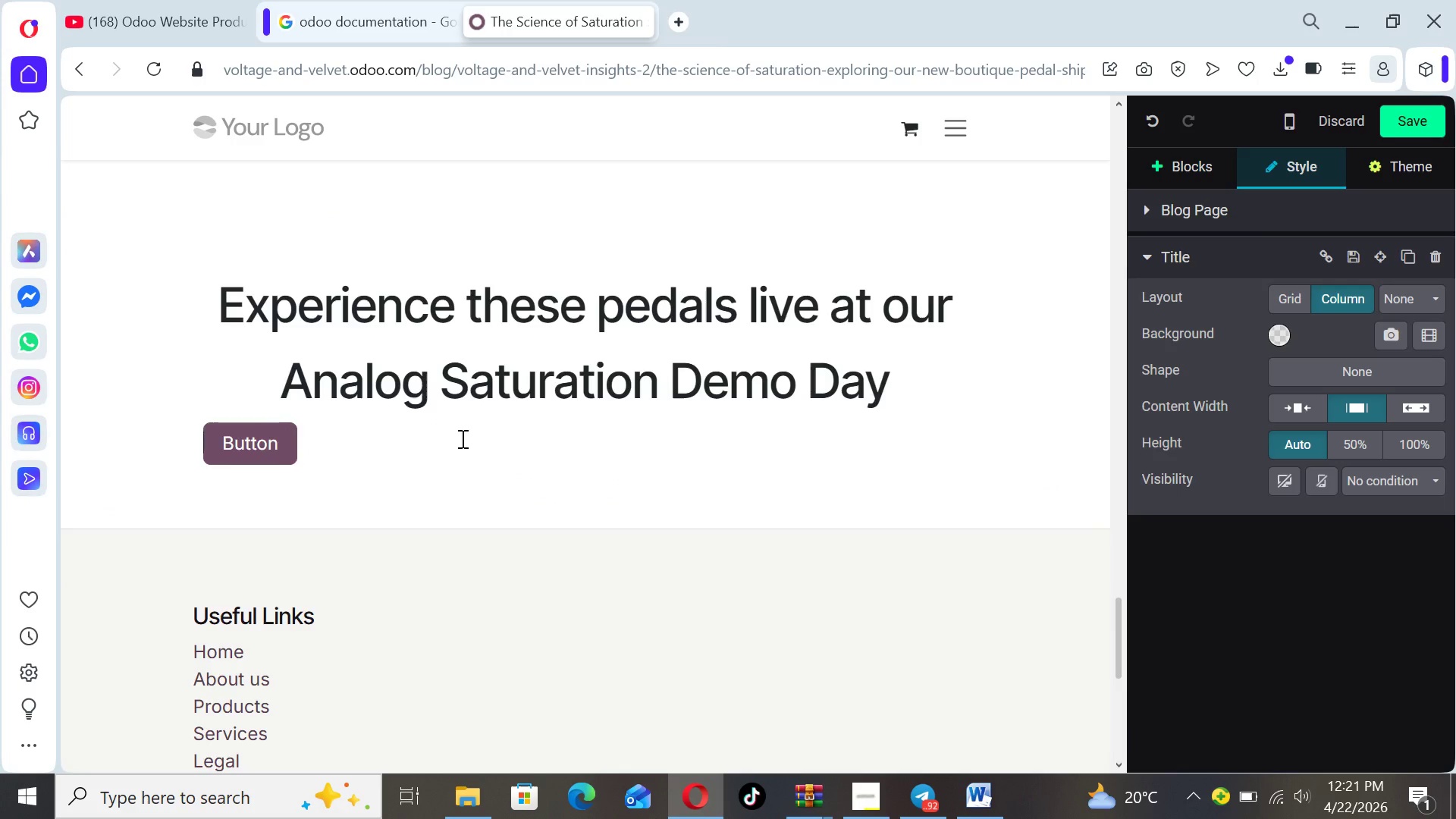 
key(Space)
 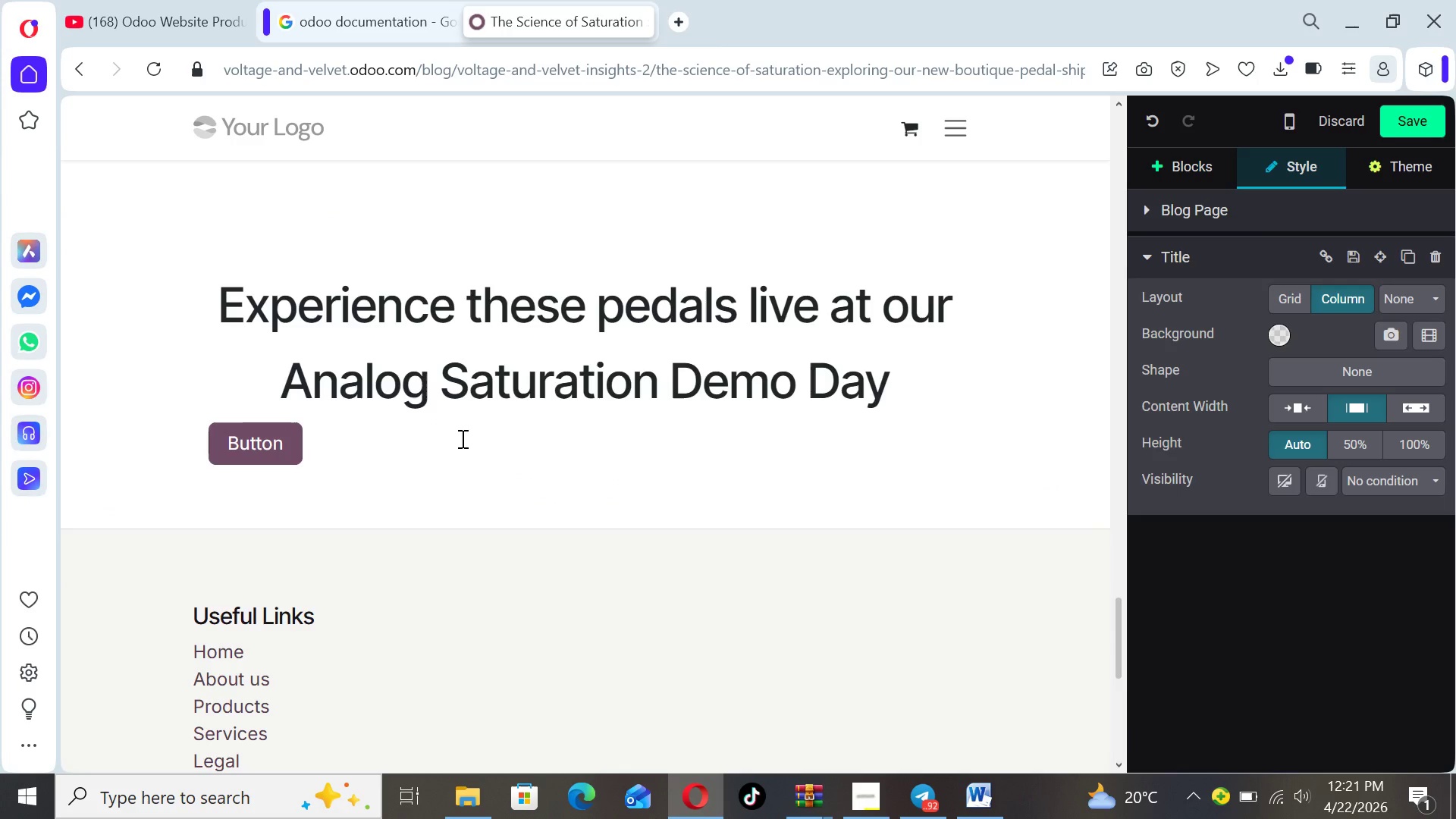 
key(Space)
 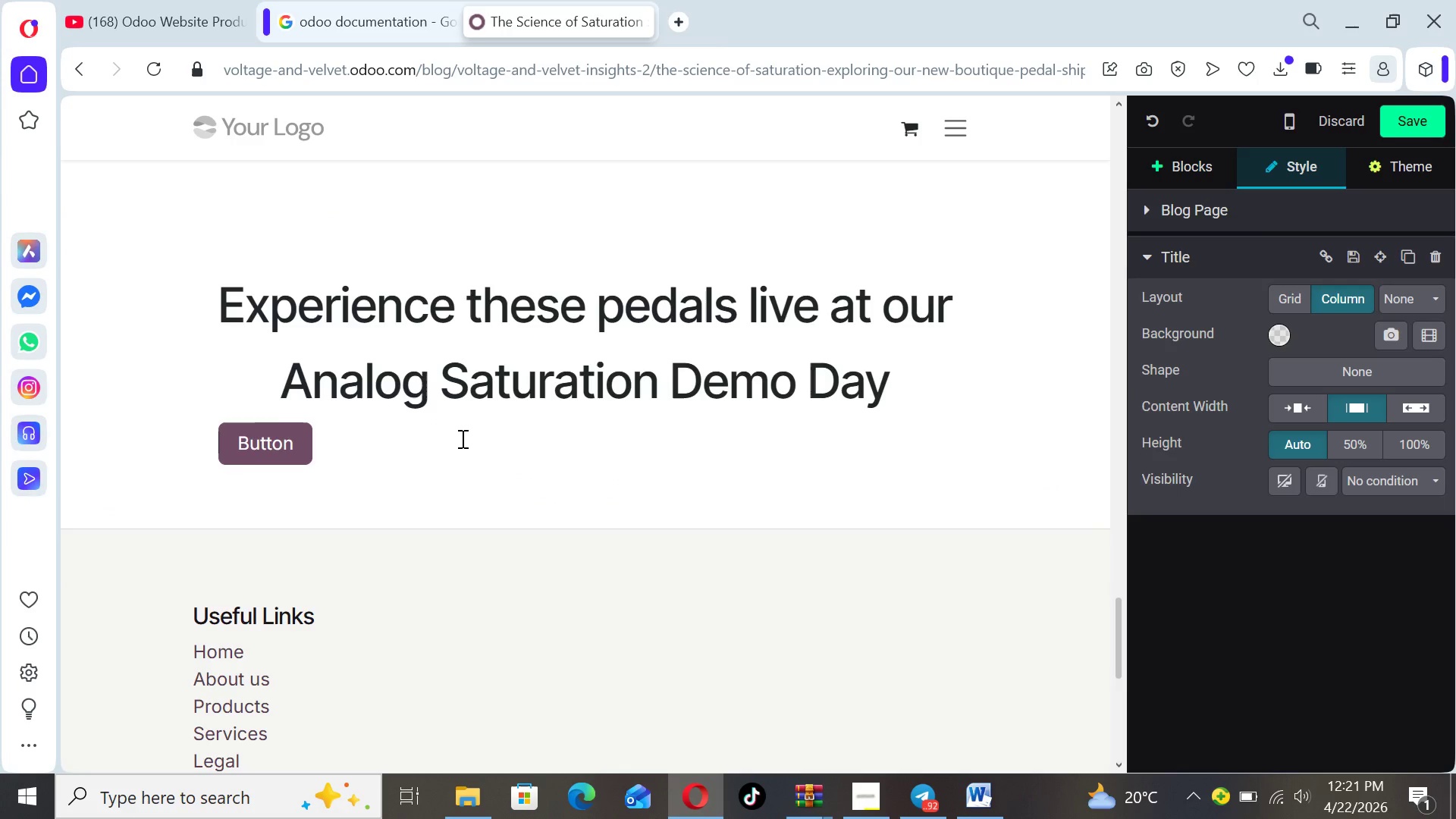 
key(Space)
 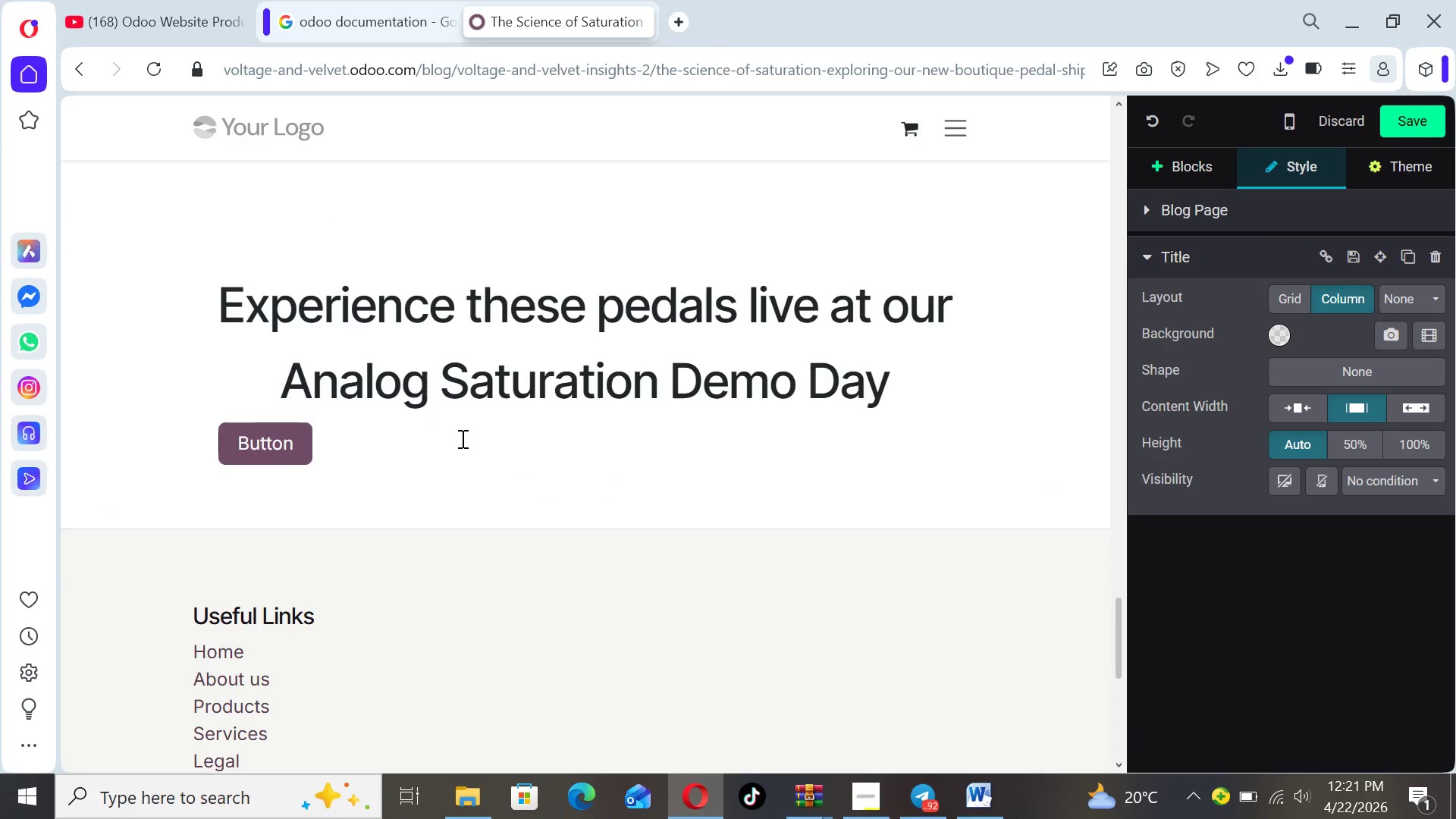 
key(Space)
 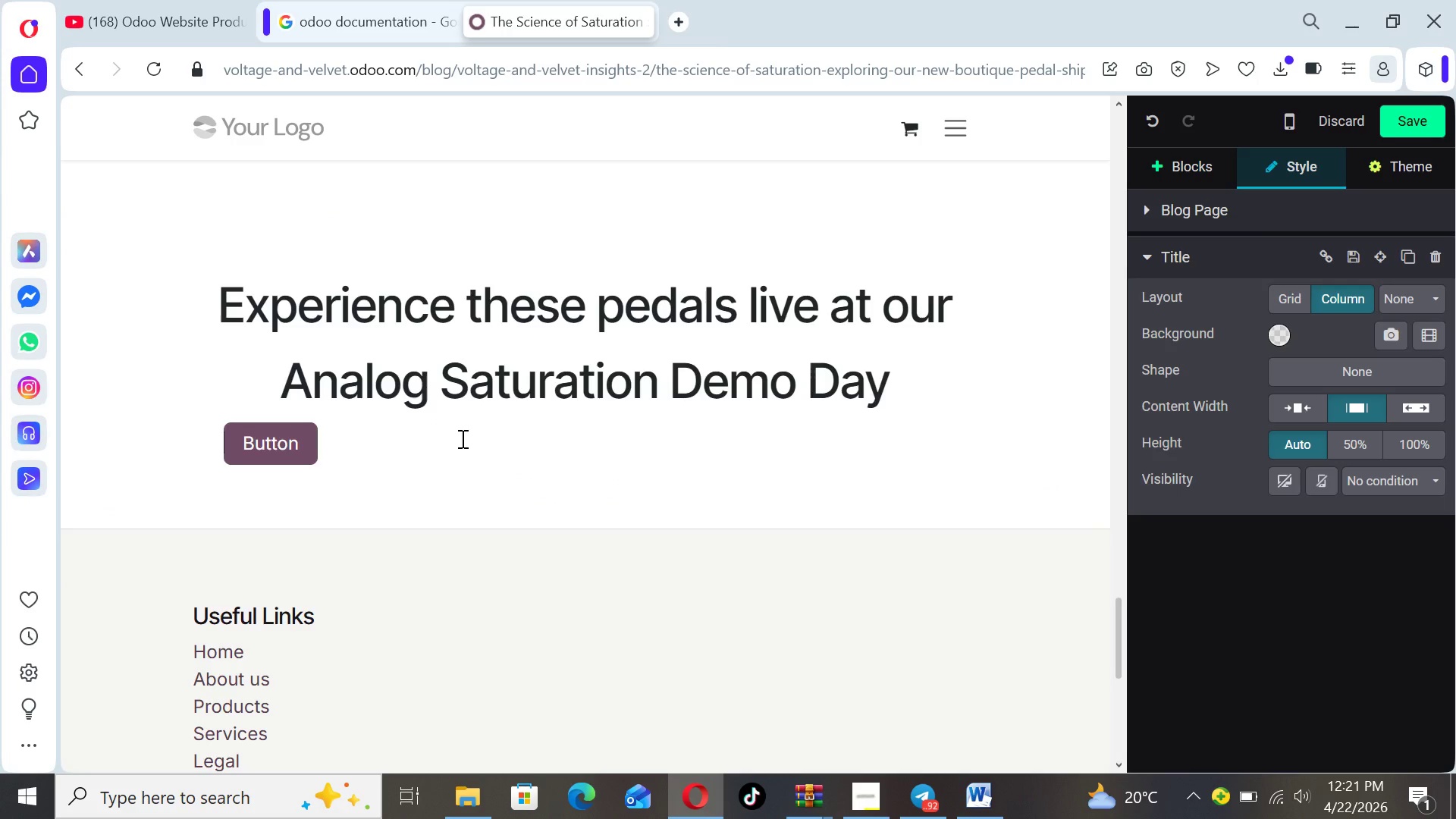 
hold_key(key=Space, duration=0.39)
 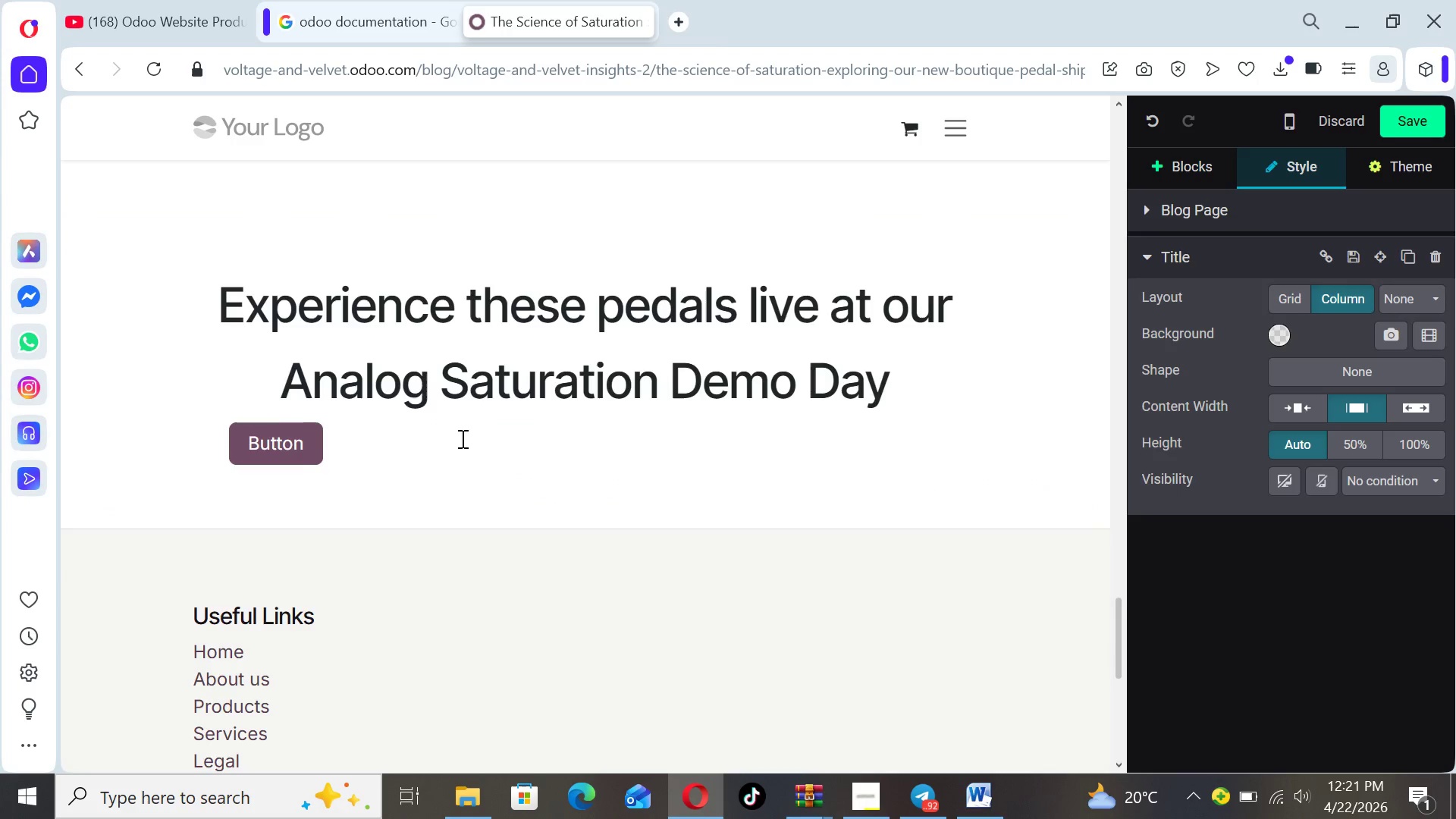 
key(Space)
 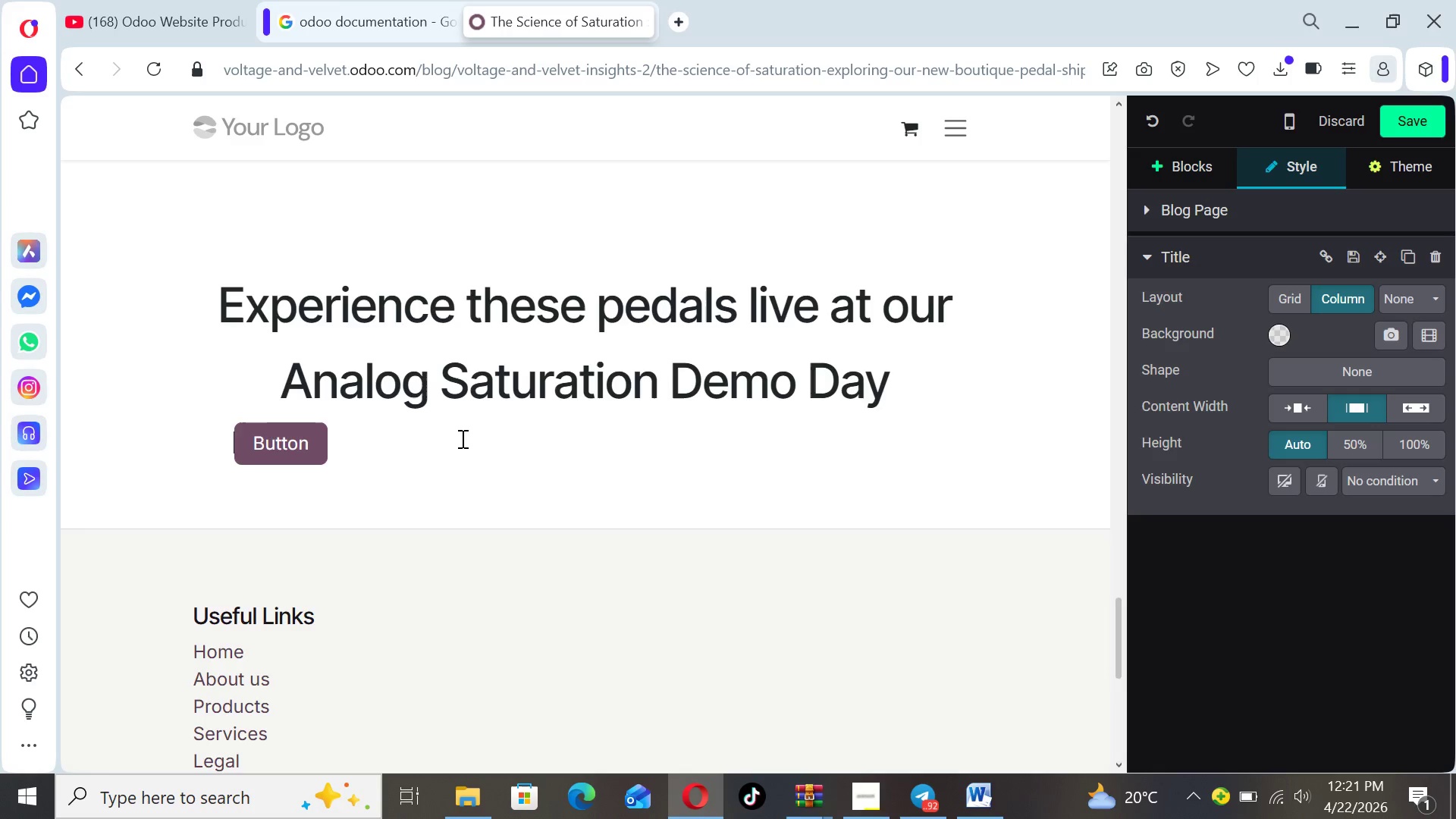 
key(Space)
 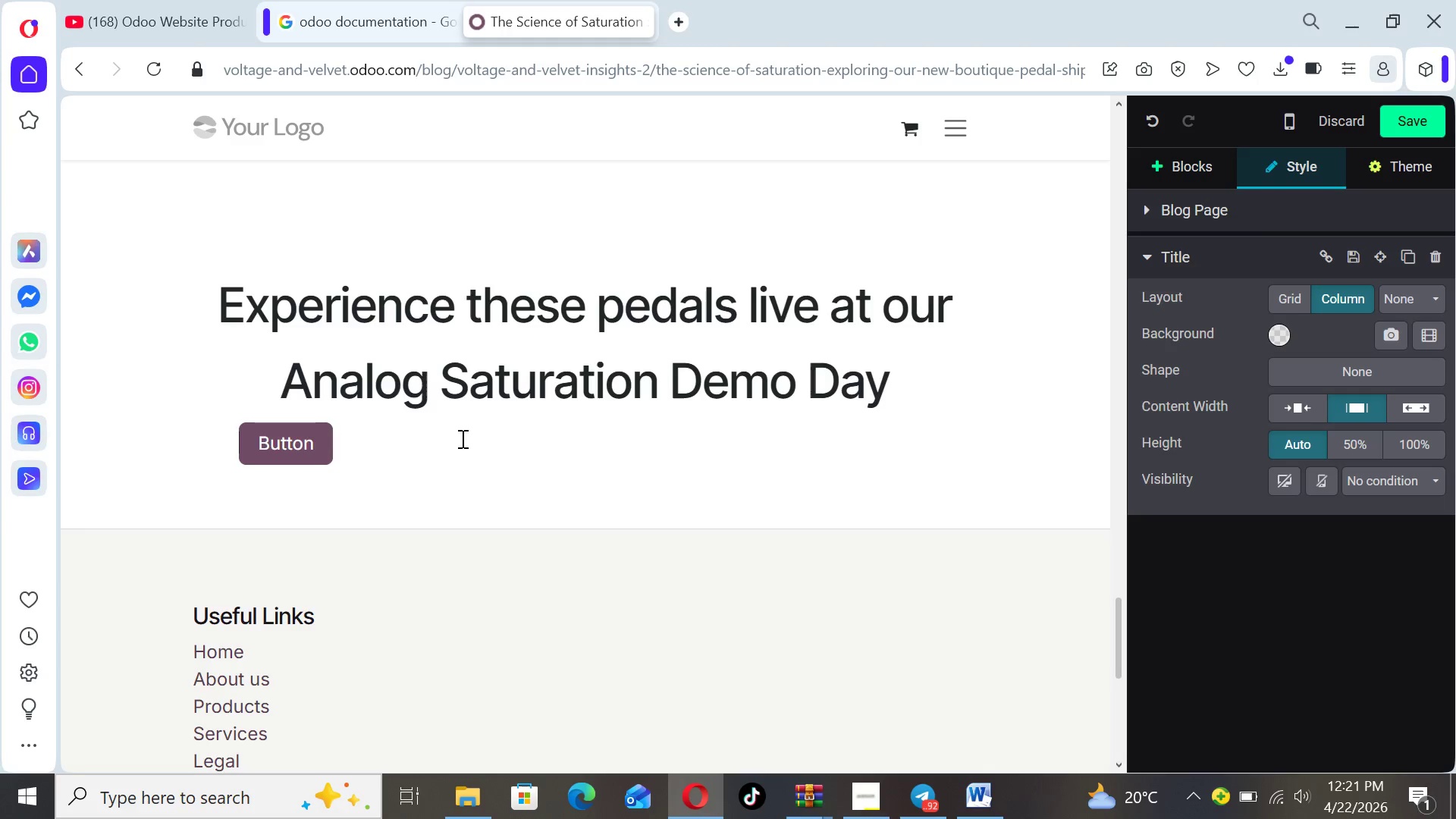 
key(Space)
 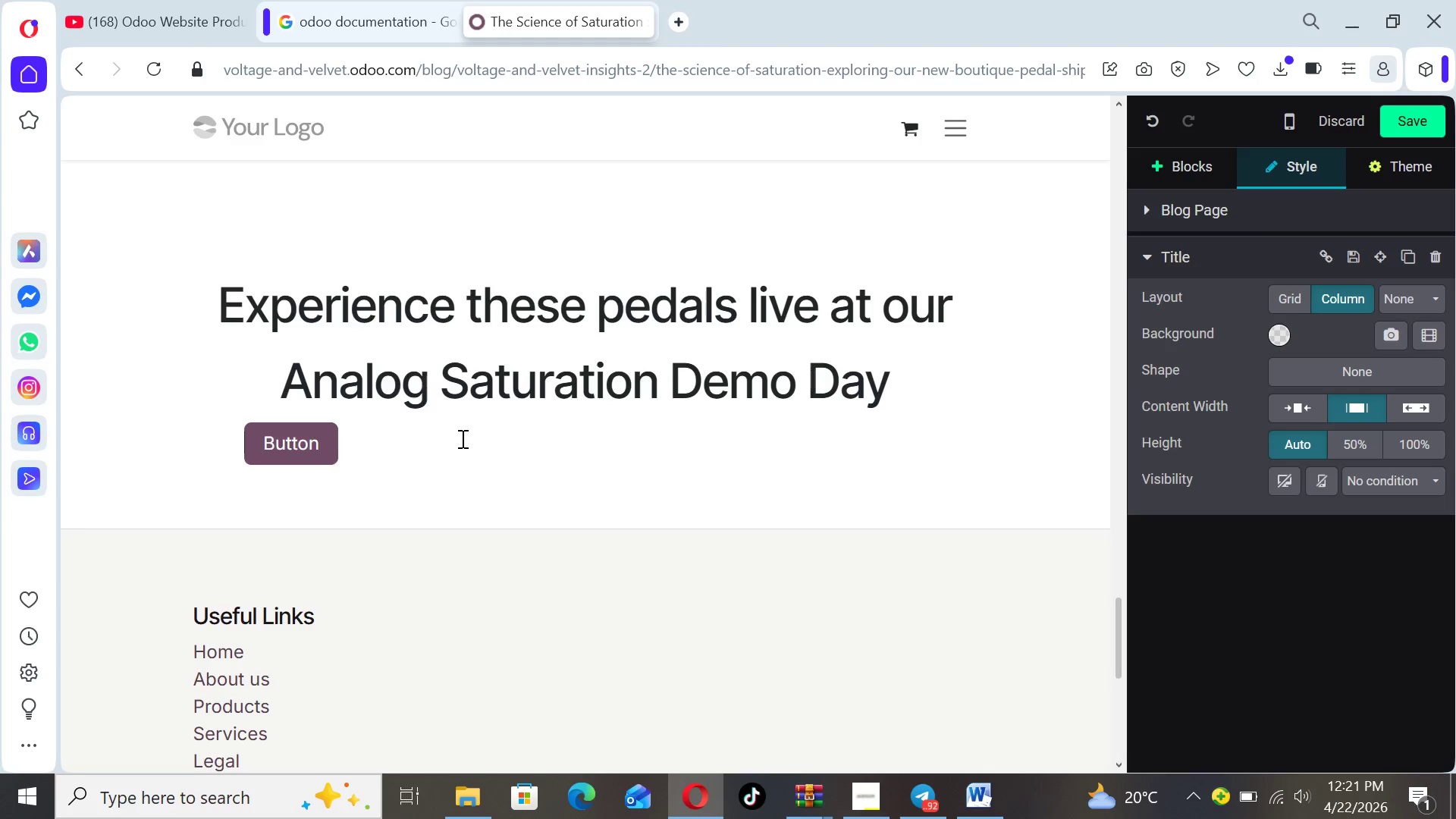 
key(Space)
 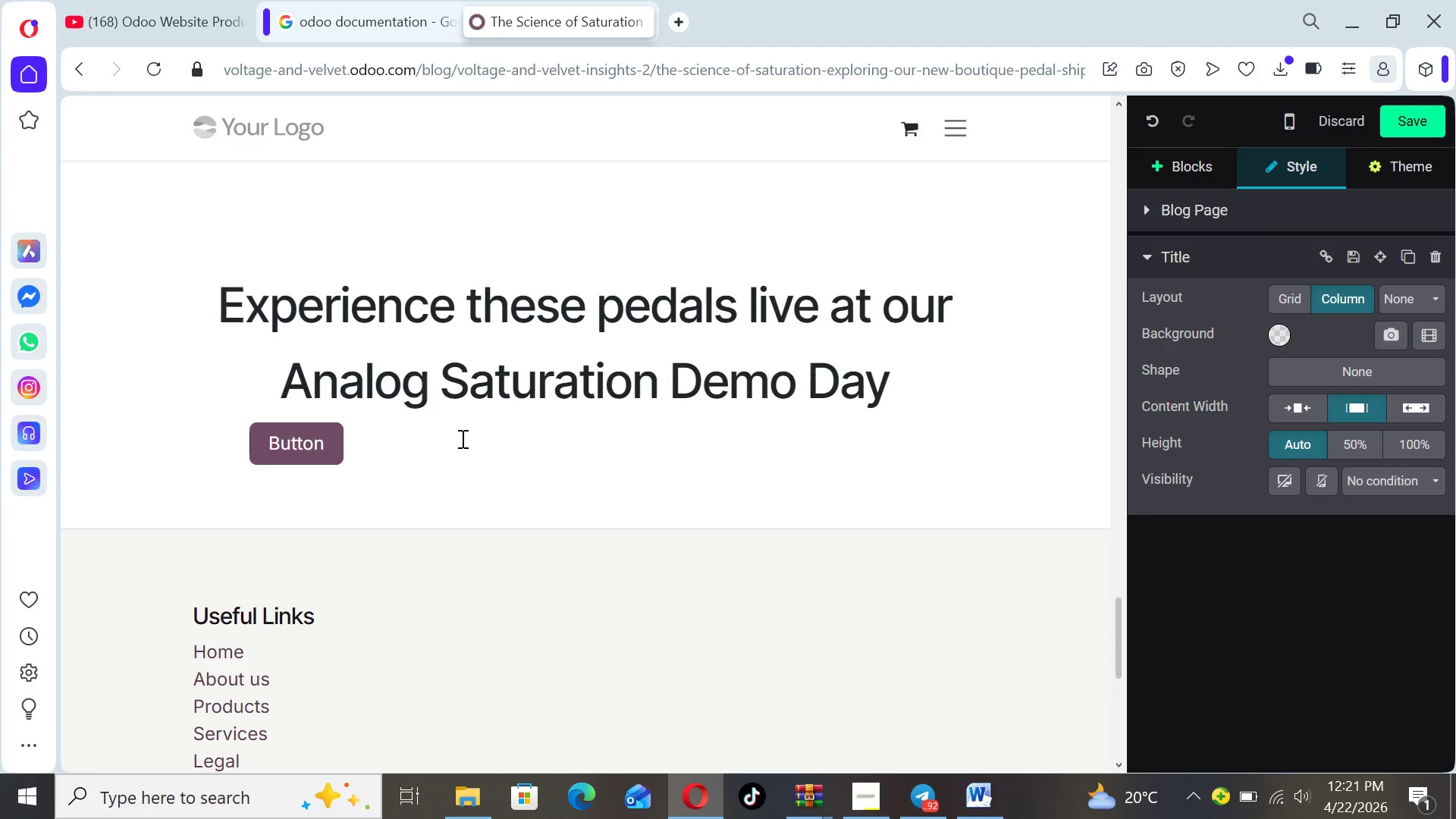 
key(Space)
 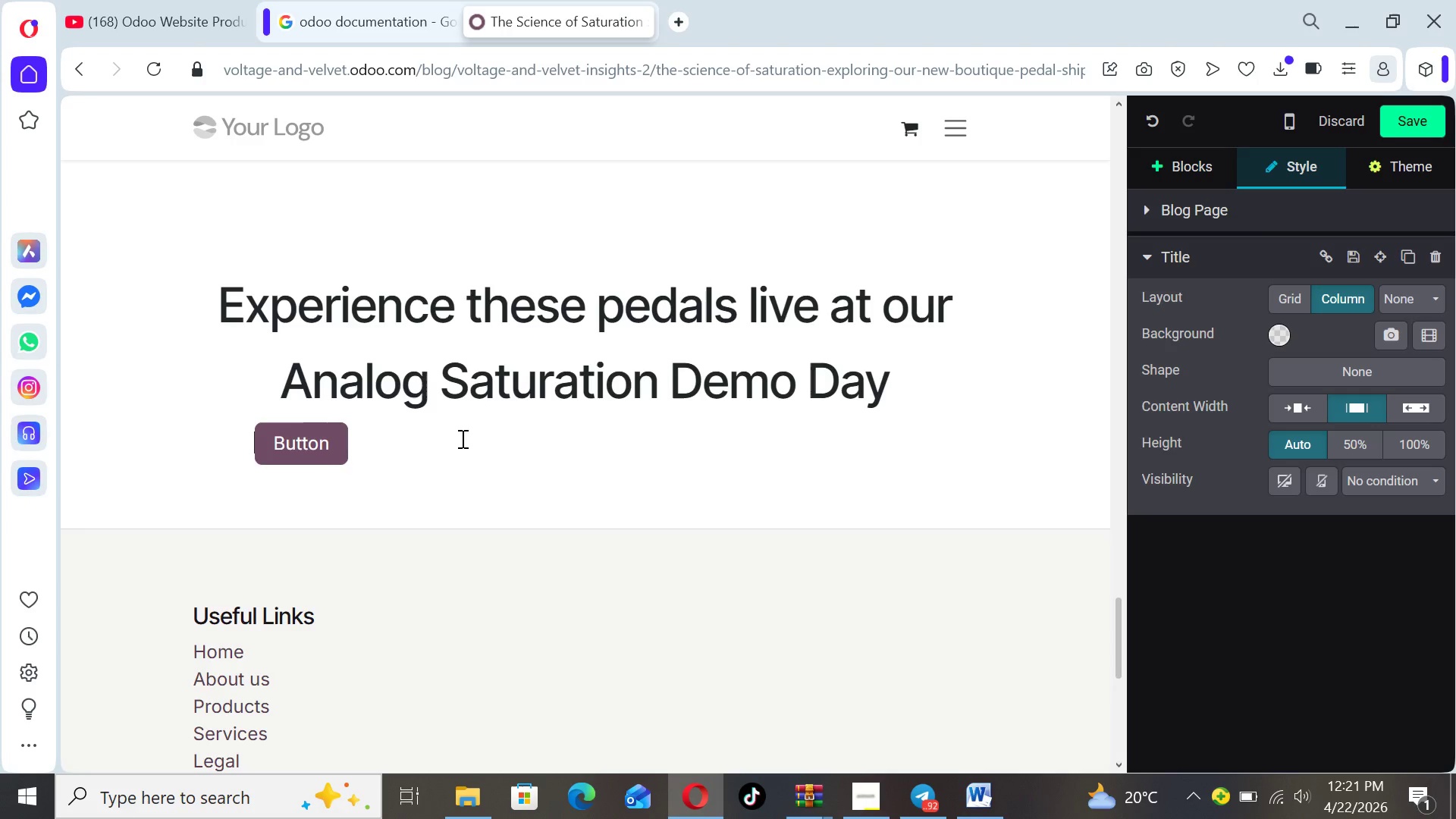 
key(Space)
 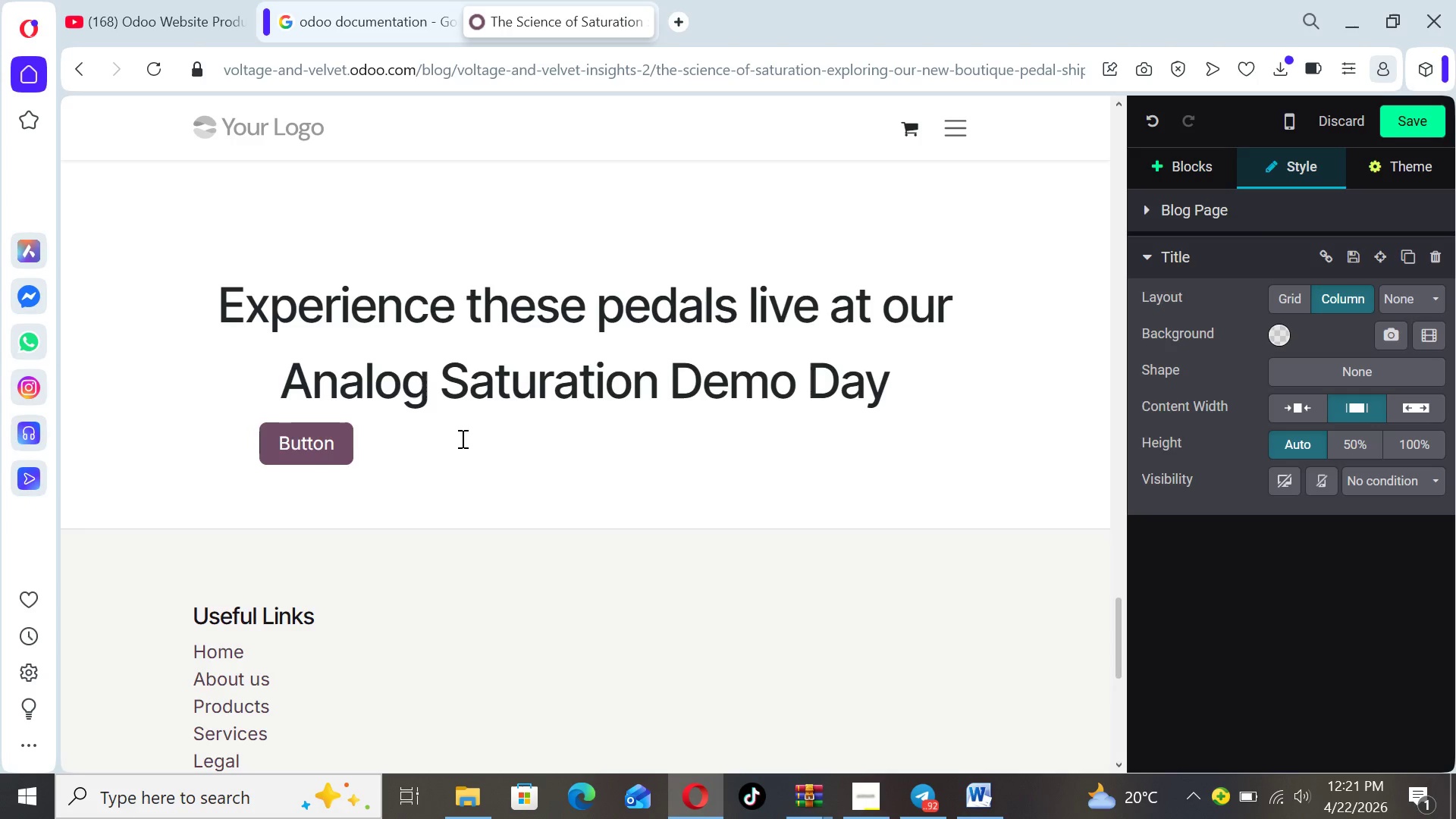 
key(Space)
 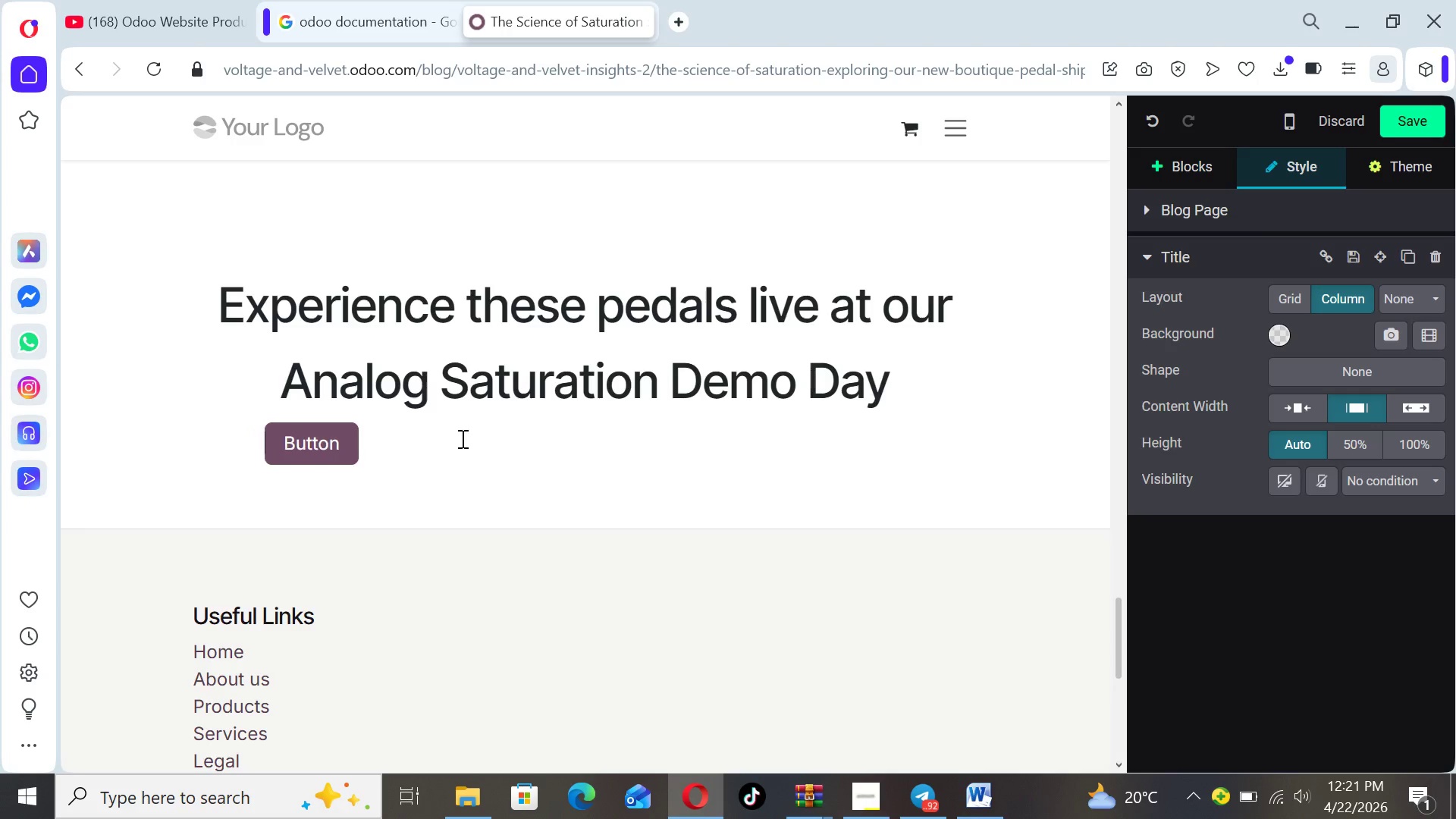 
key(Space)
 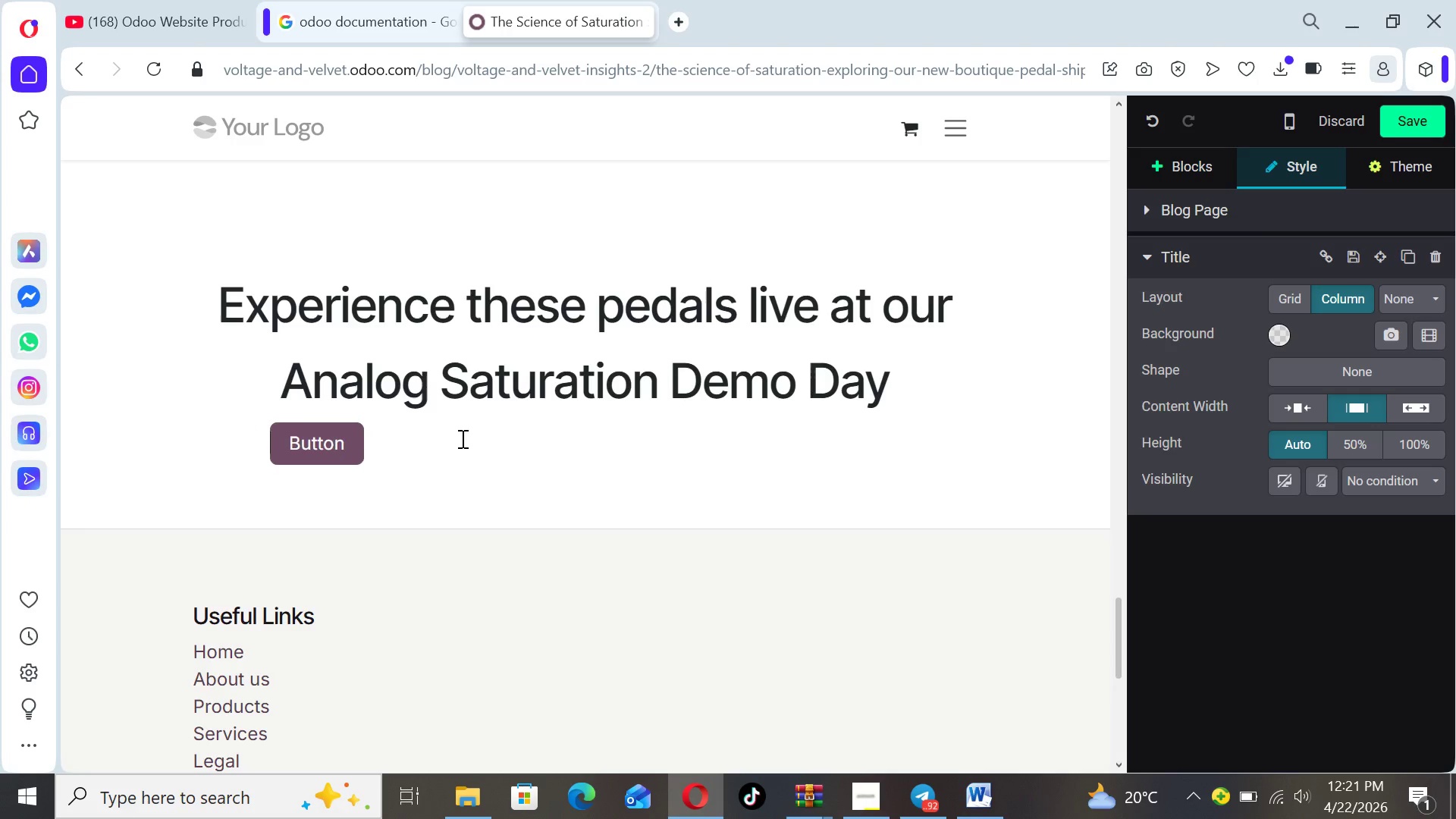 
key(Space)
 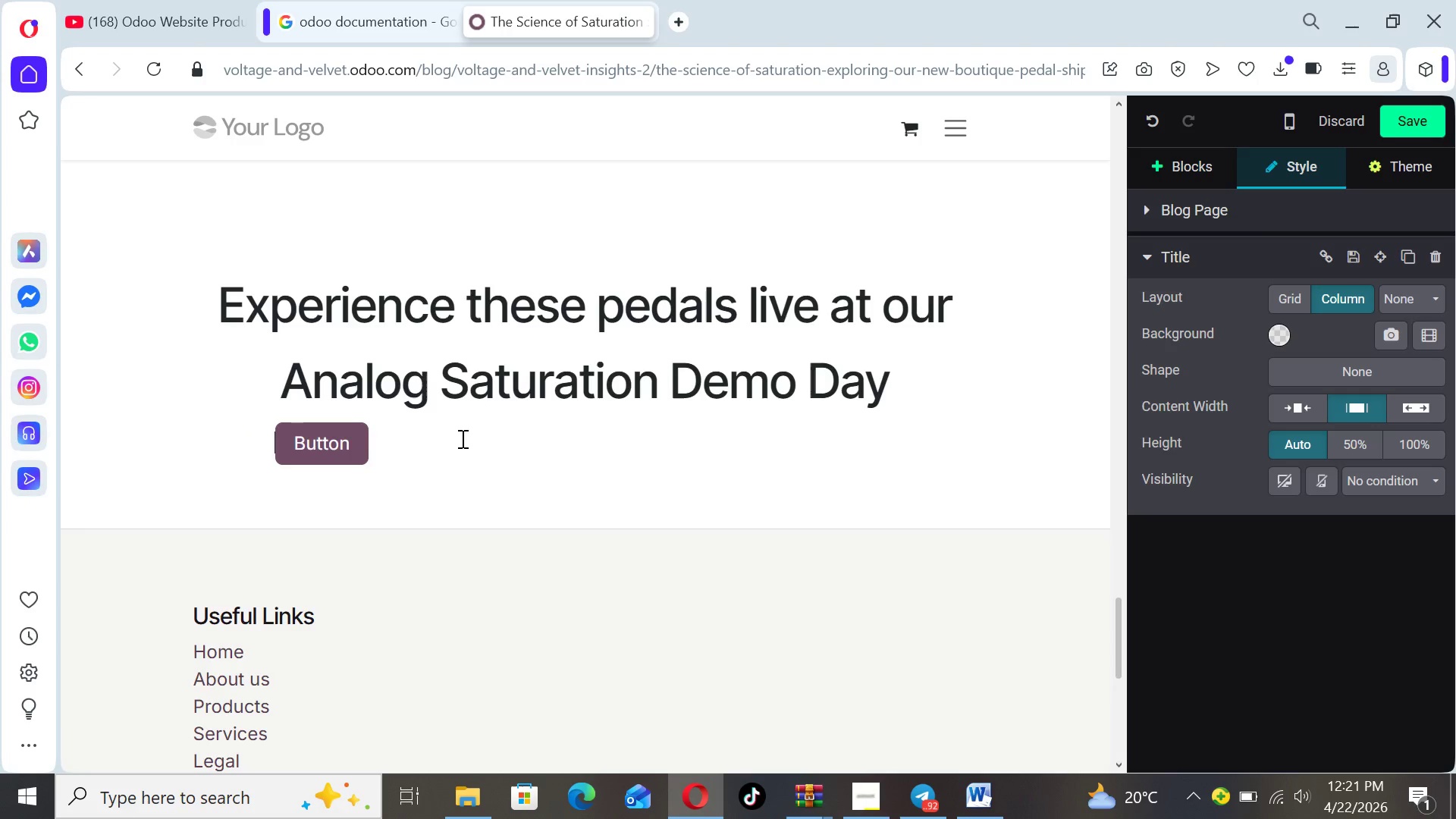 
key(Space)
 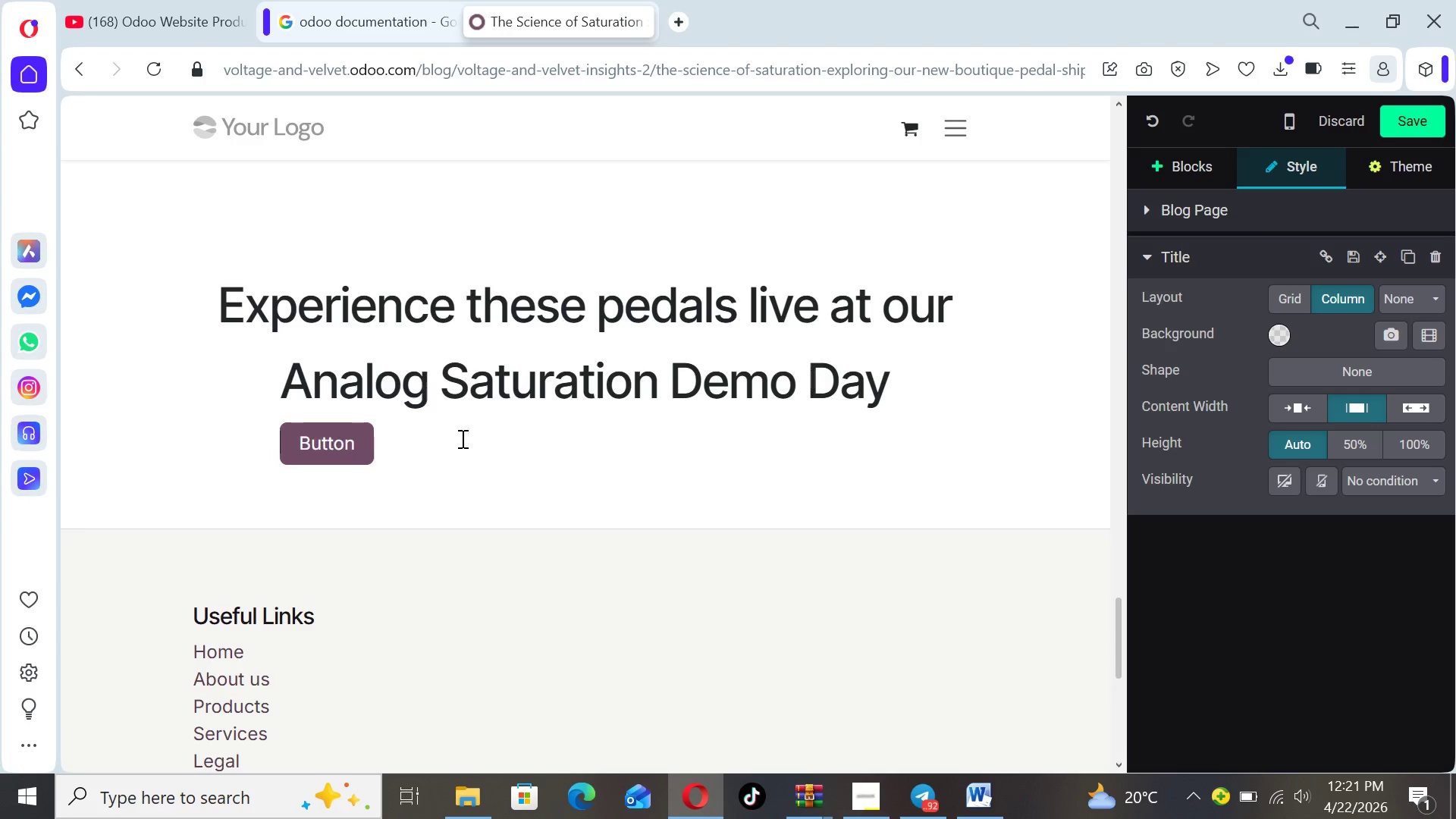 
key(Space)
 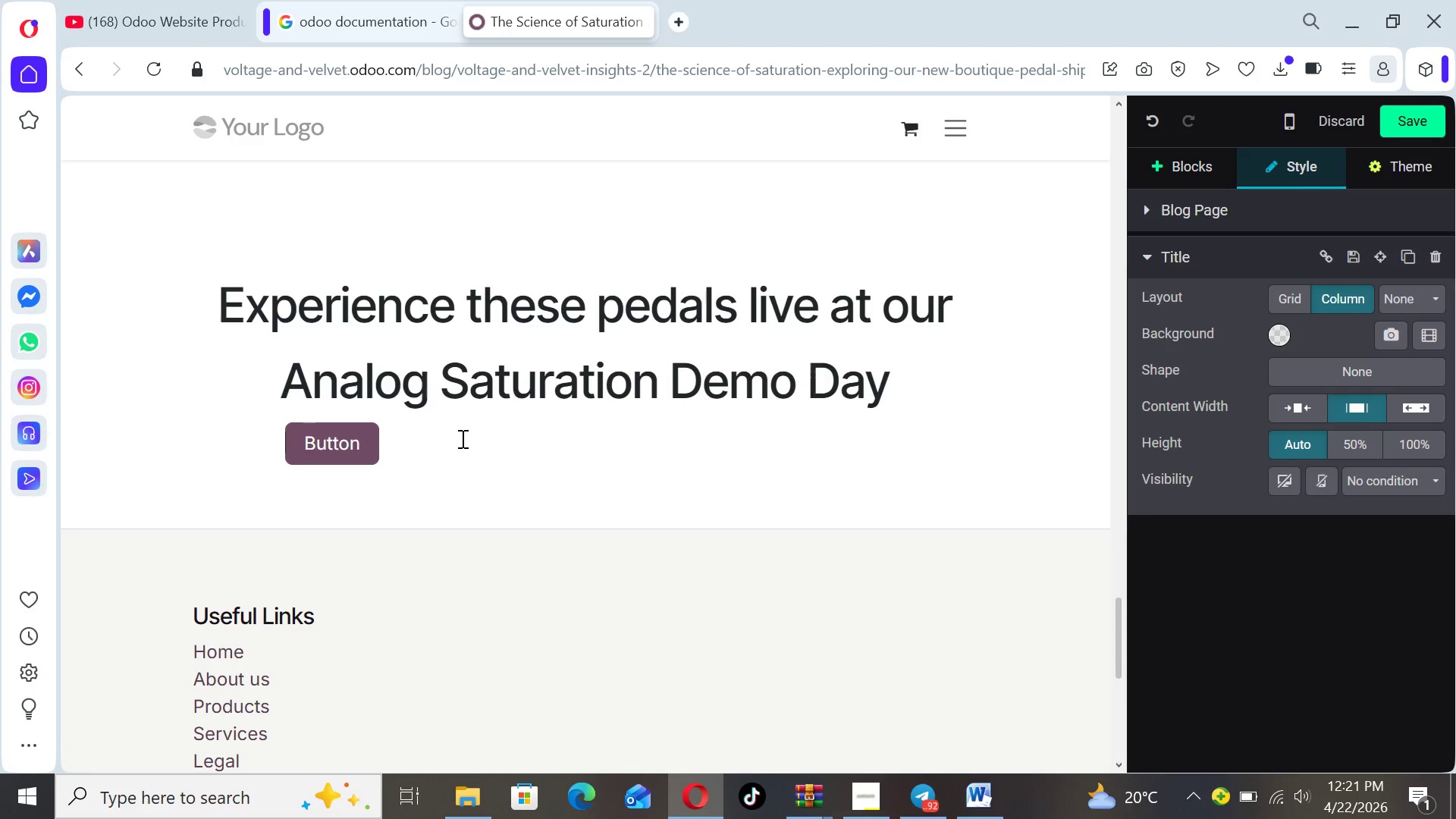 
key(Space)
 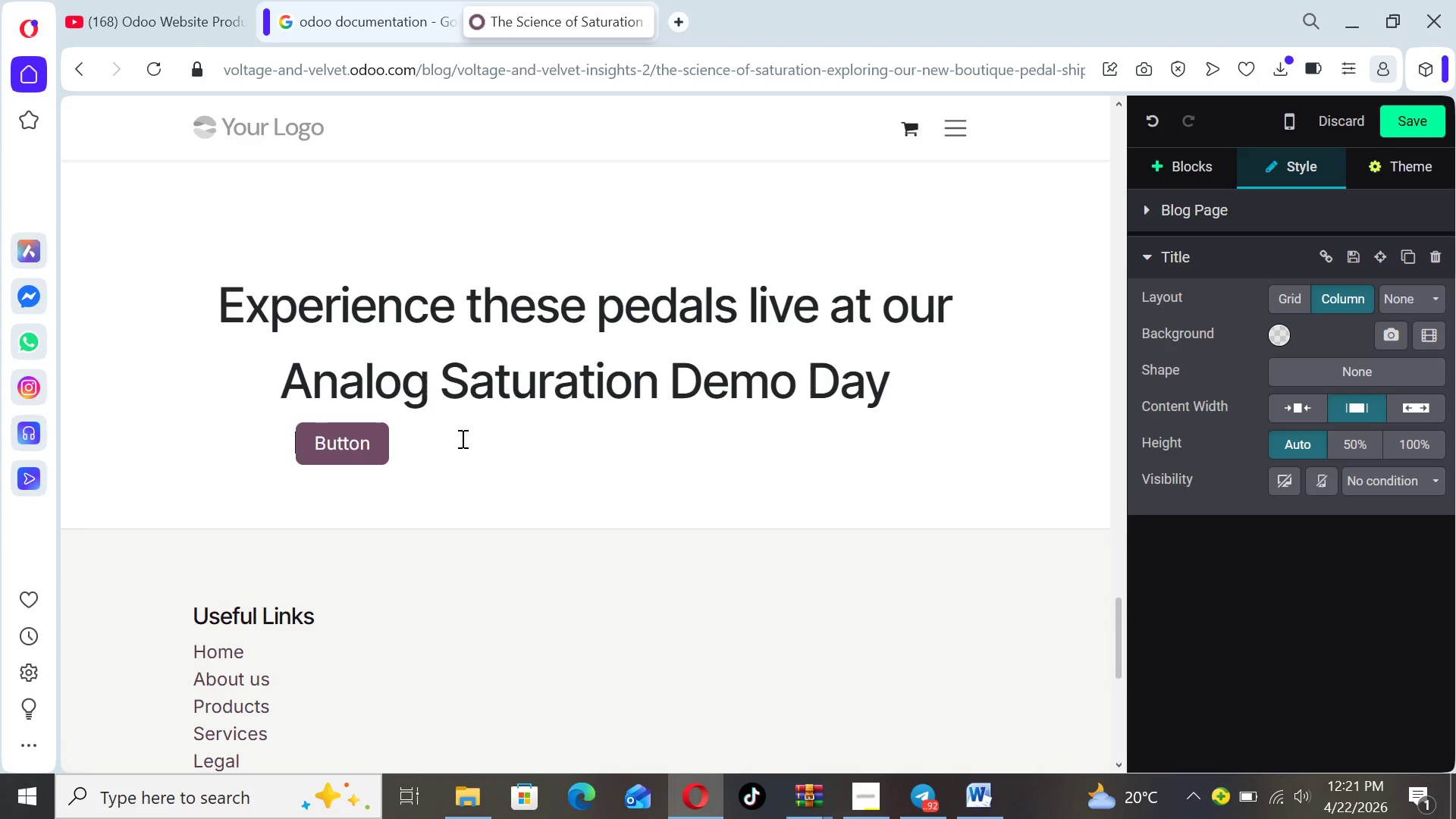 
key(Space)
 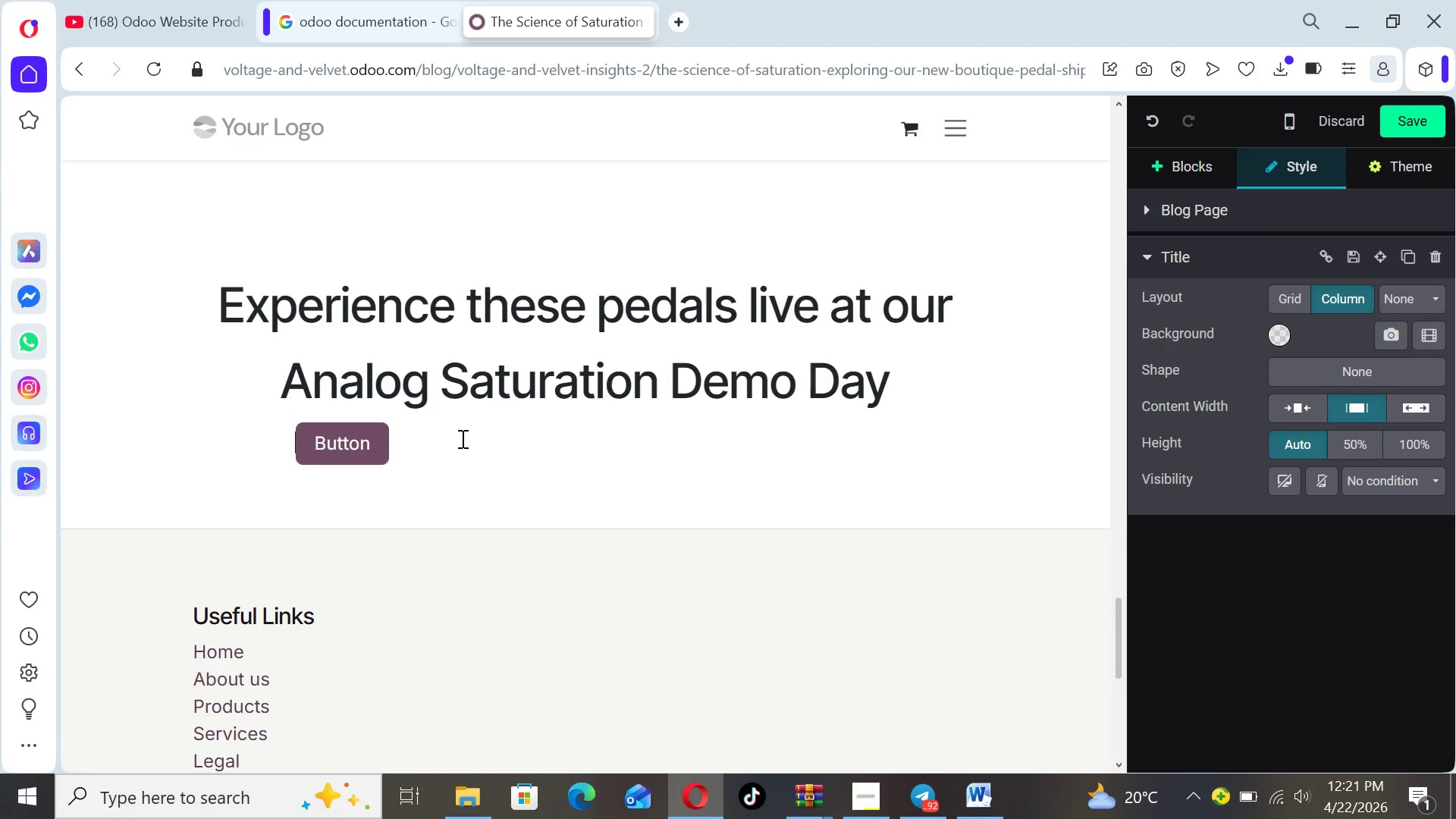 
key(Space)
 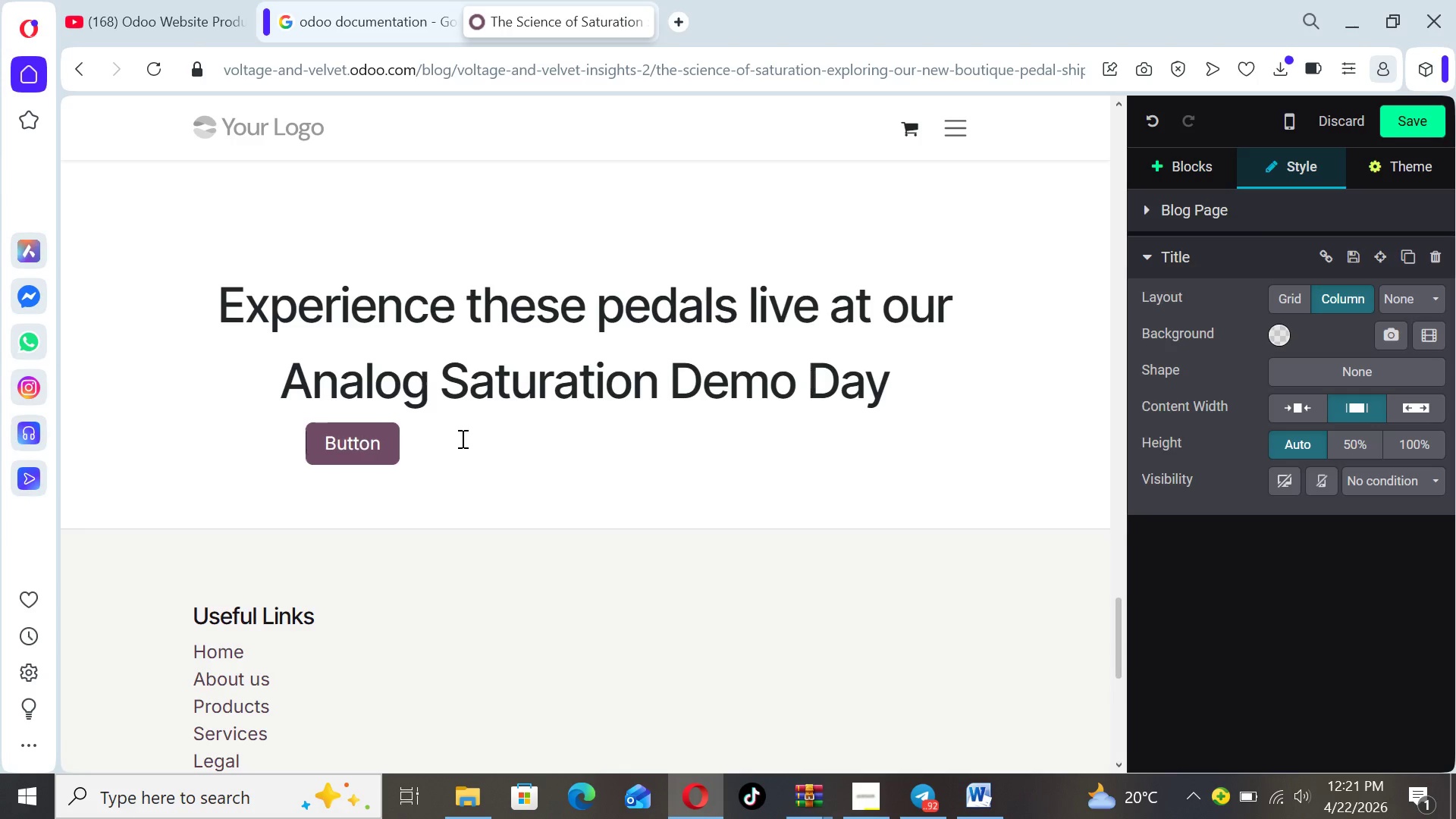 
key(Space)
 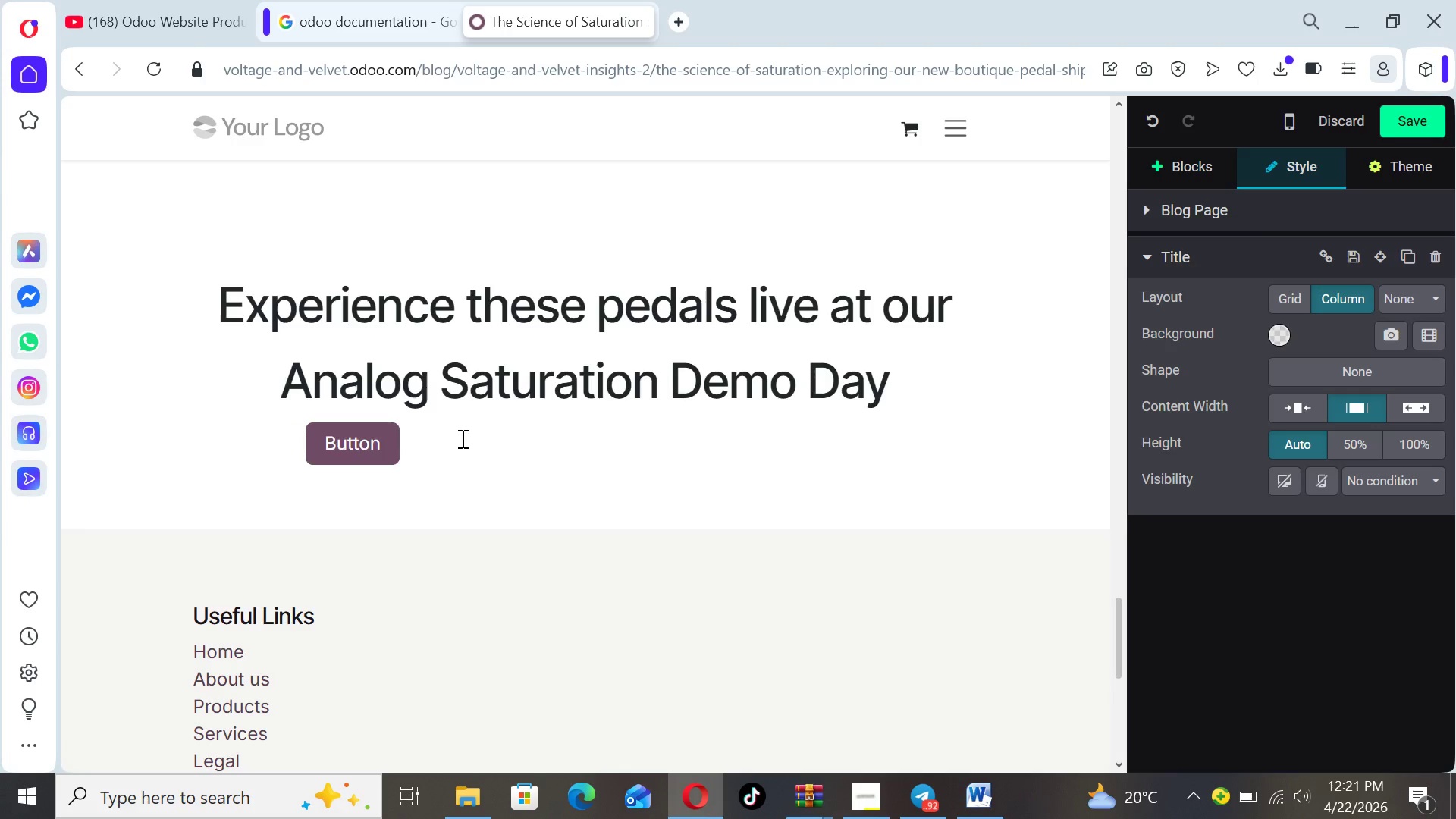 
key(Space)
 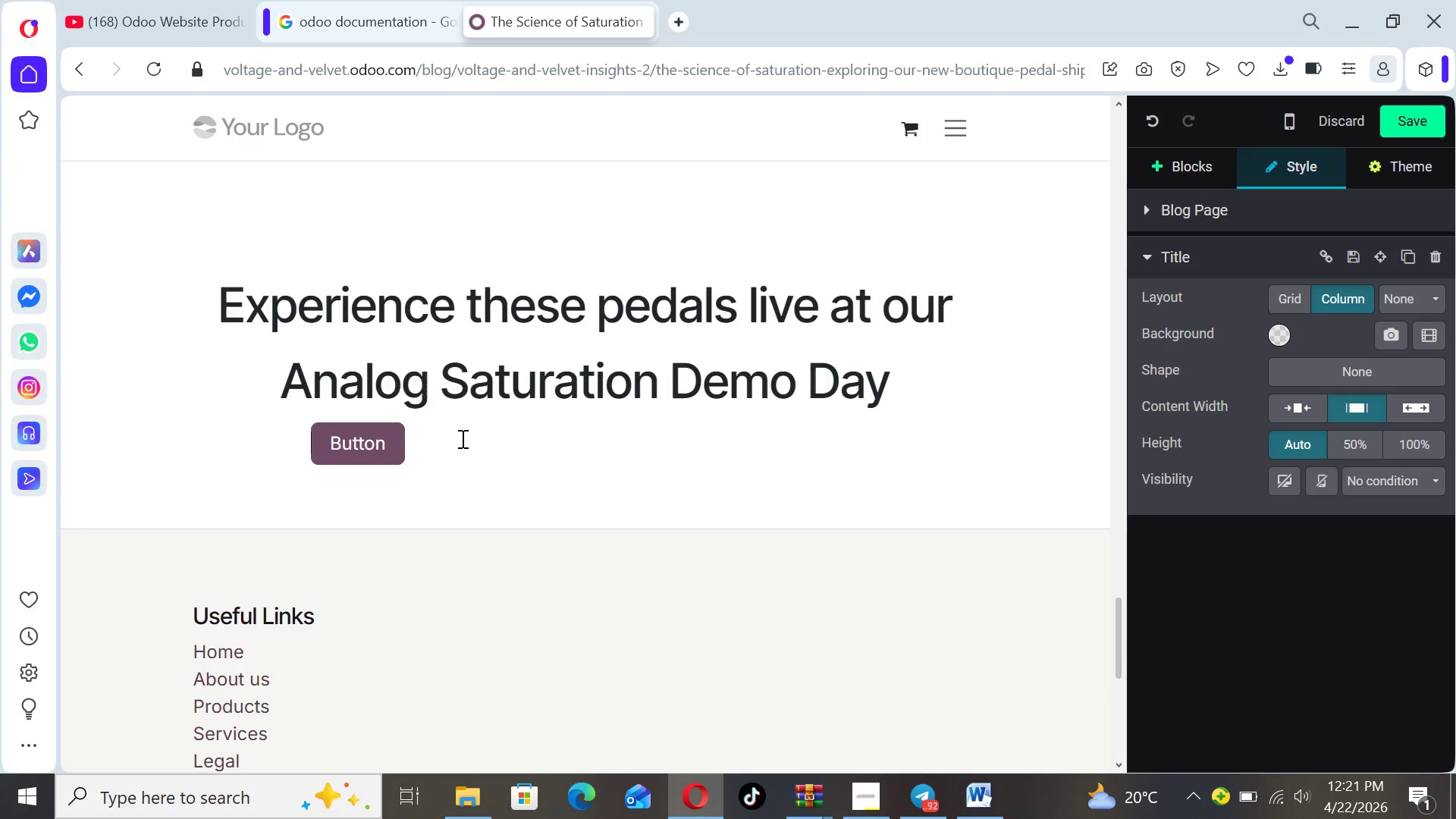 
key(Space)
 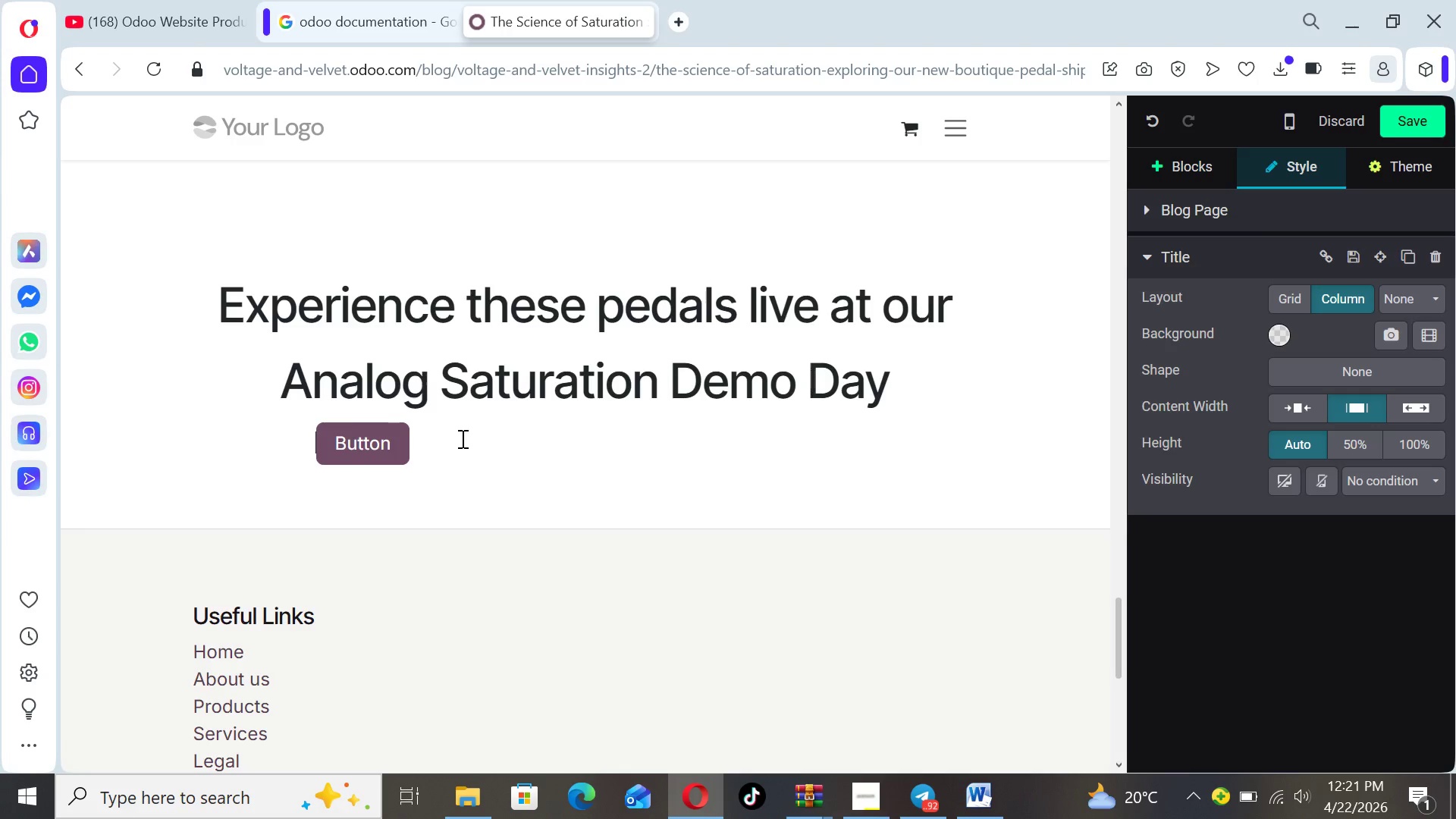 
key(Space)
 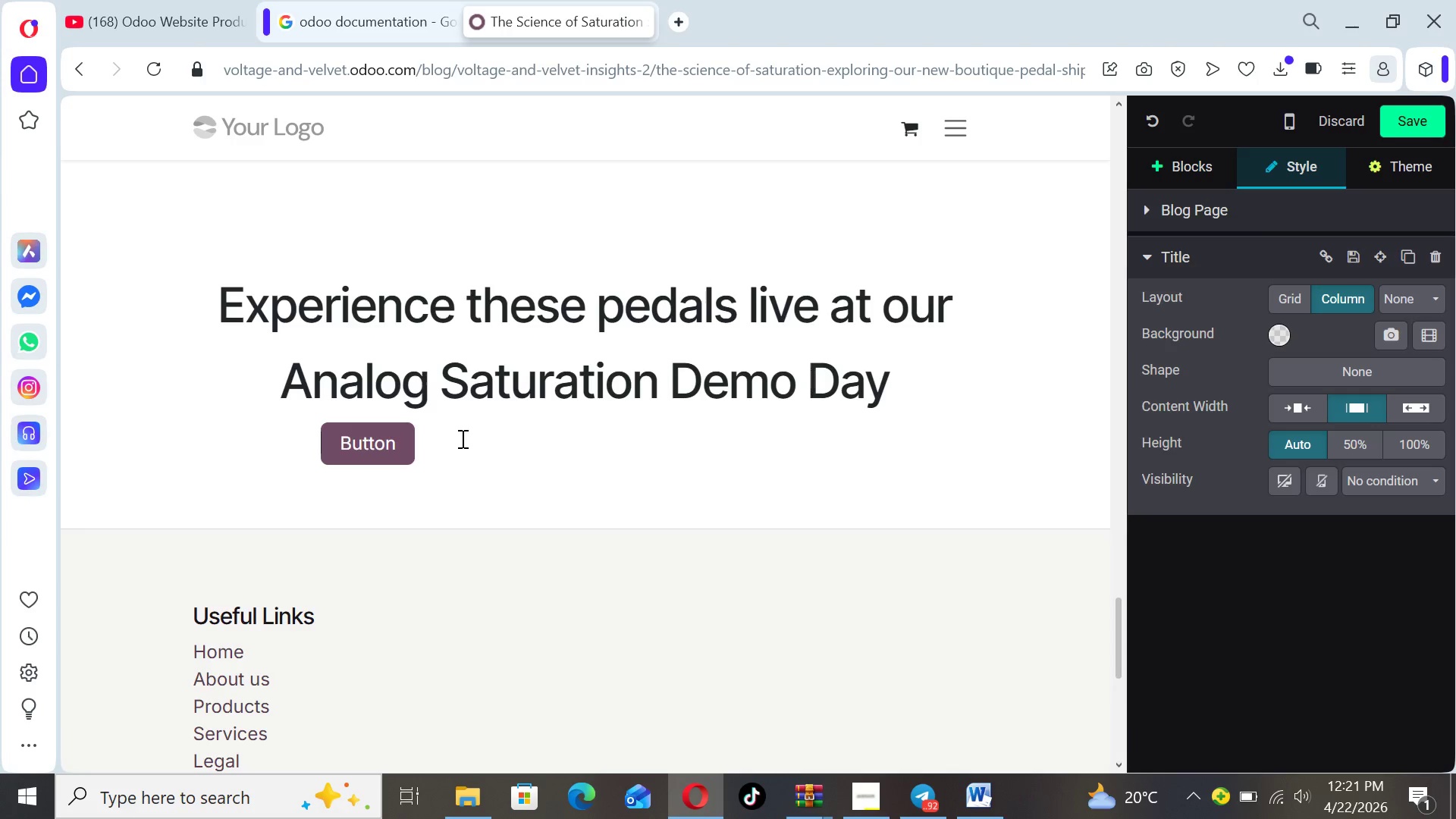 
key(Space)
 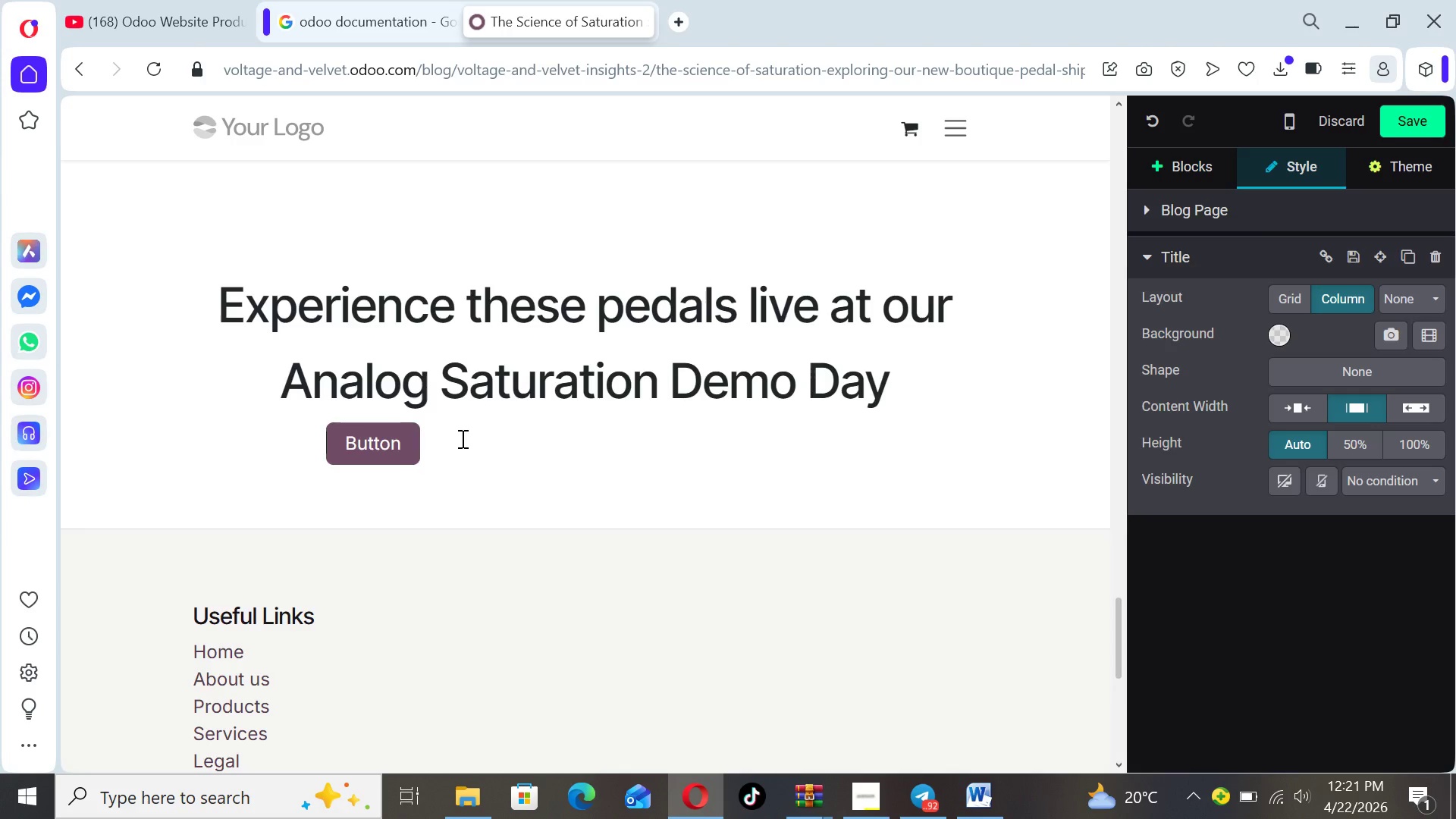 
key(Space)
 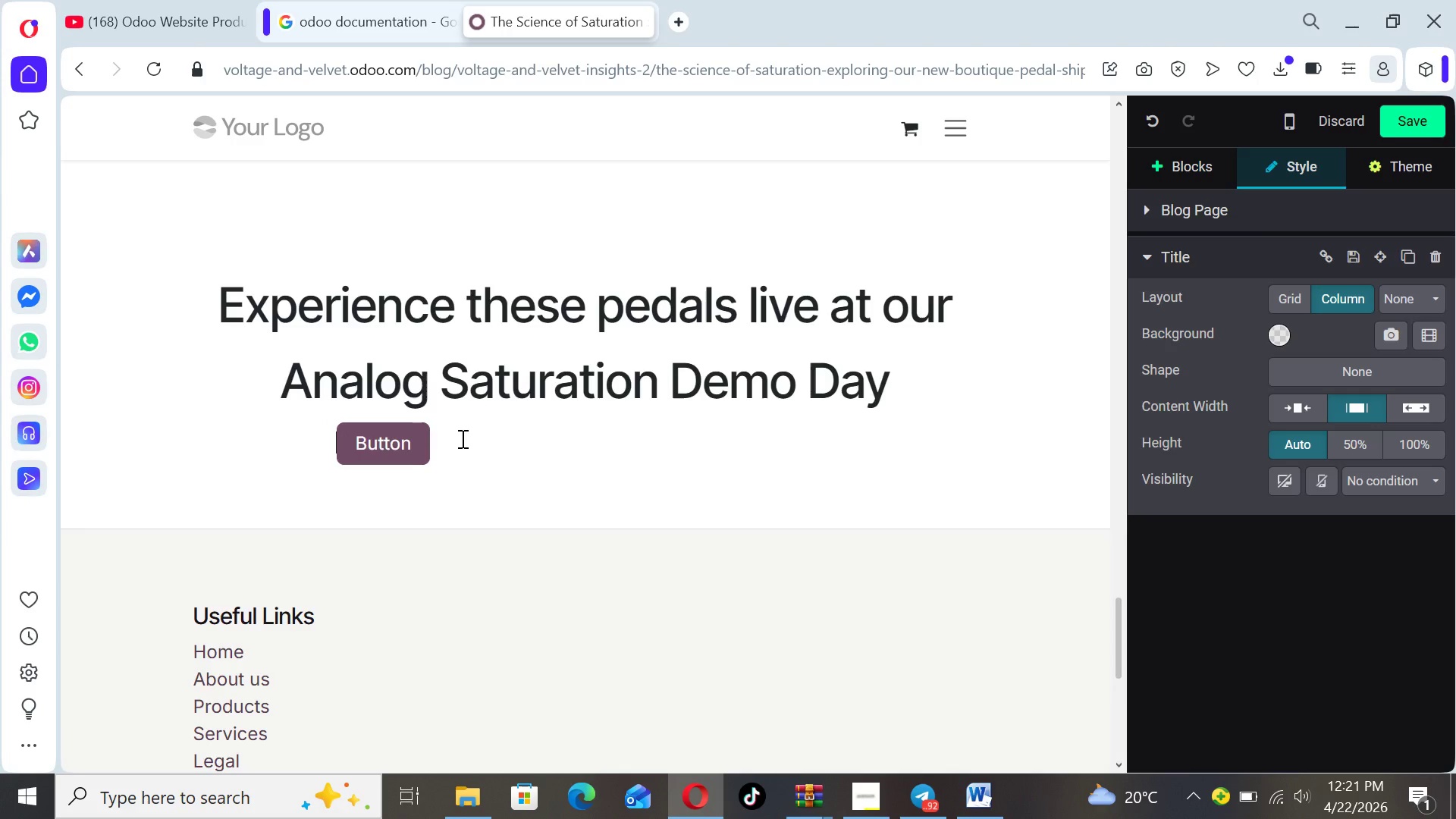 
key(Space)
 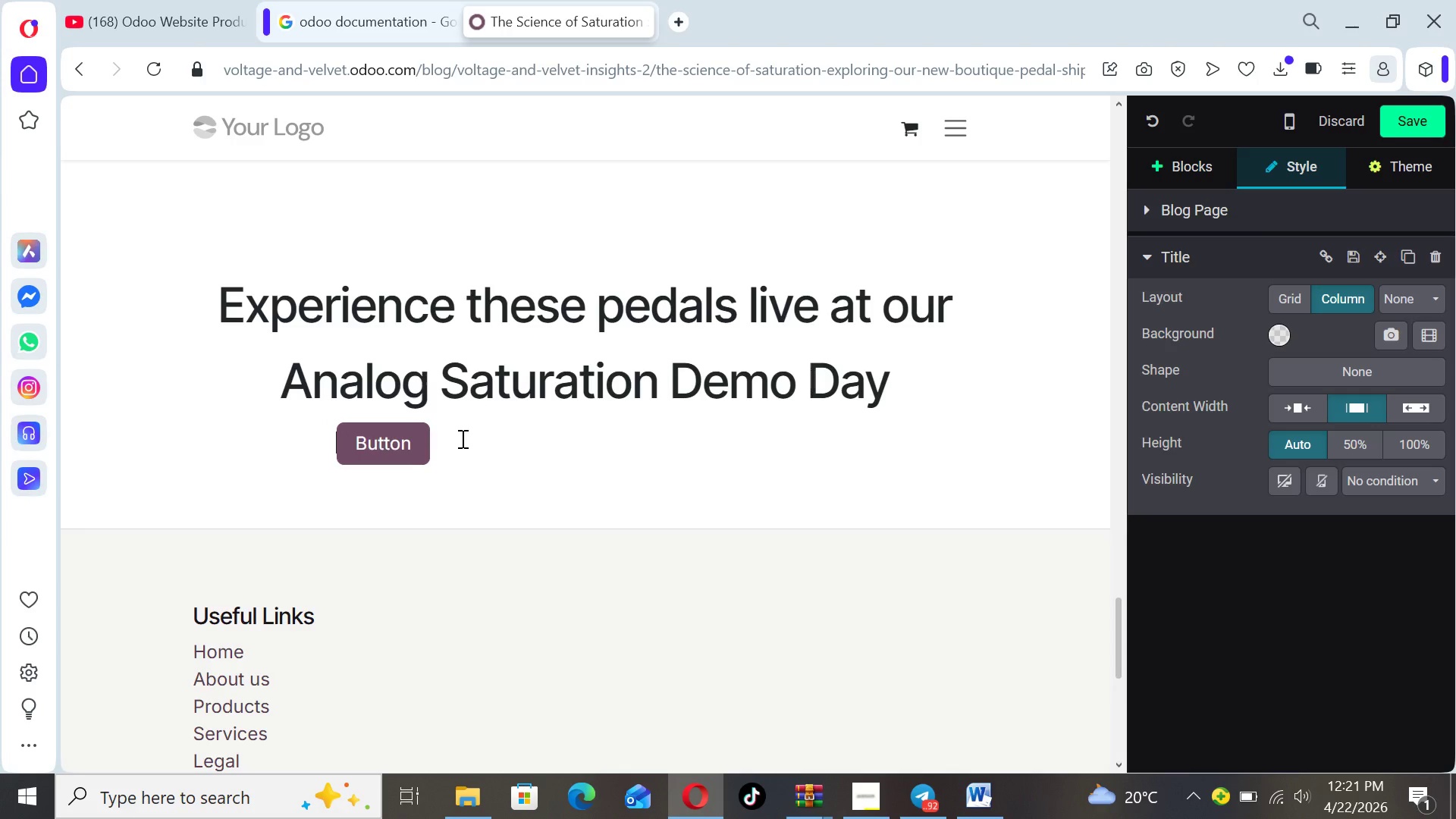 
key(Space)
 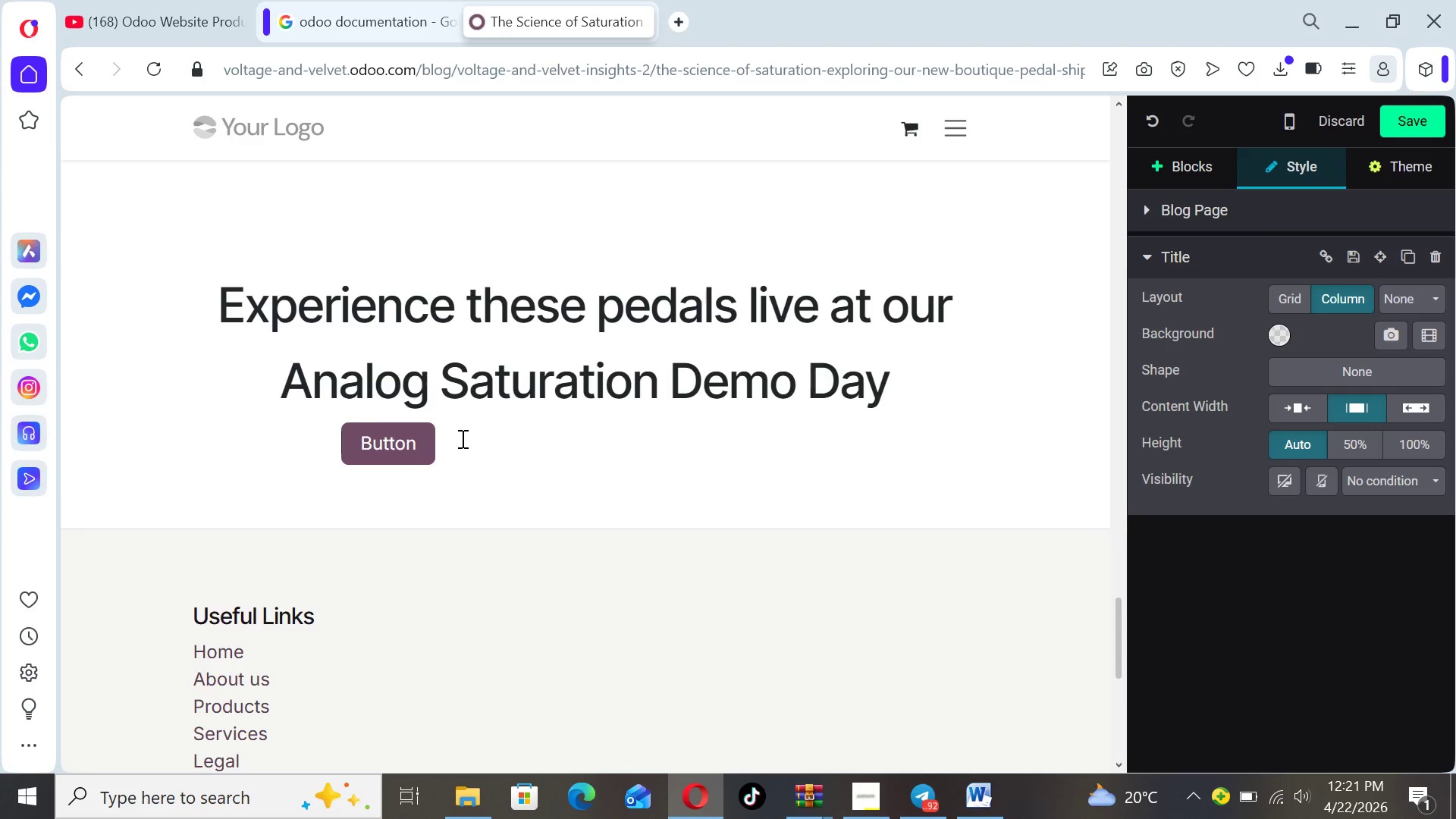 
key(Space)
 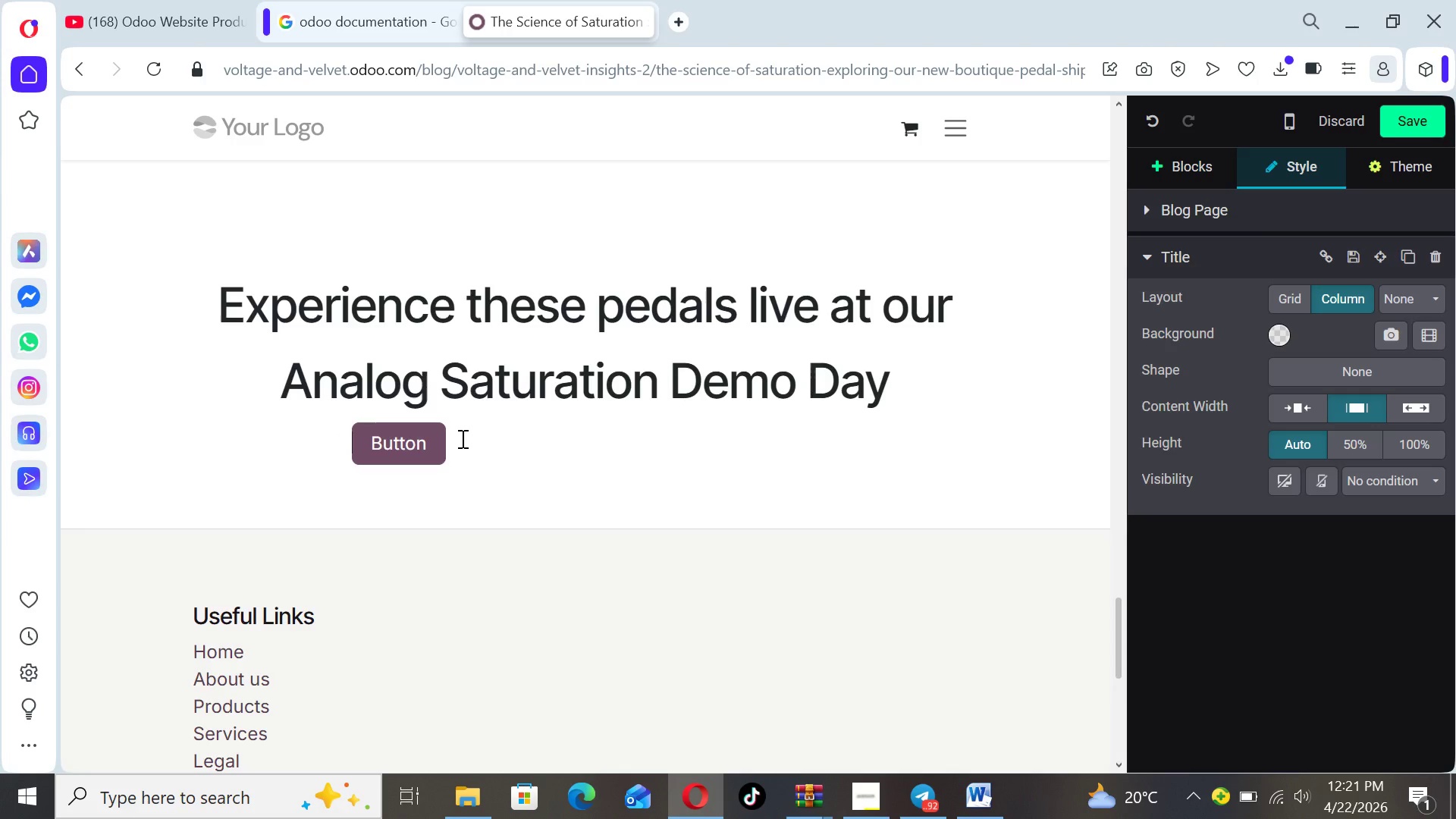 
key(Space)
 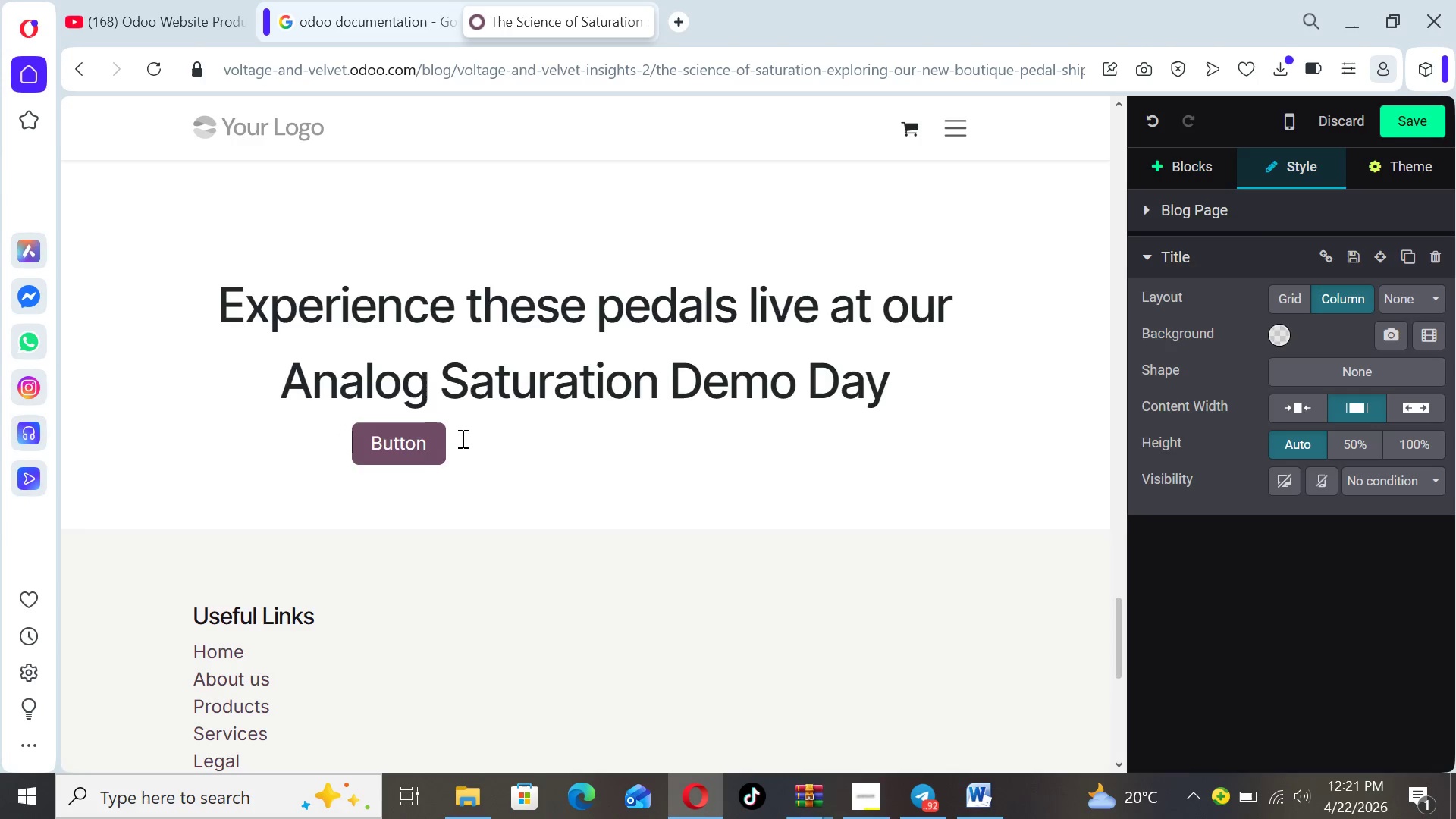 
key(Space)
 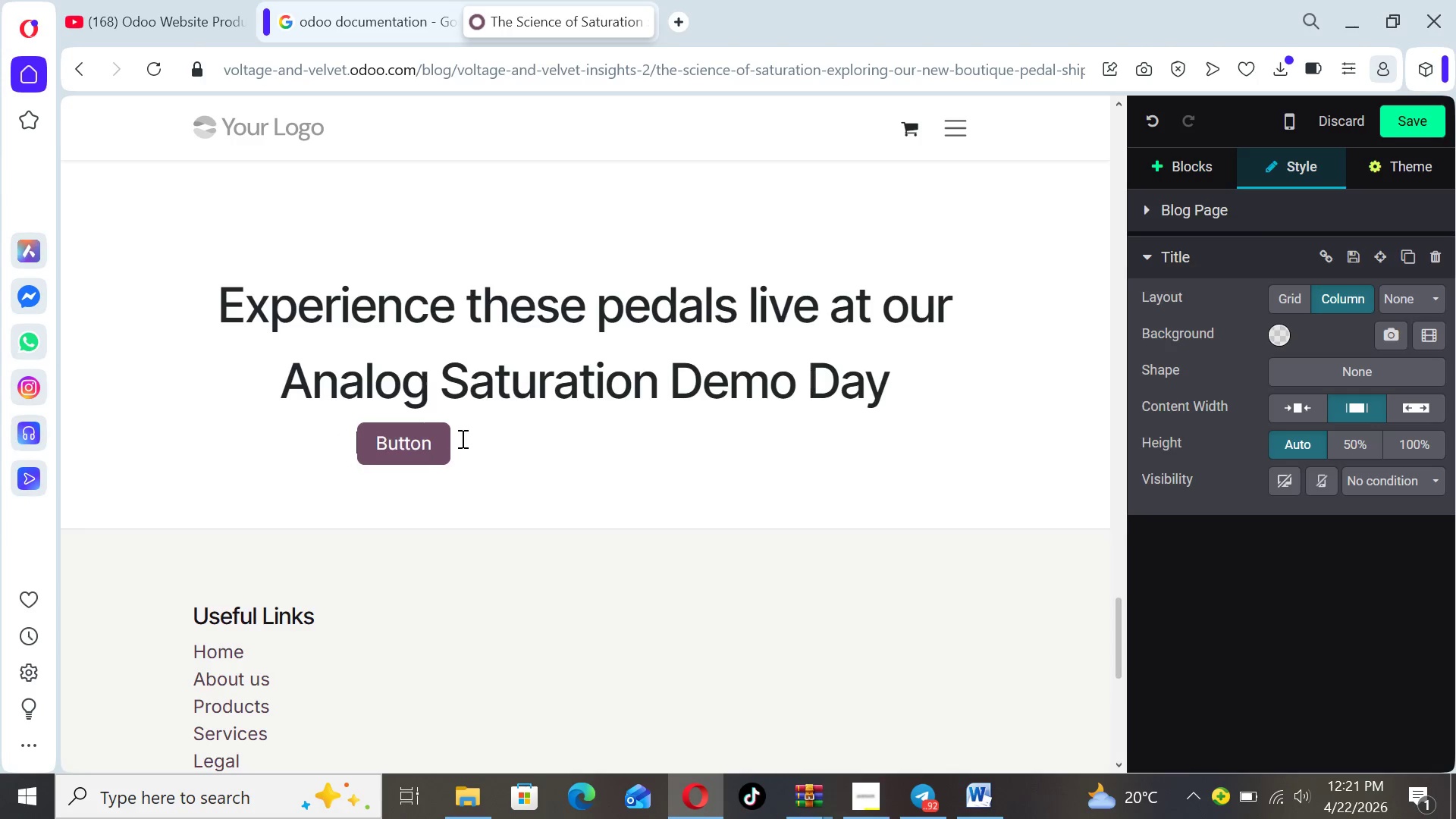 
key(Space)
 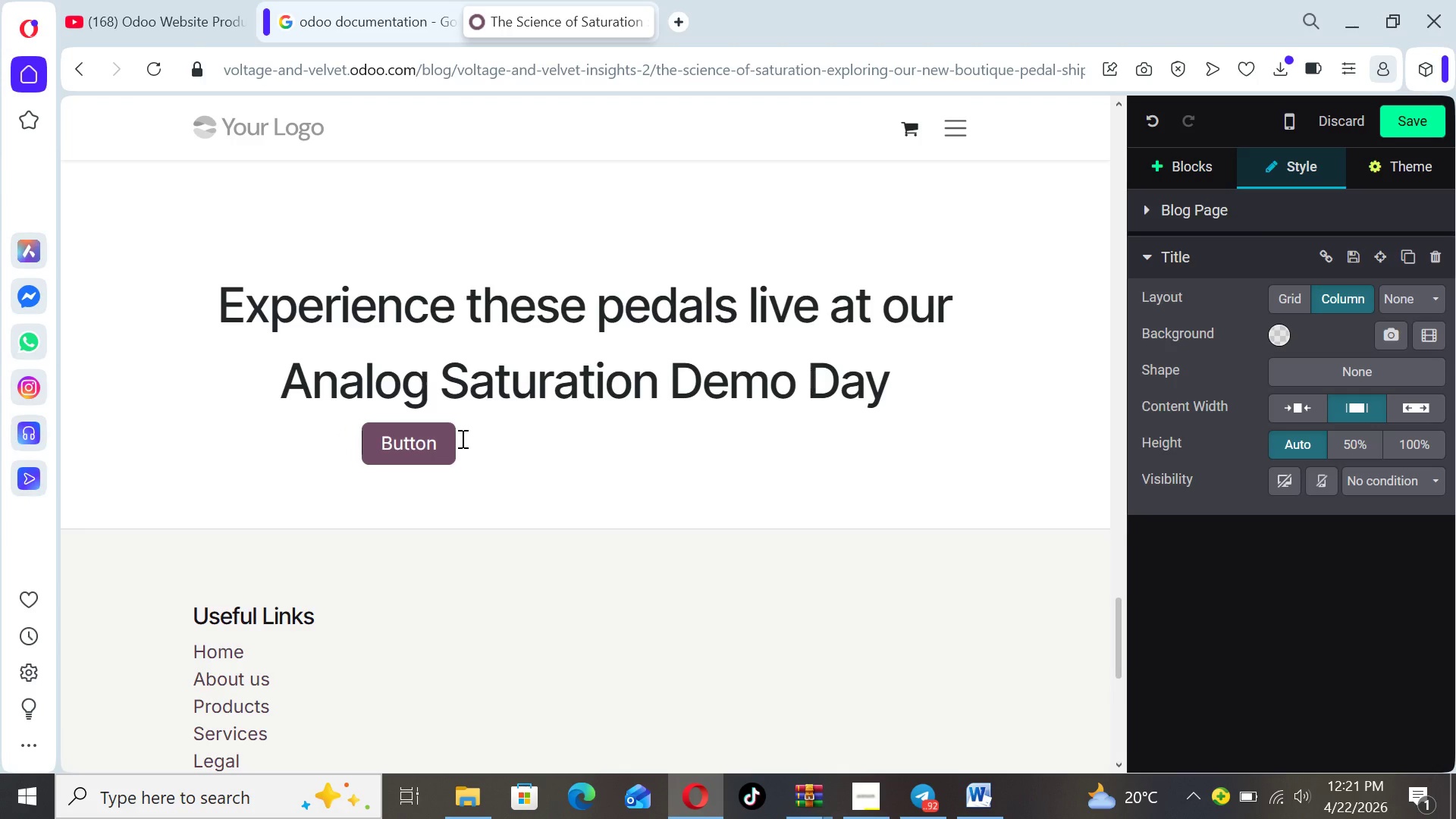 
key(Space)
 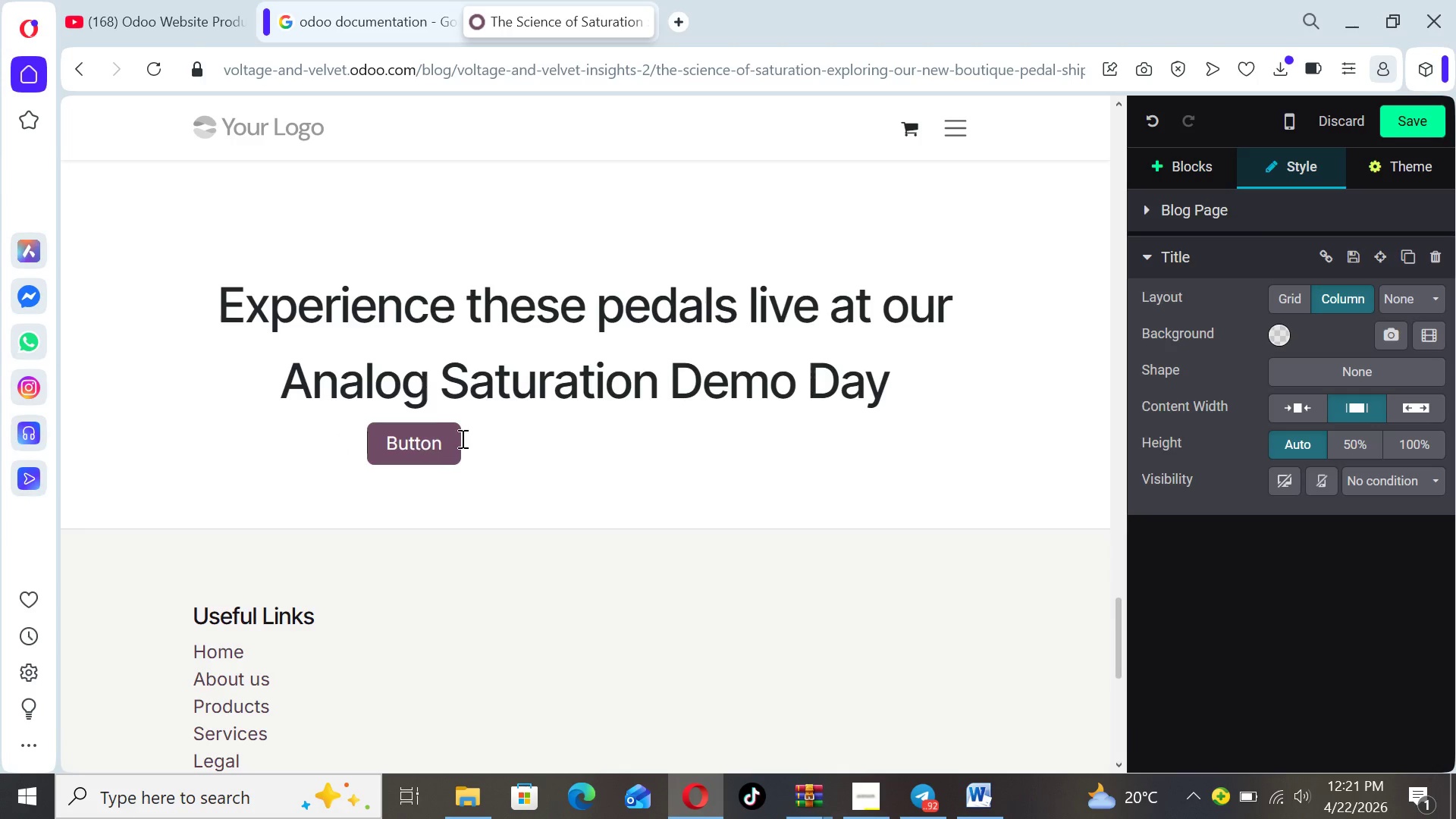 
key(Space)
 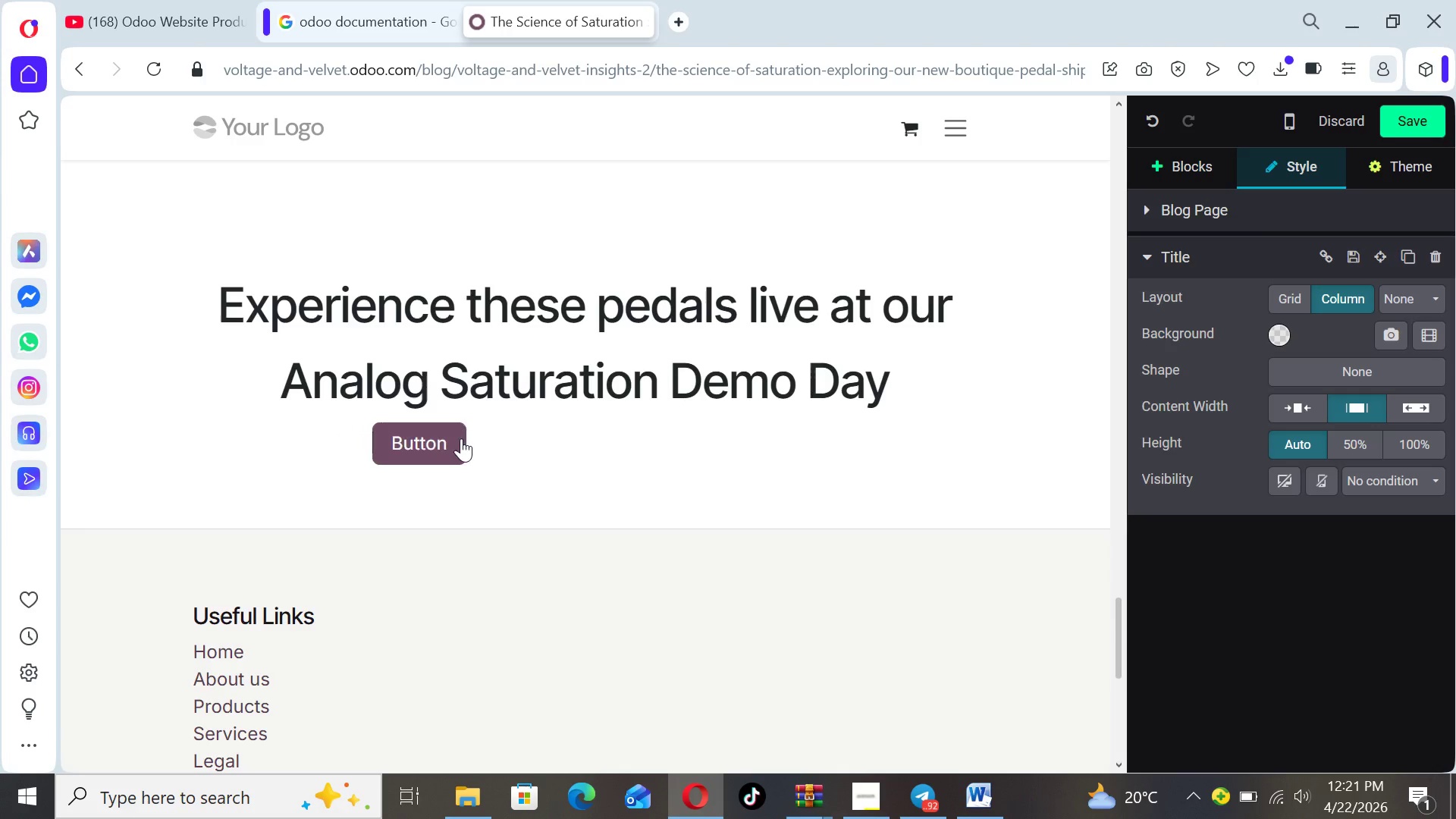 
key(Space)
 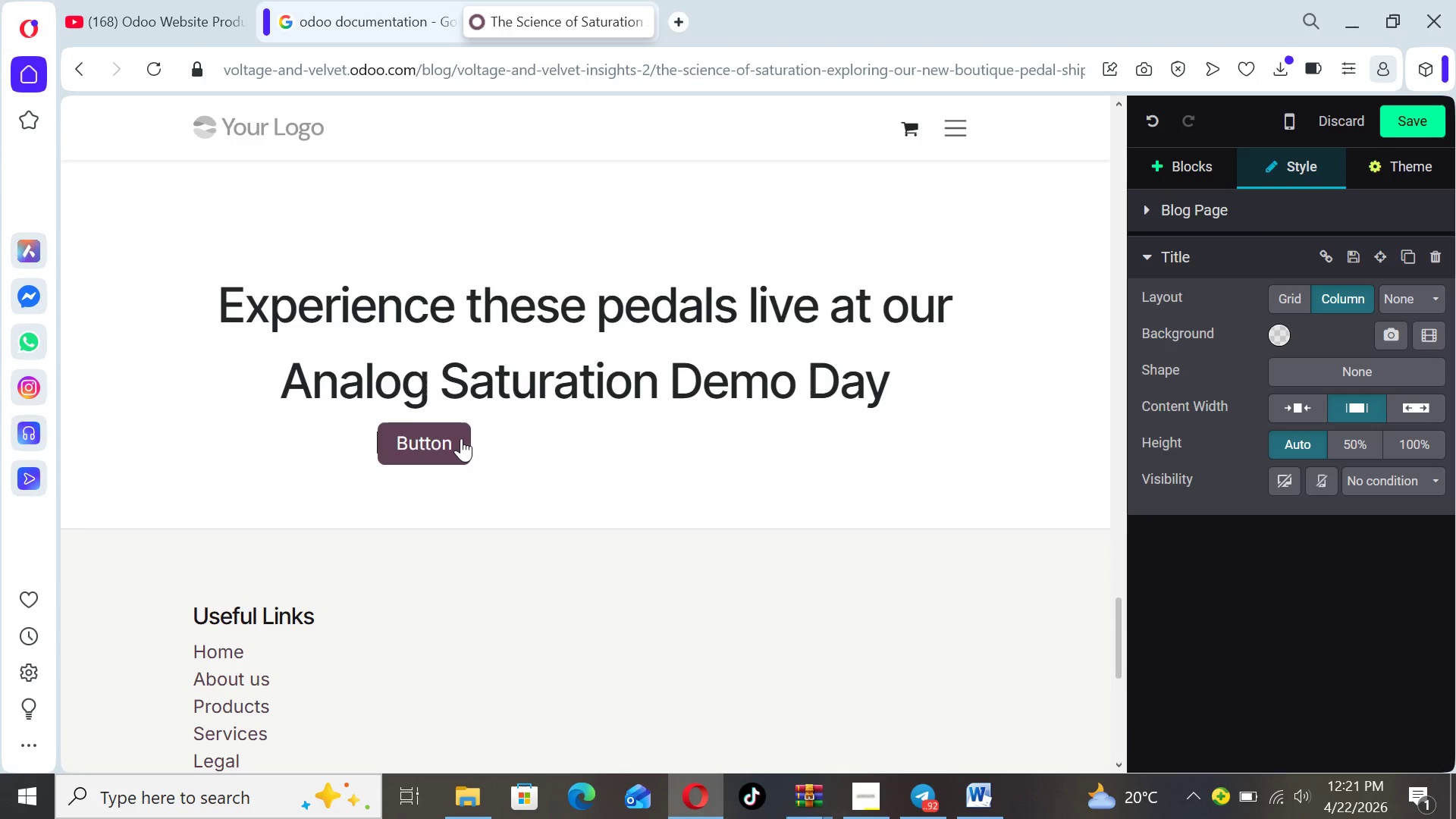 
key(Space)
 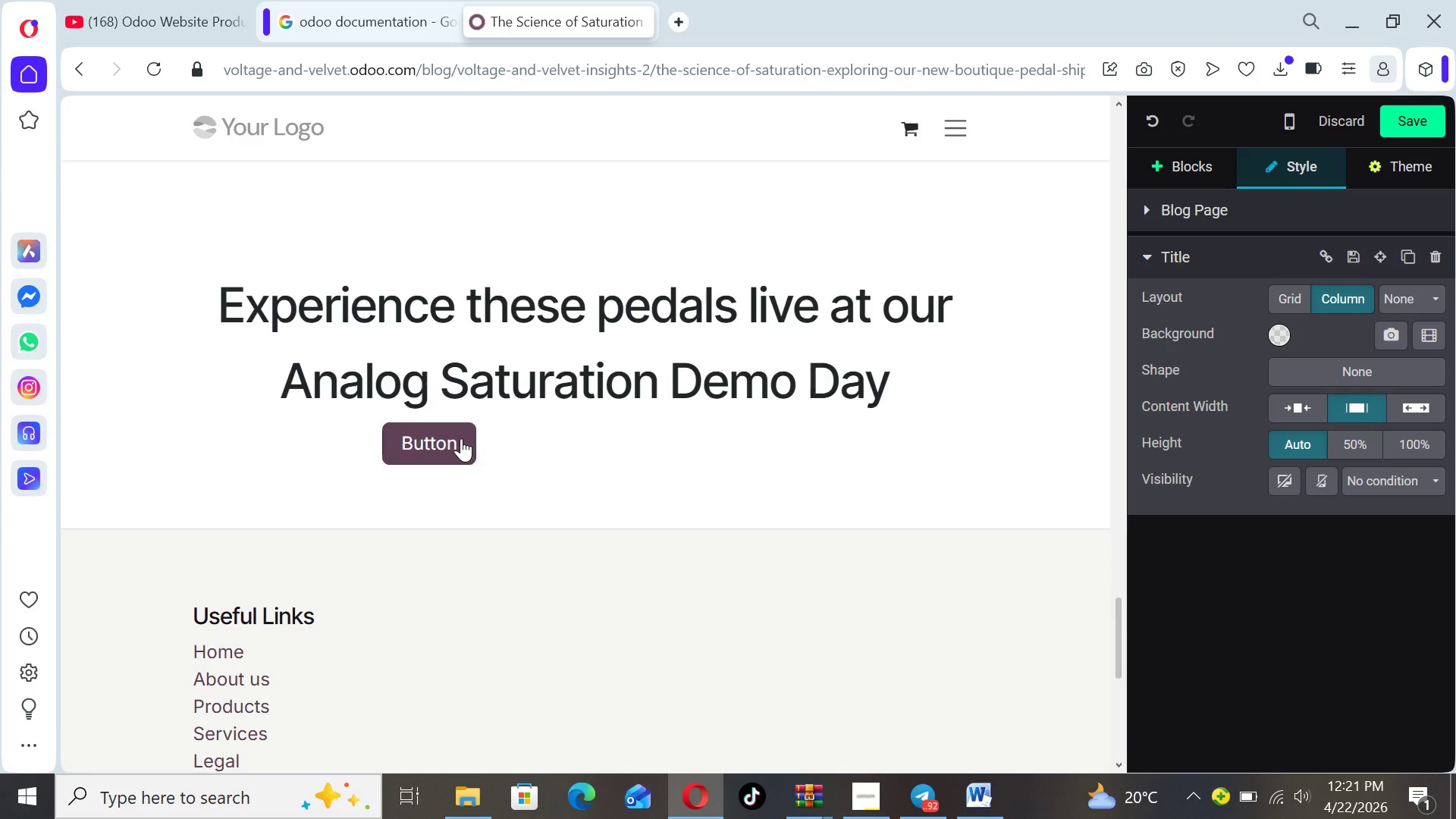 
key(Space)
 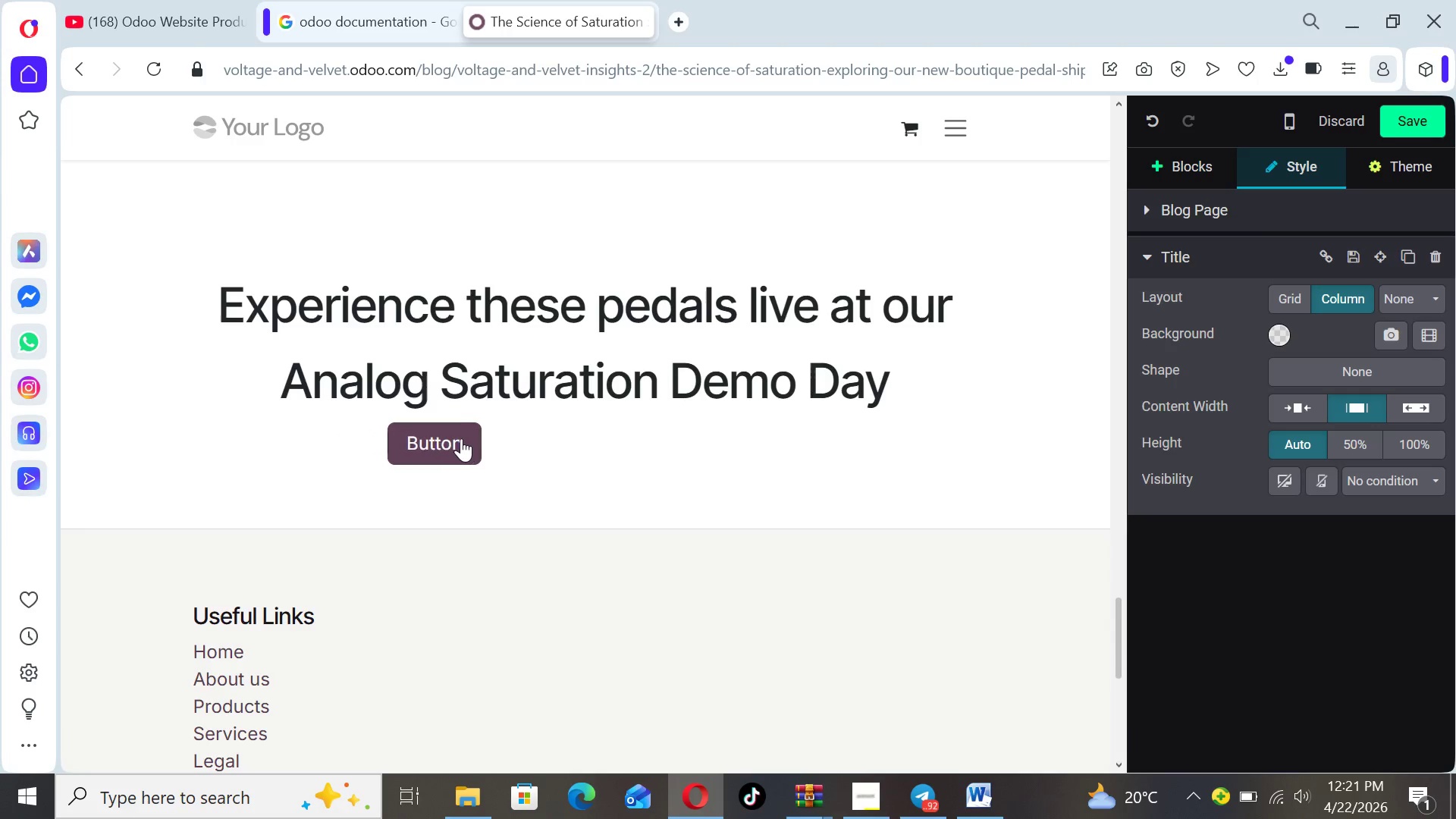 
key(Space)
 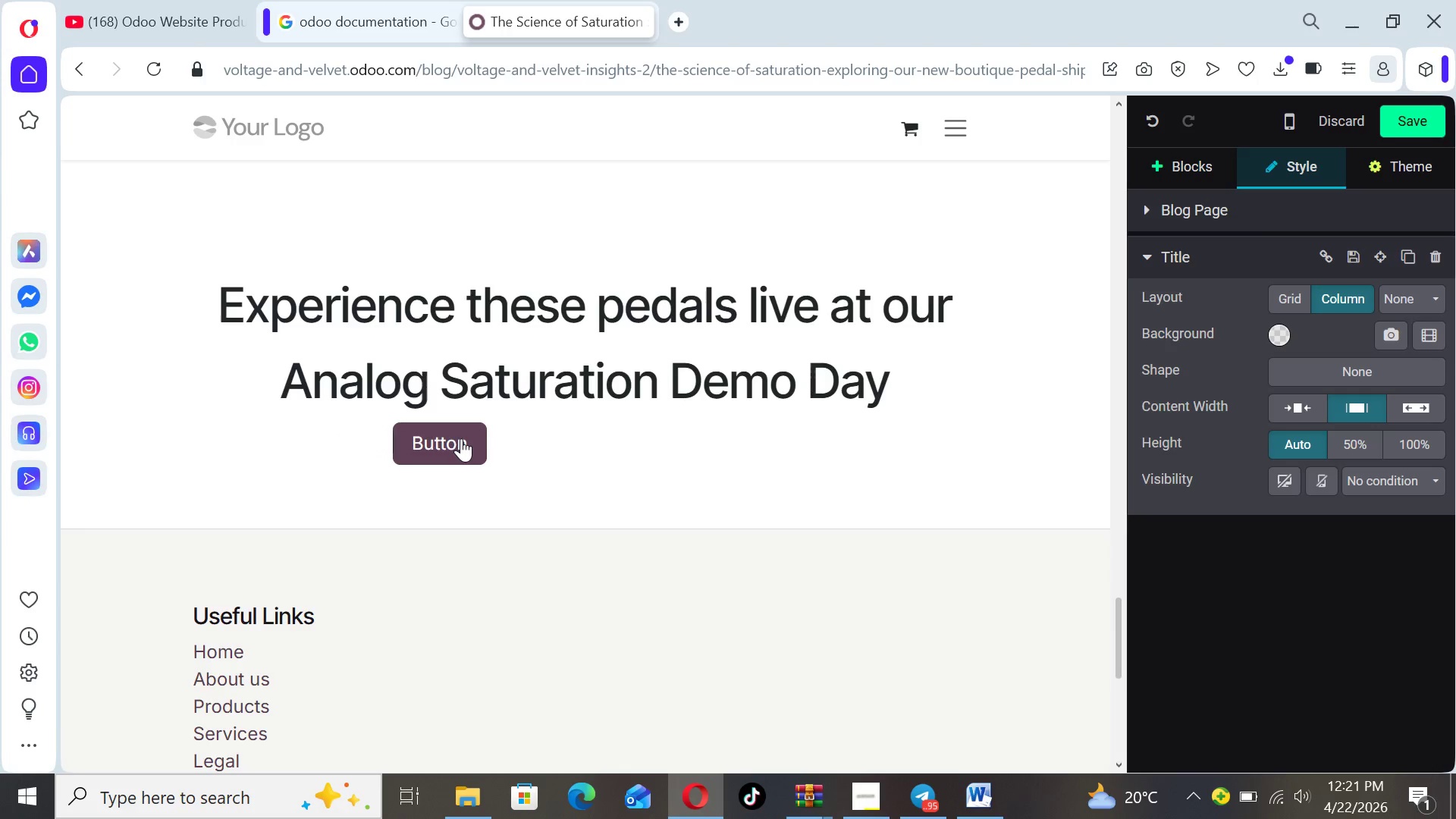 
key(Space)
 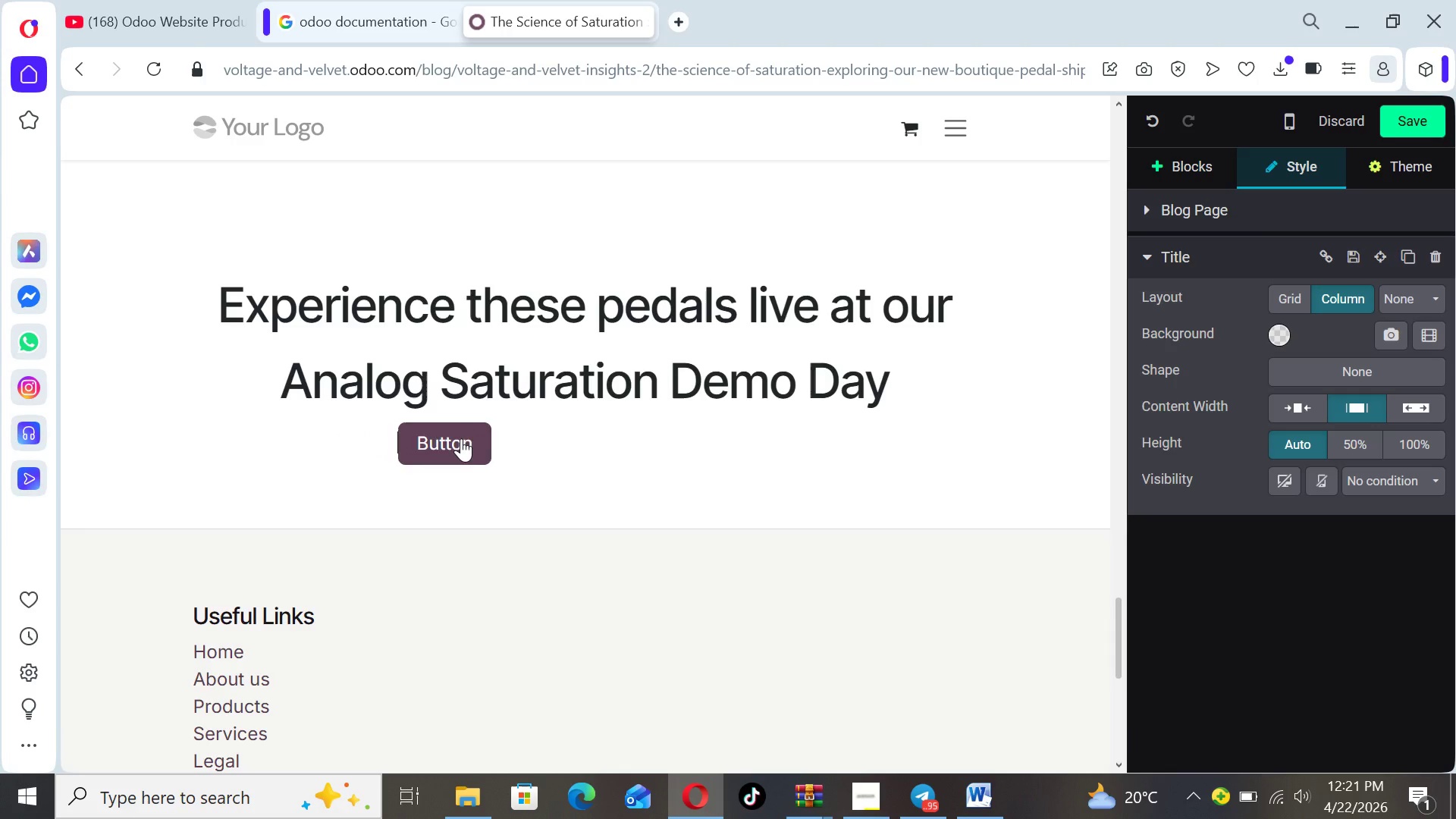 
key(Space)
 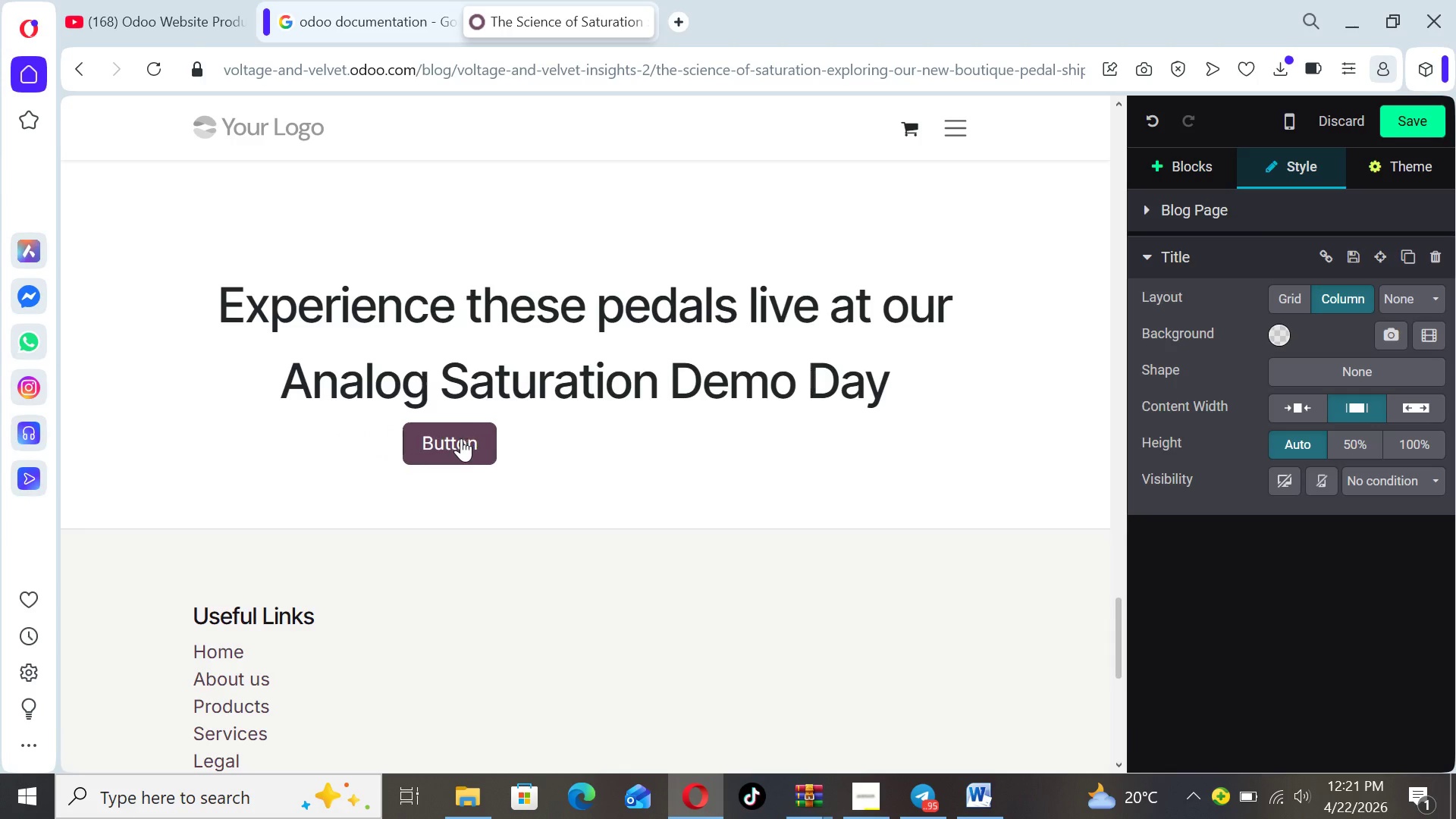 
key(Space)
 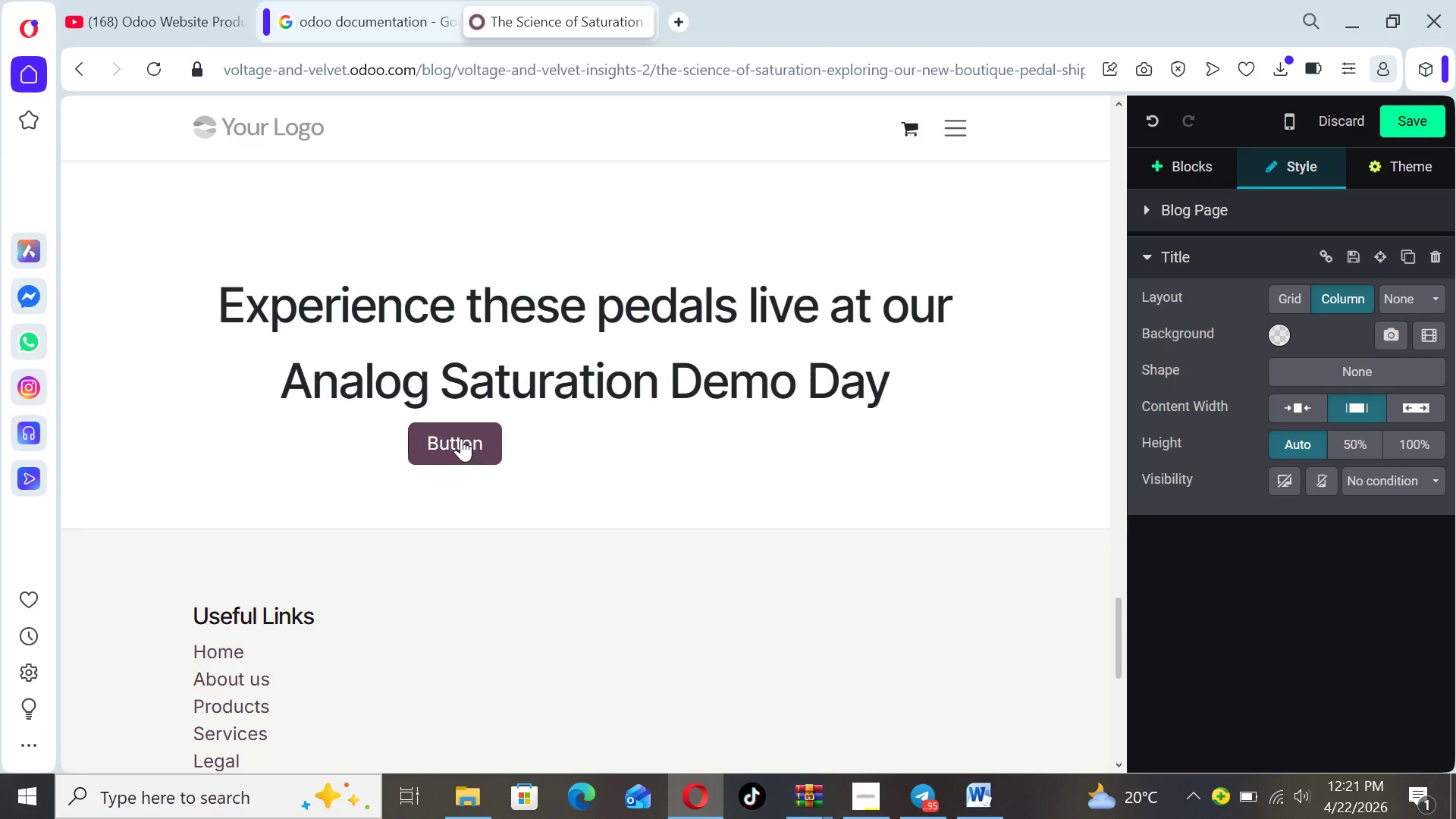 
key(Space)
 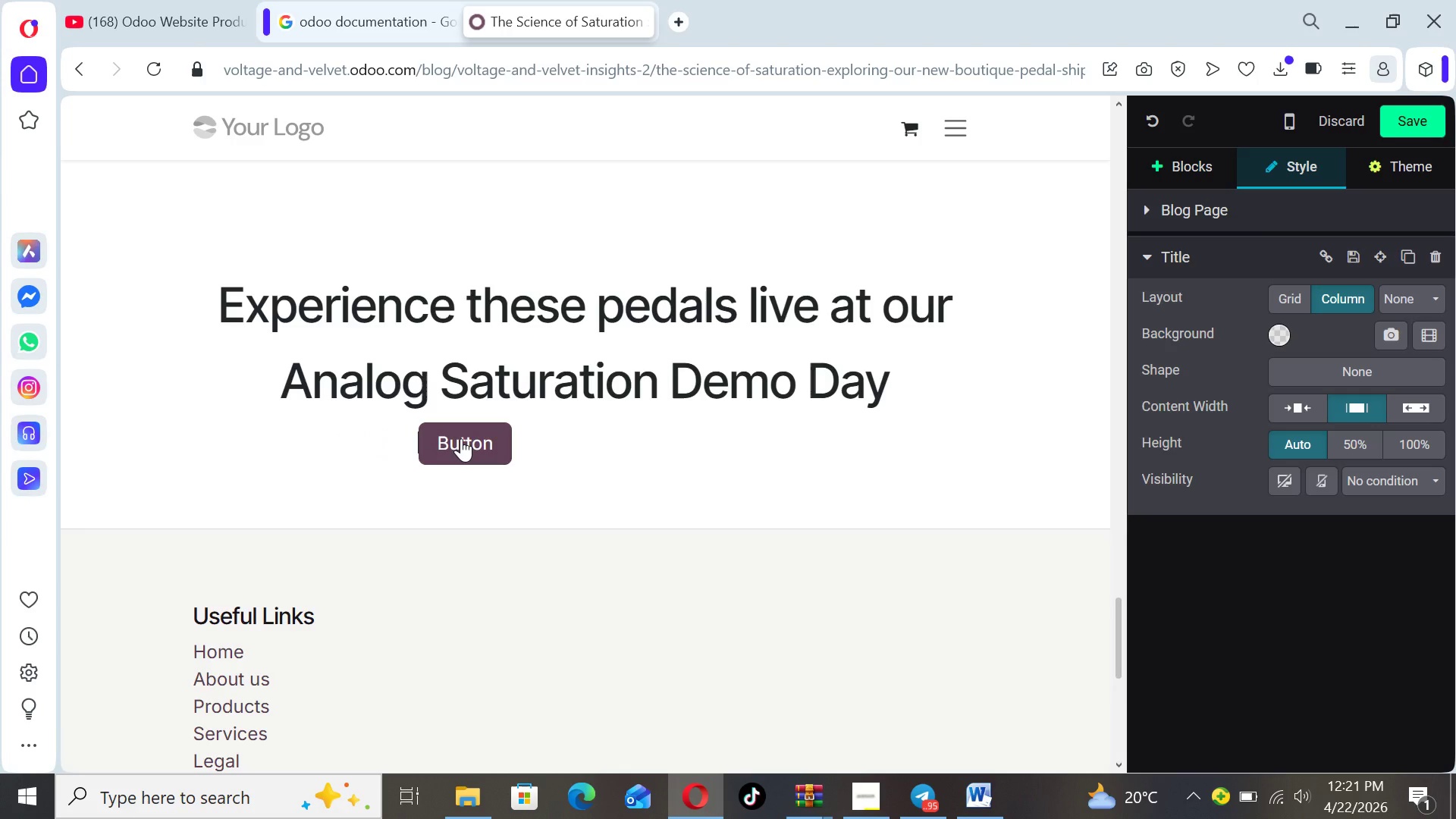 
key(Space)
 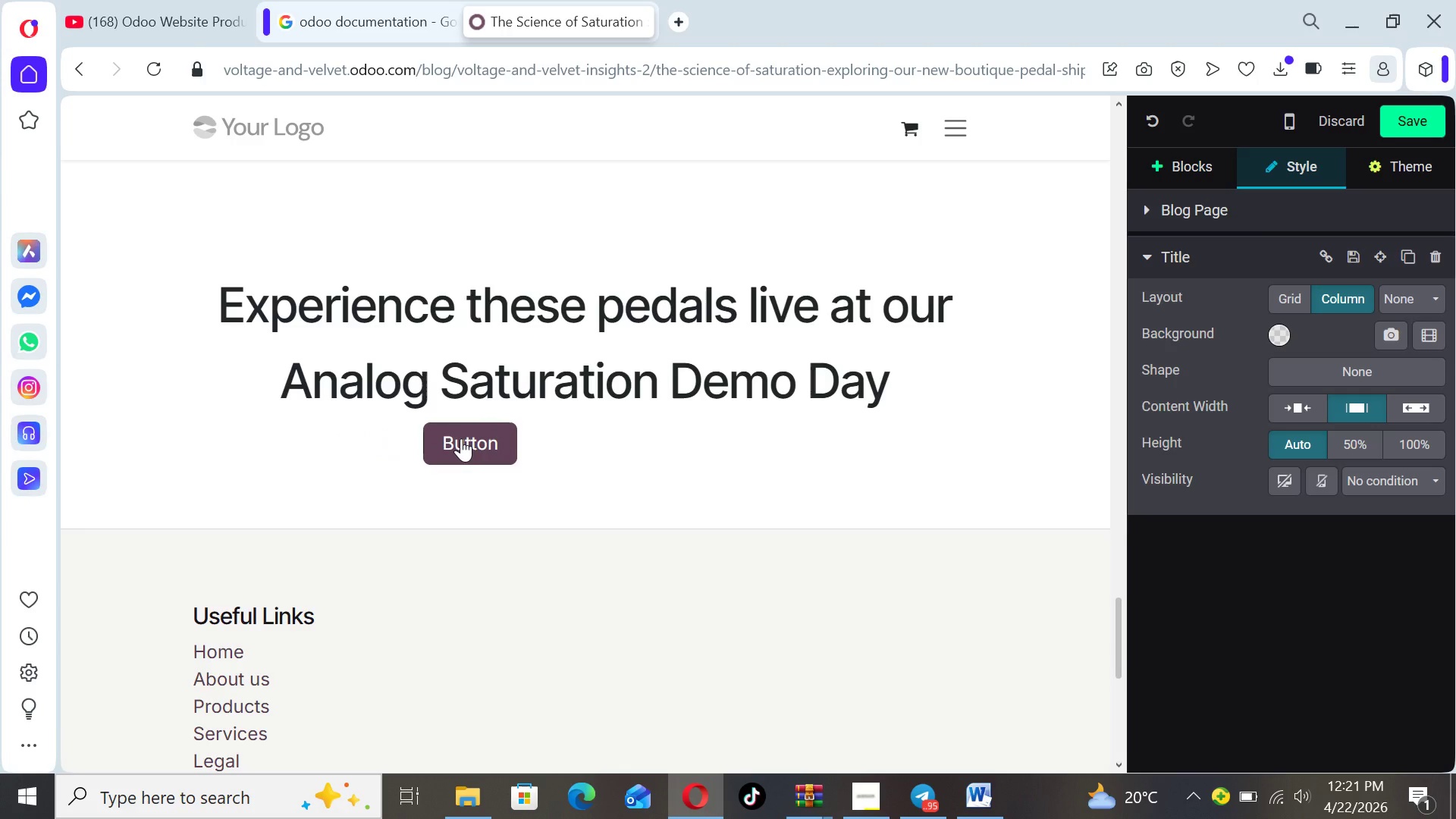 
key(Space)
 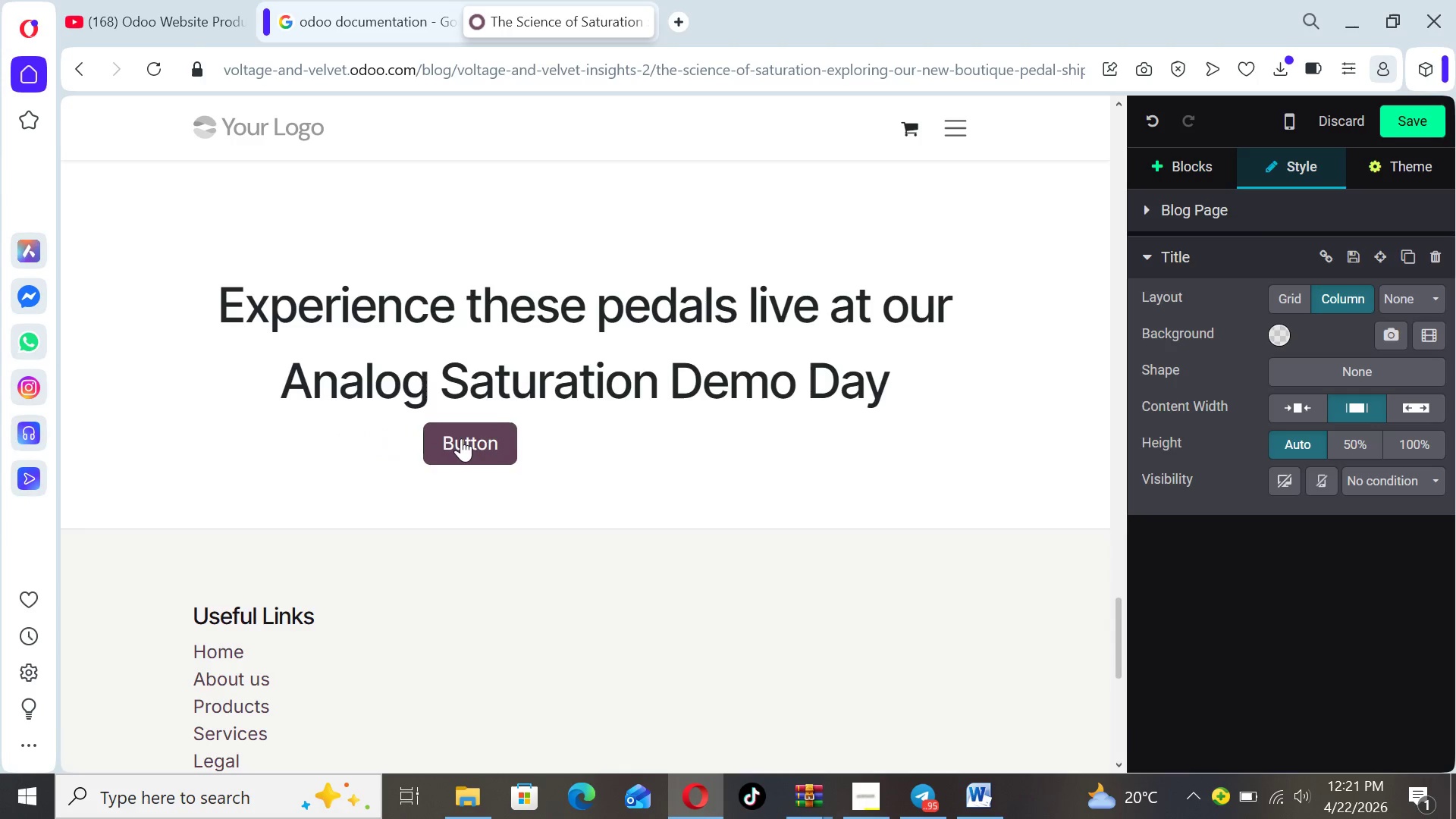 
key(Space)
 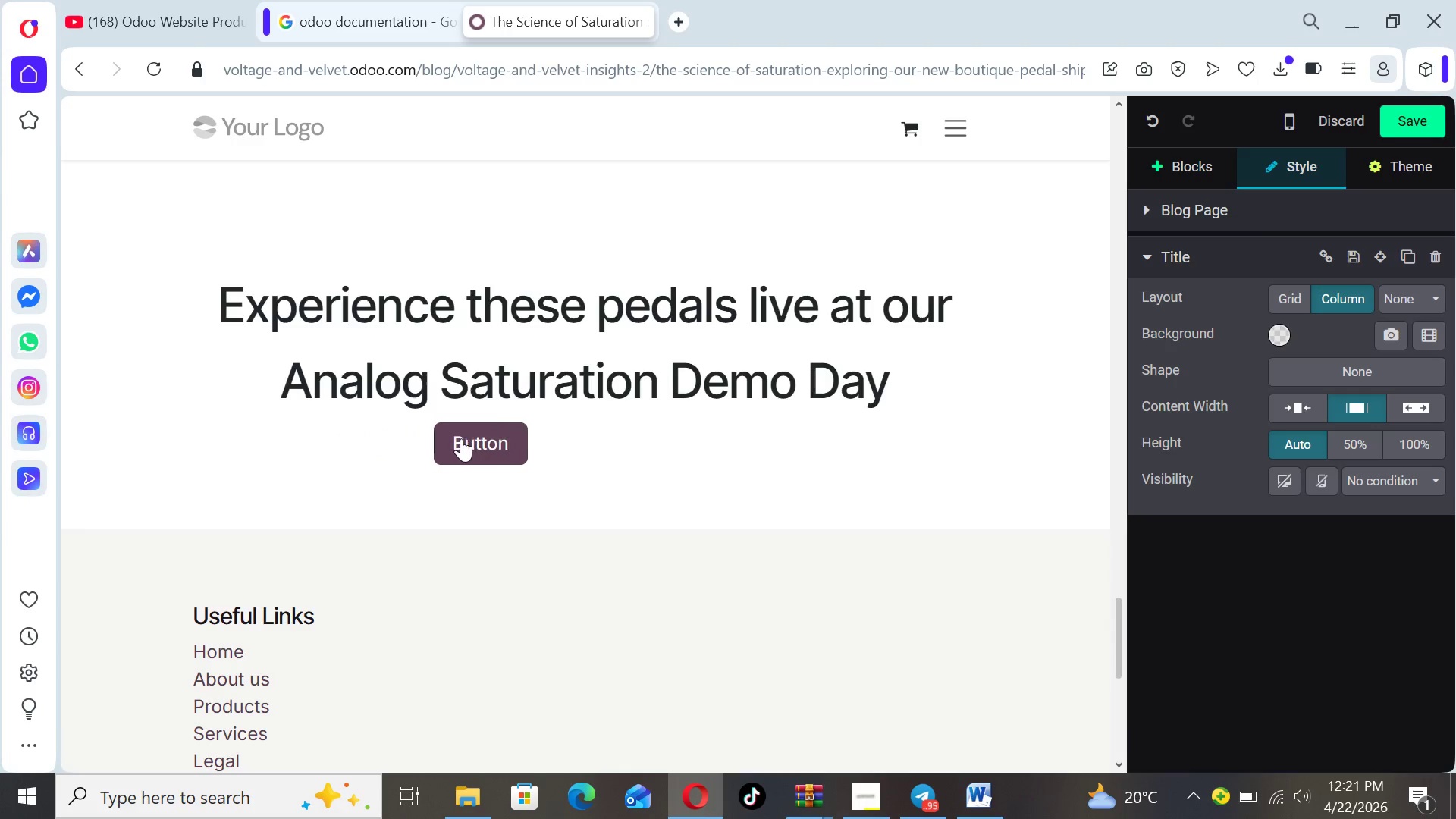 
key(Space)
 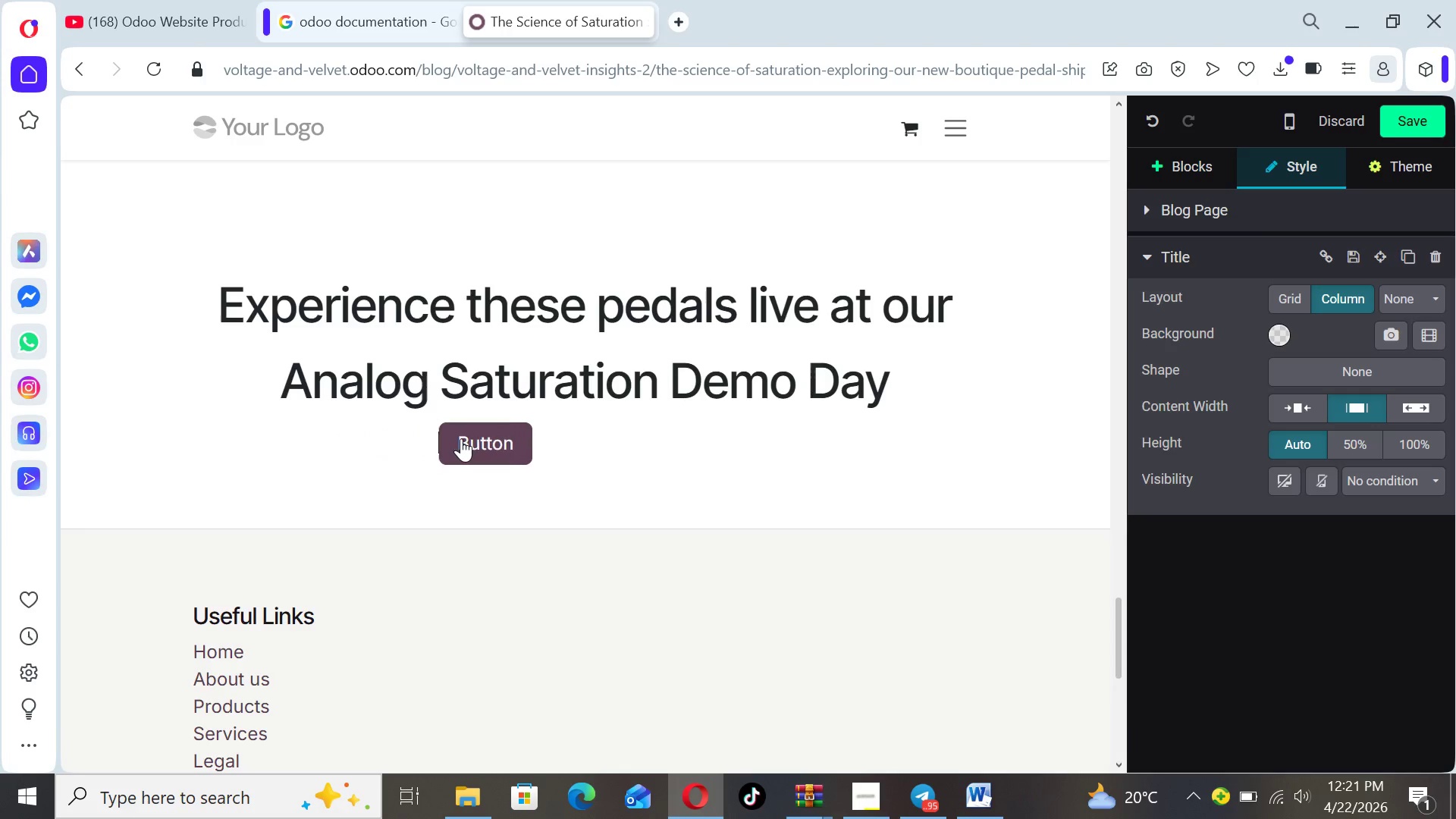 
key(Space)
 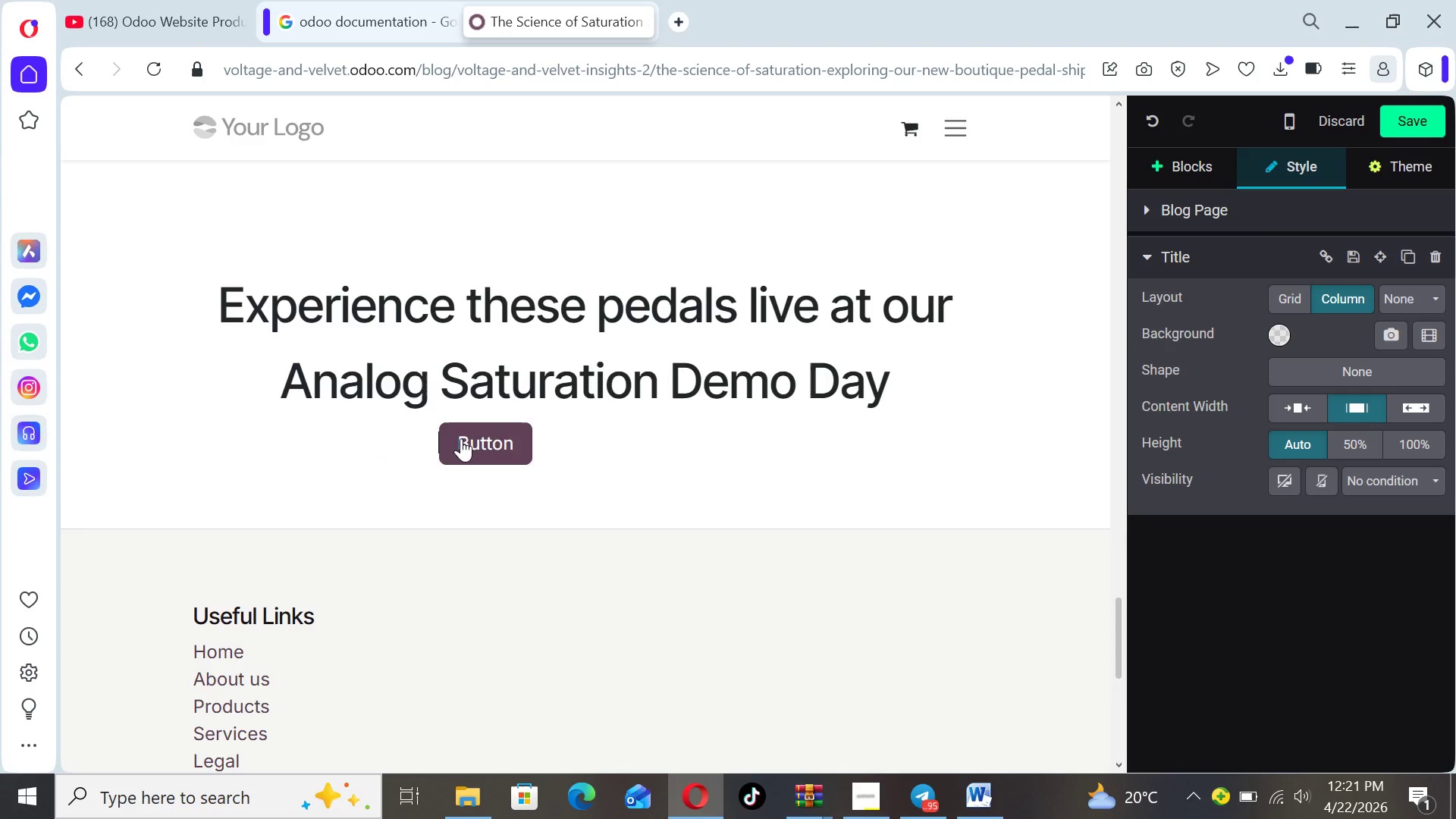 
key(Space)
 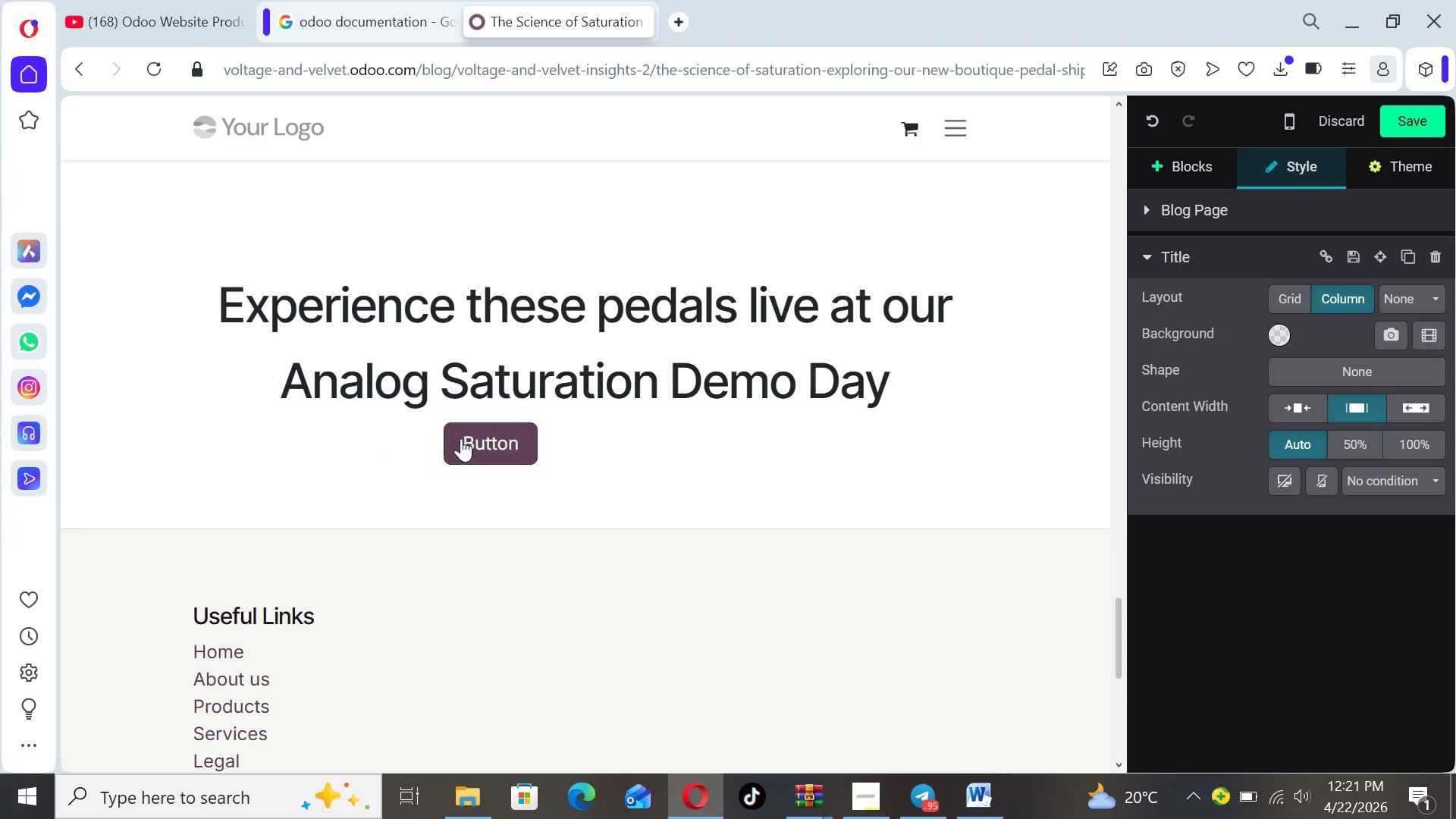 
key(Space)
 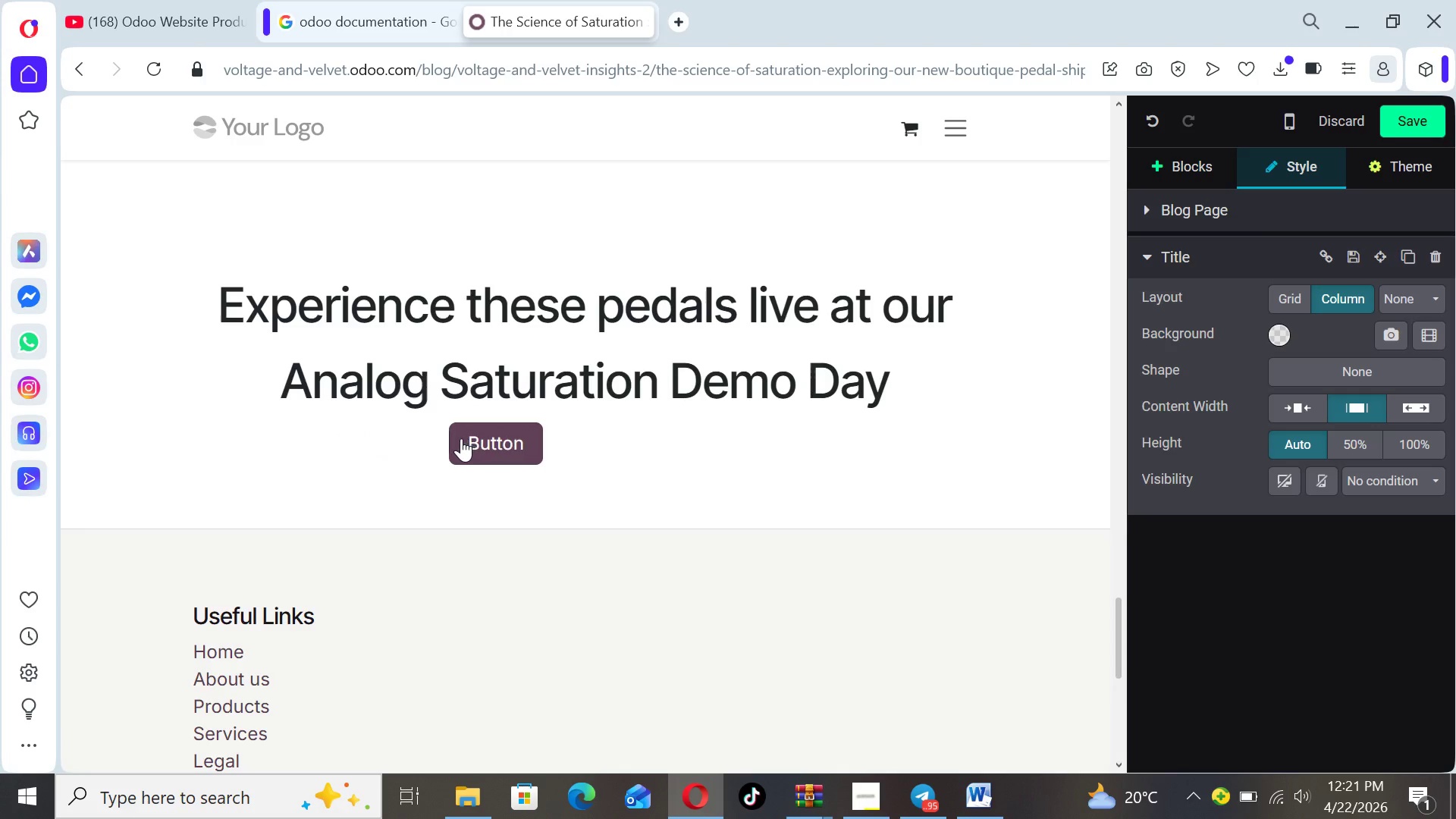 
key(Space)
 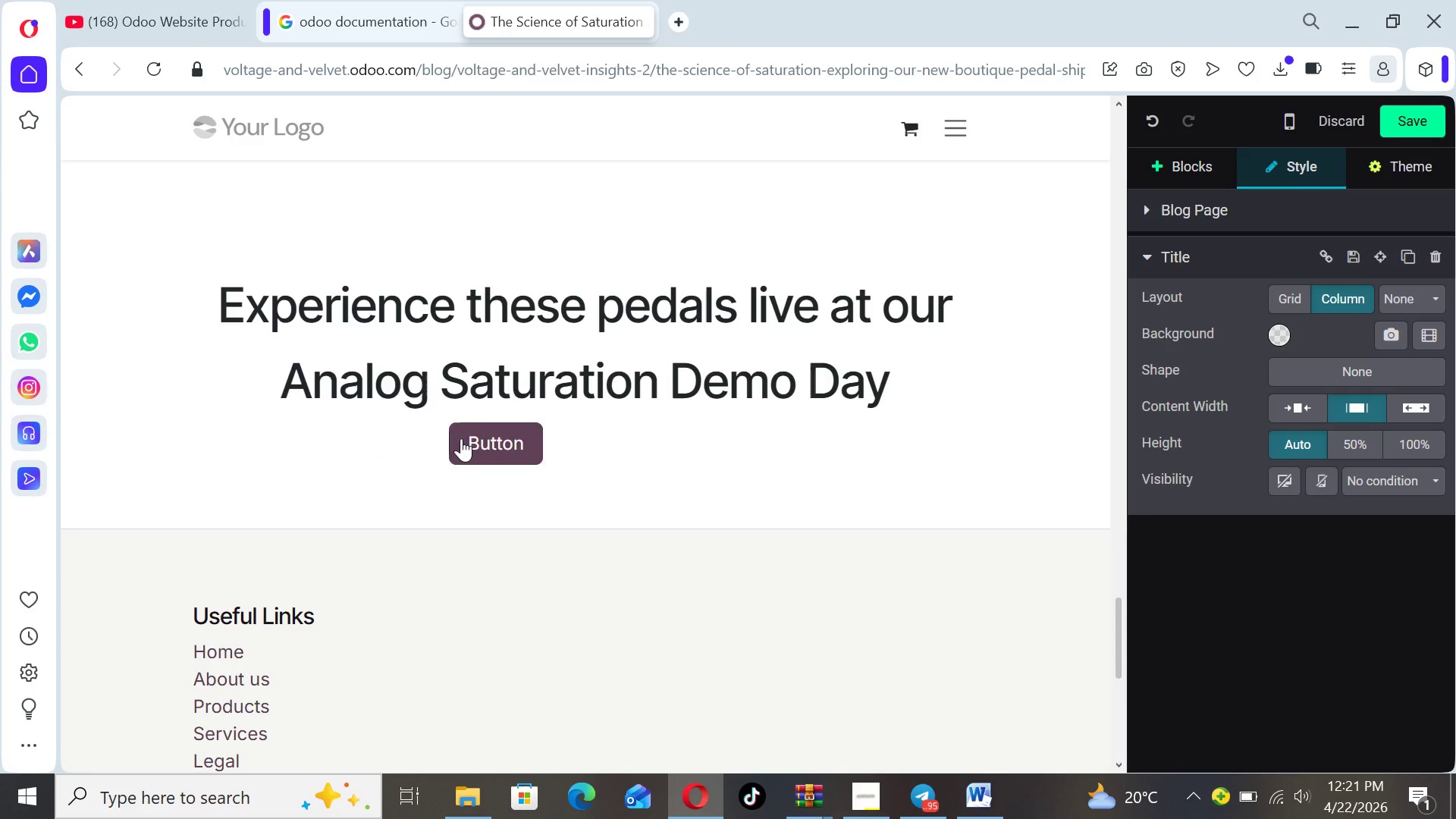 
key(Space)
 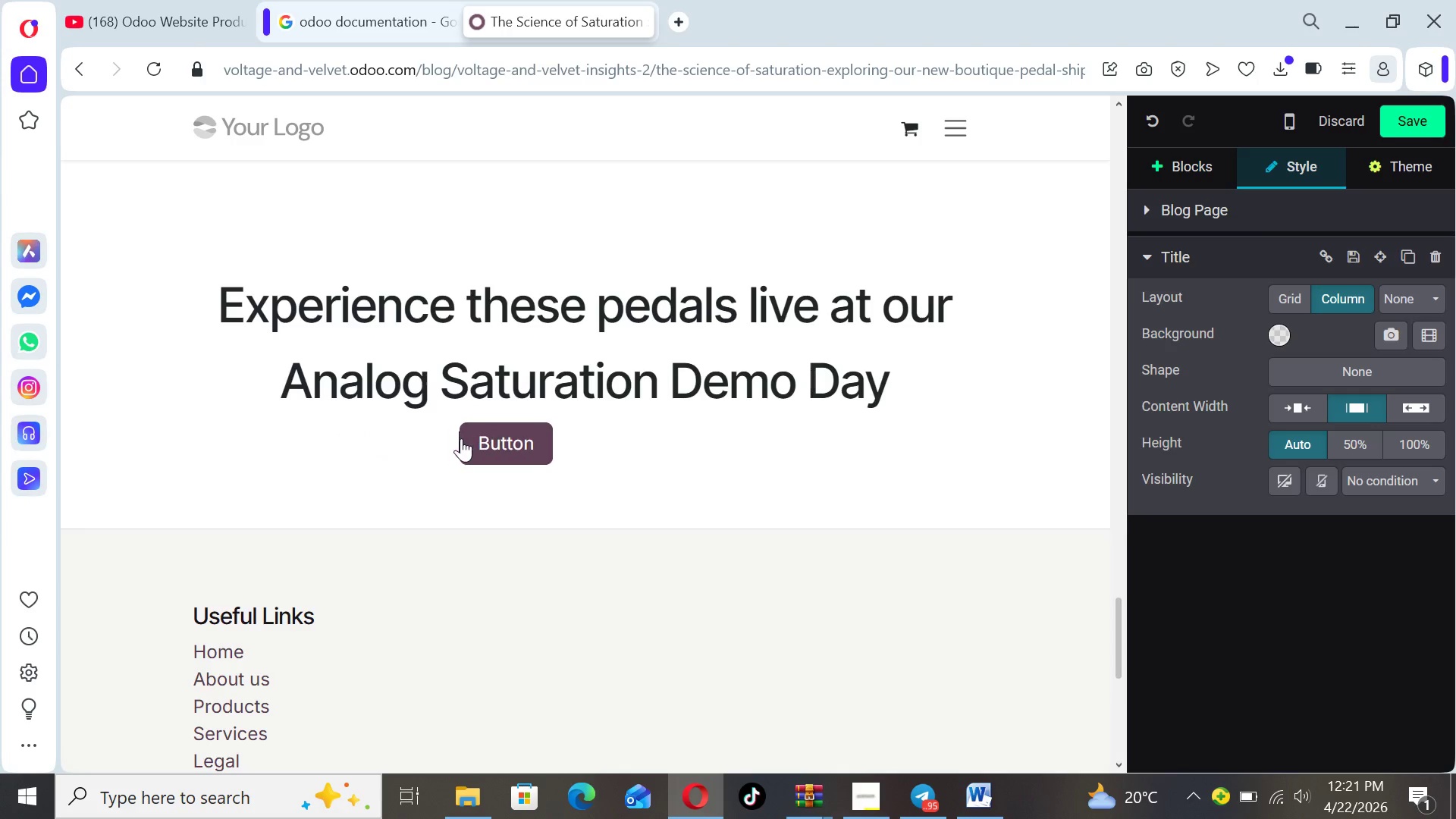 
key(Space)
 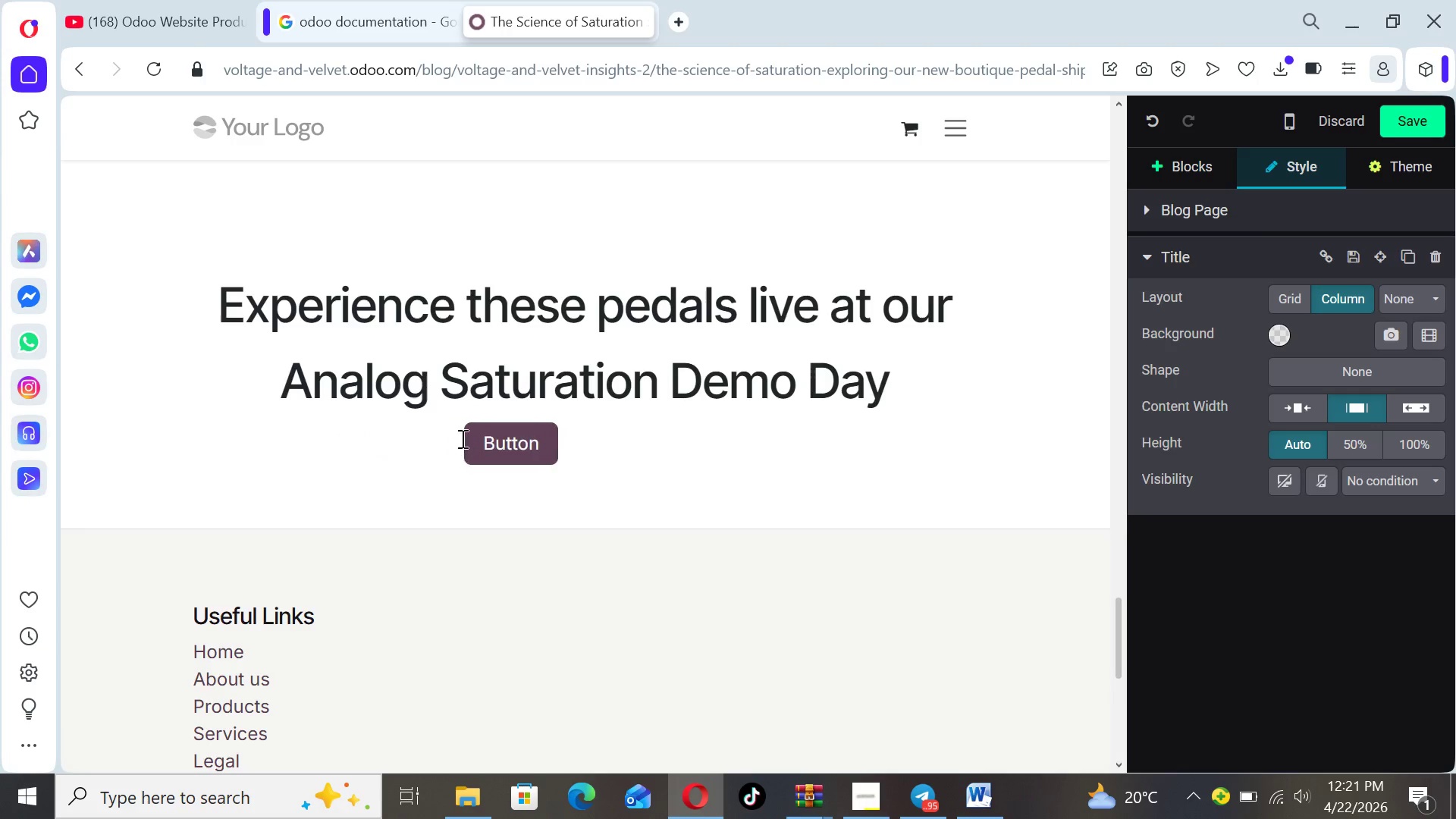 
key(Space)
 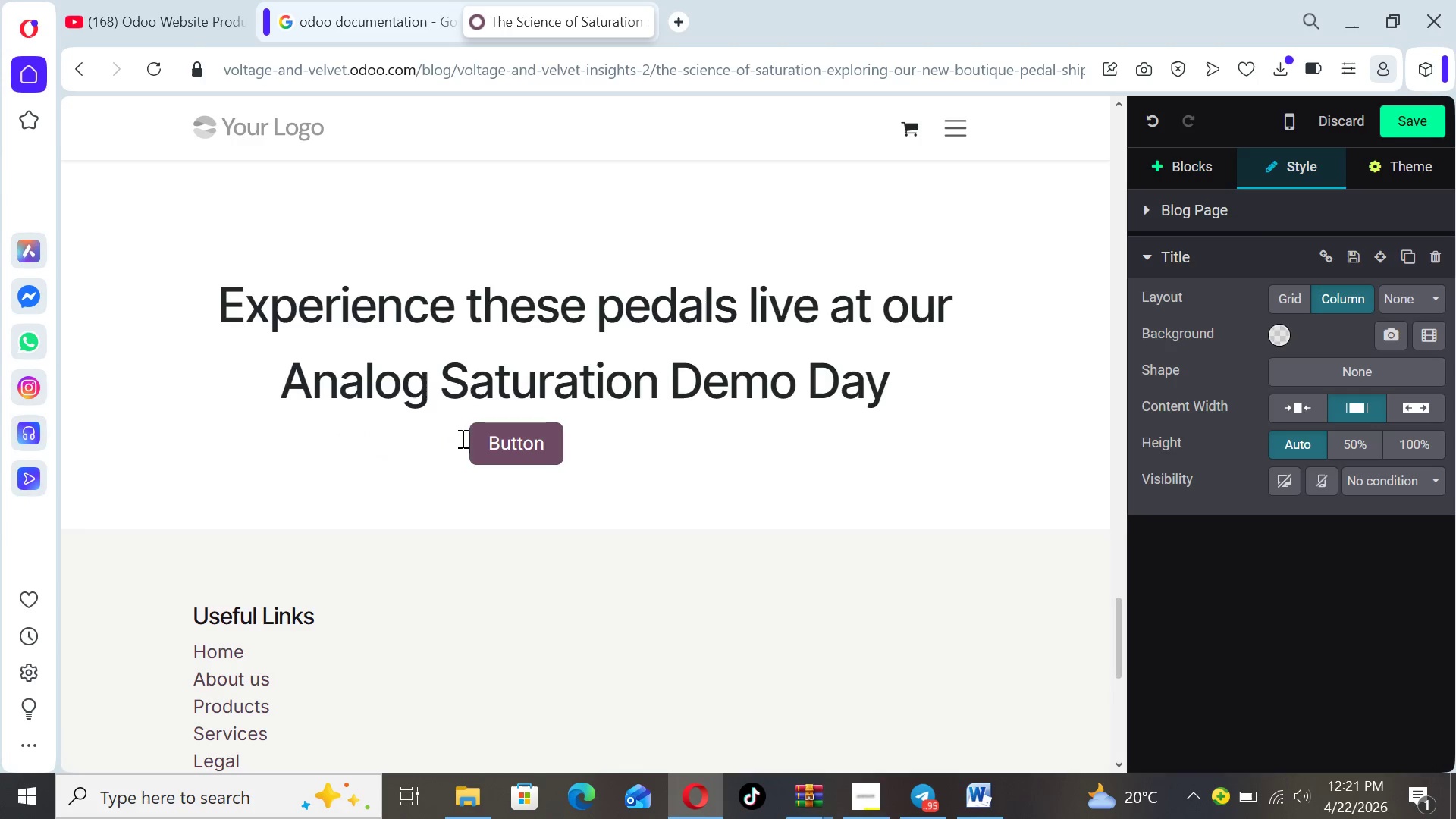 
key(Space)
 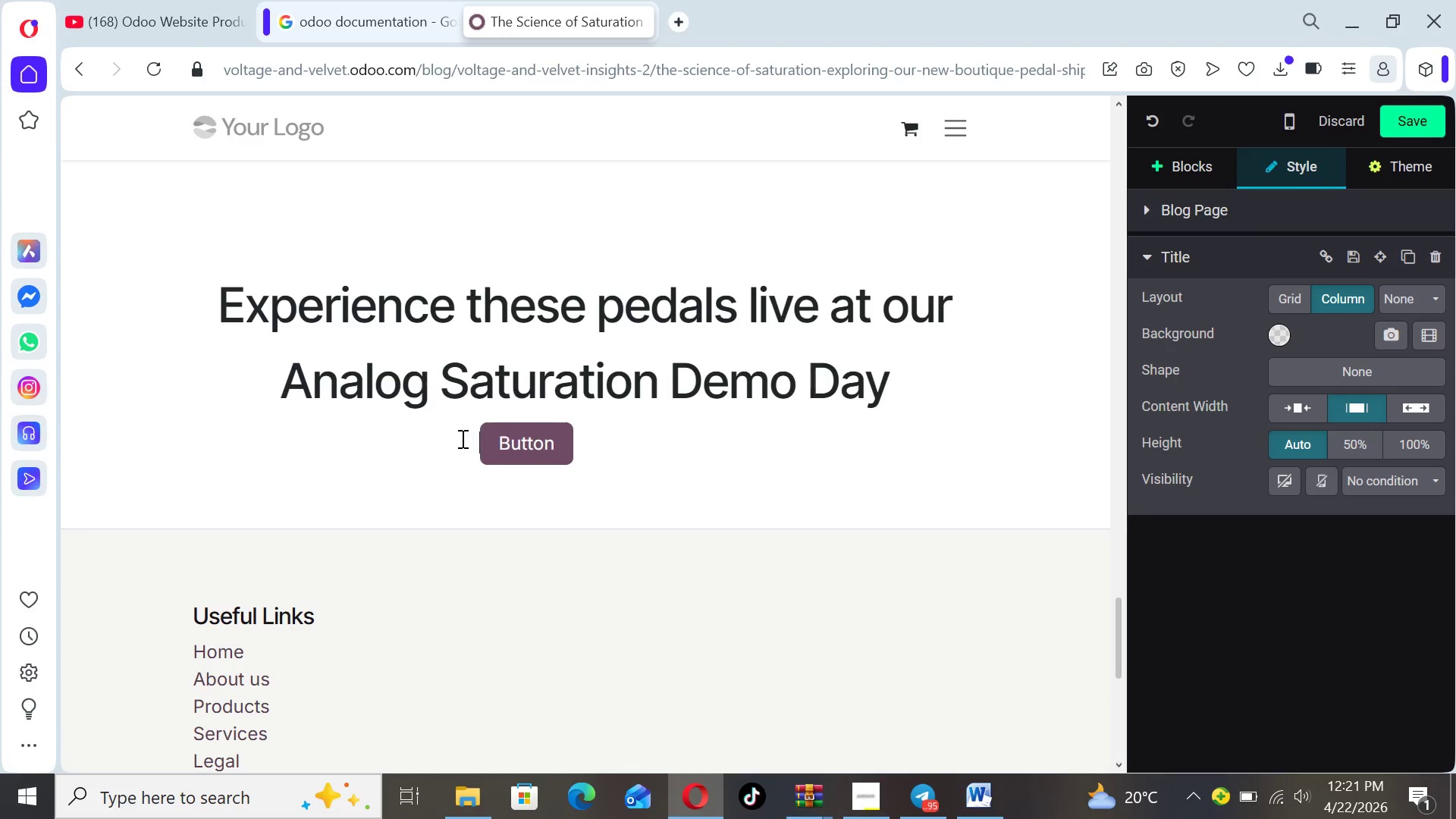 
key(Space)
 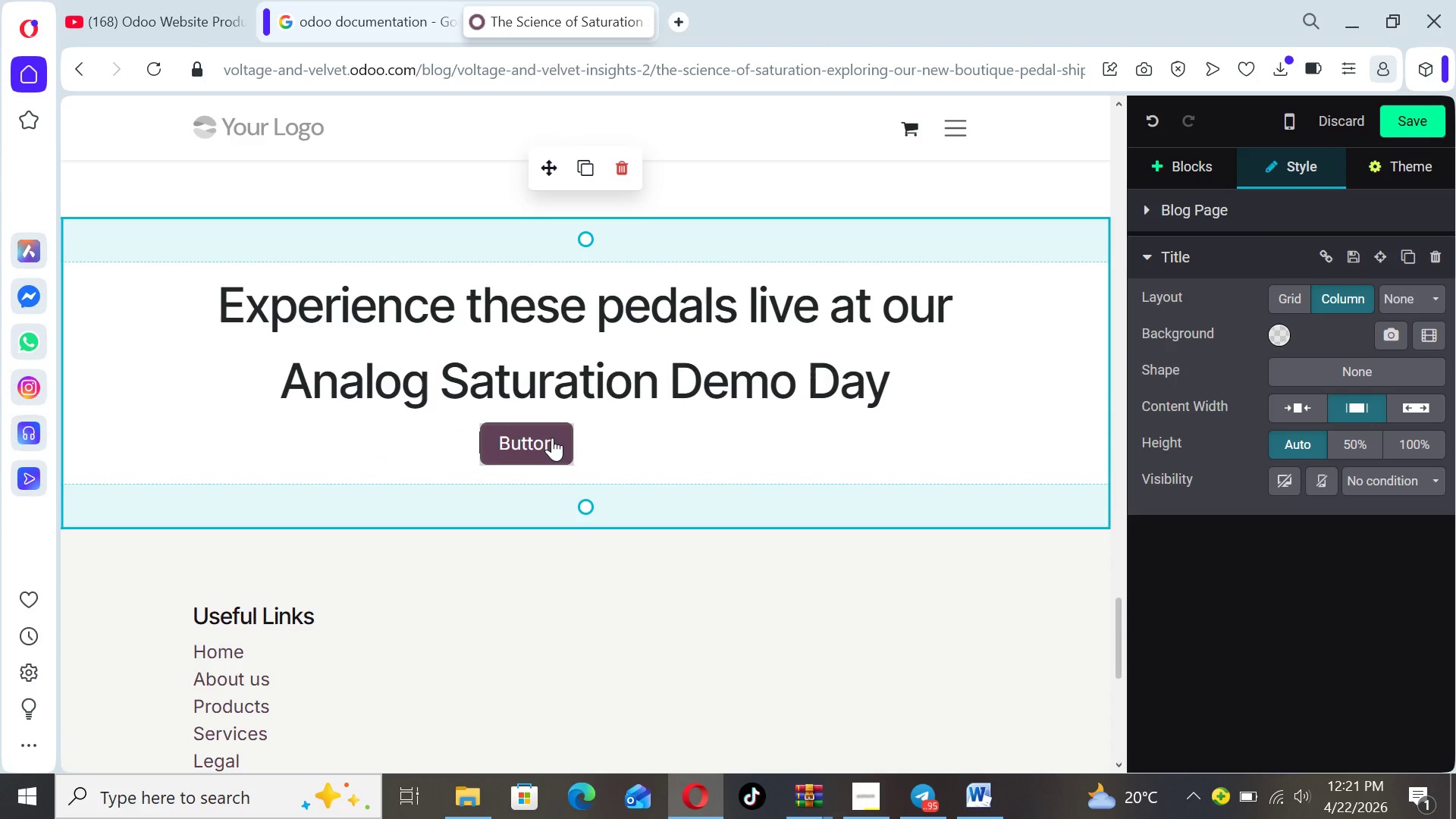 
left_click([557, 438])
 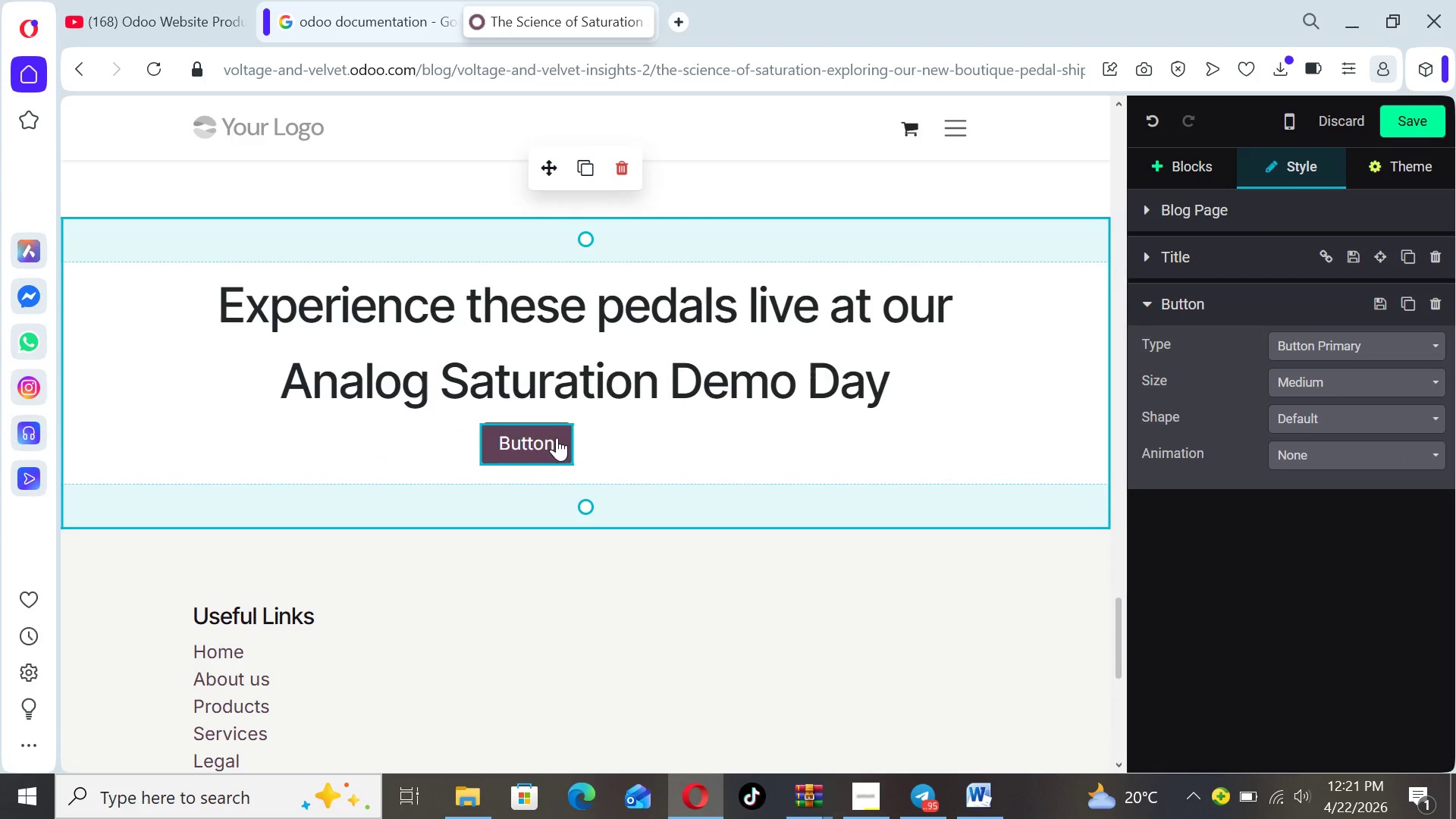 
key(Backspace)
key(Backspace)
key(Backspace)
key(Backspace)
key(Backspace)
key(Backspace)
key(Backspace)
type(Resr)
key(Backspace)
type(erve Y)
 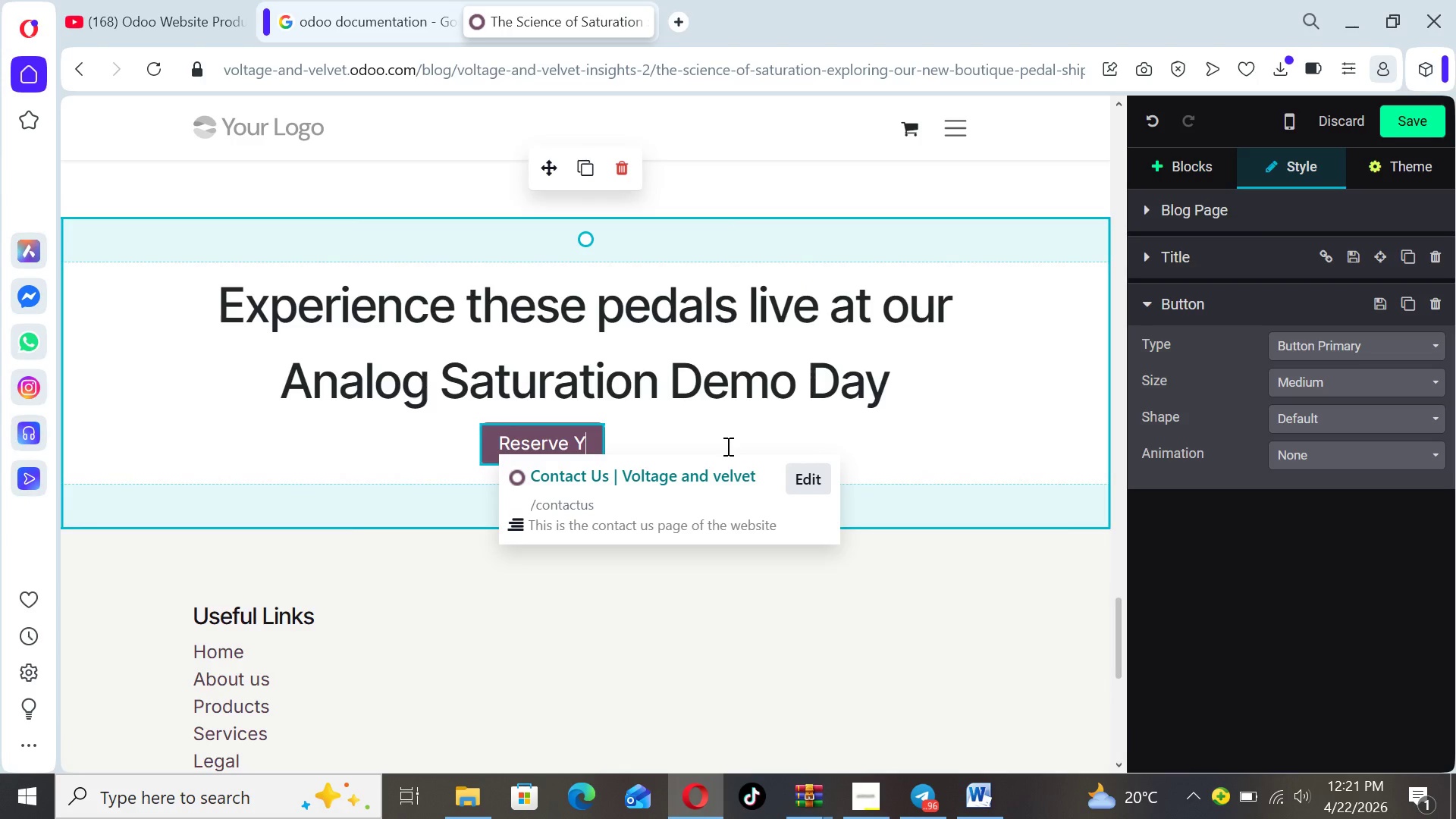 
type(our Spot)
 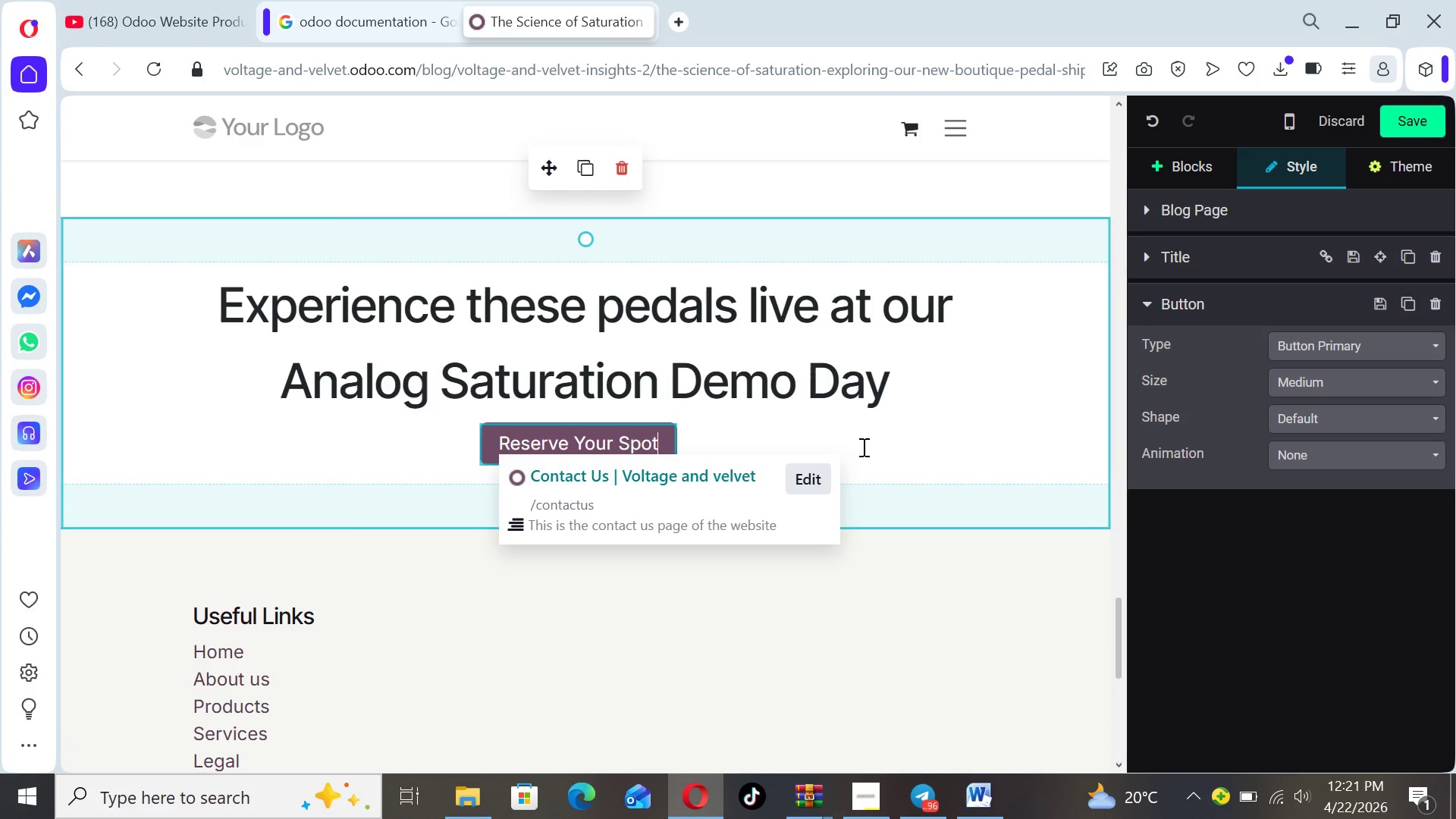 
left_click([886, 453])
 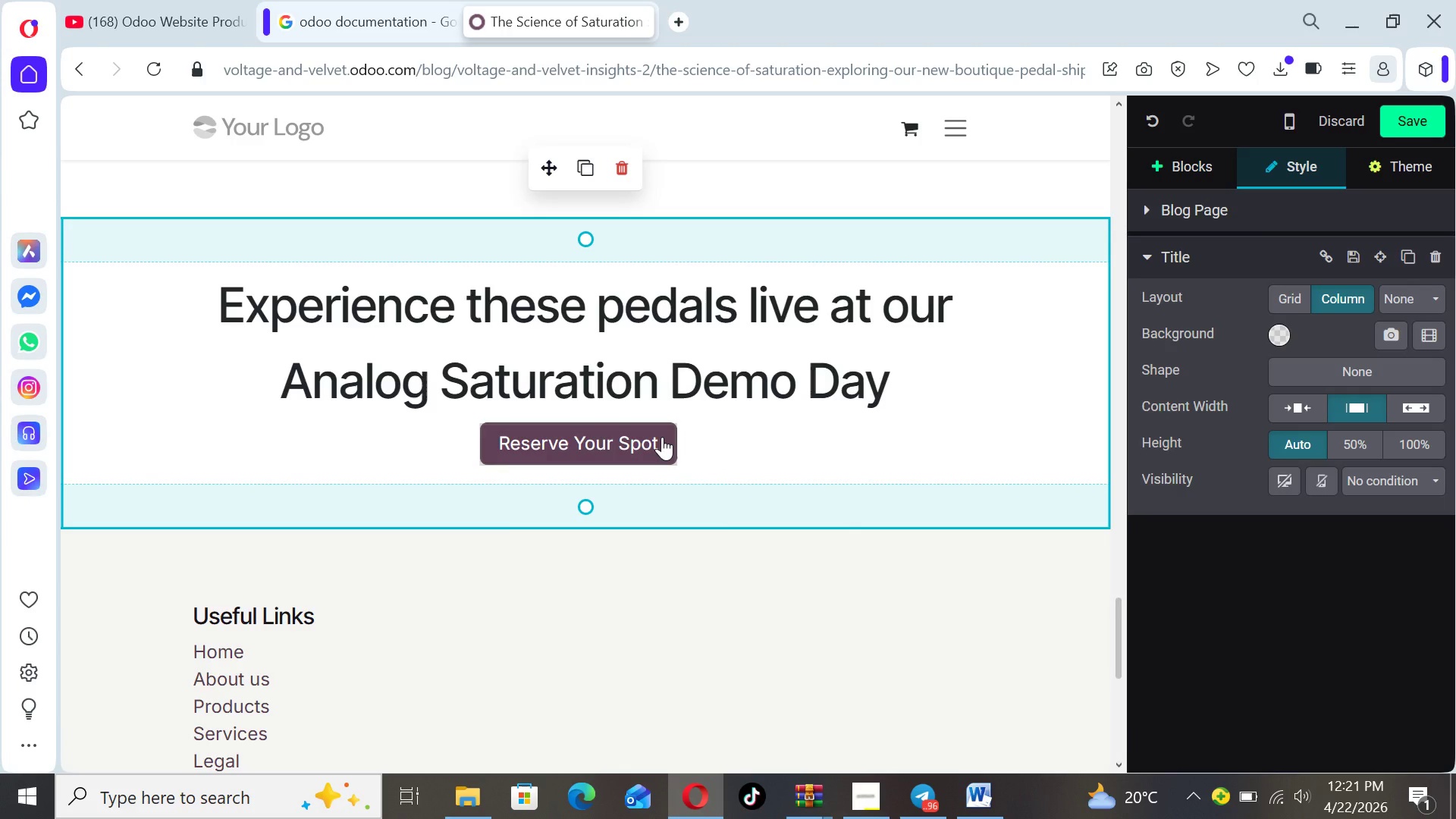 
left_click([662, 437])
 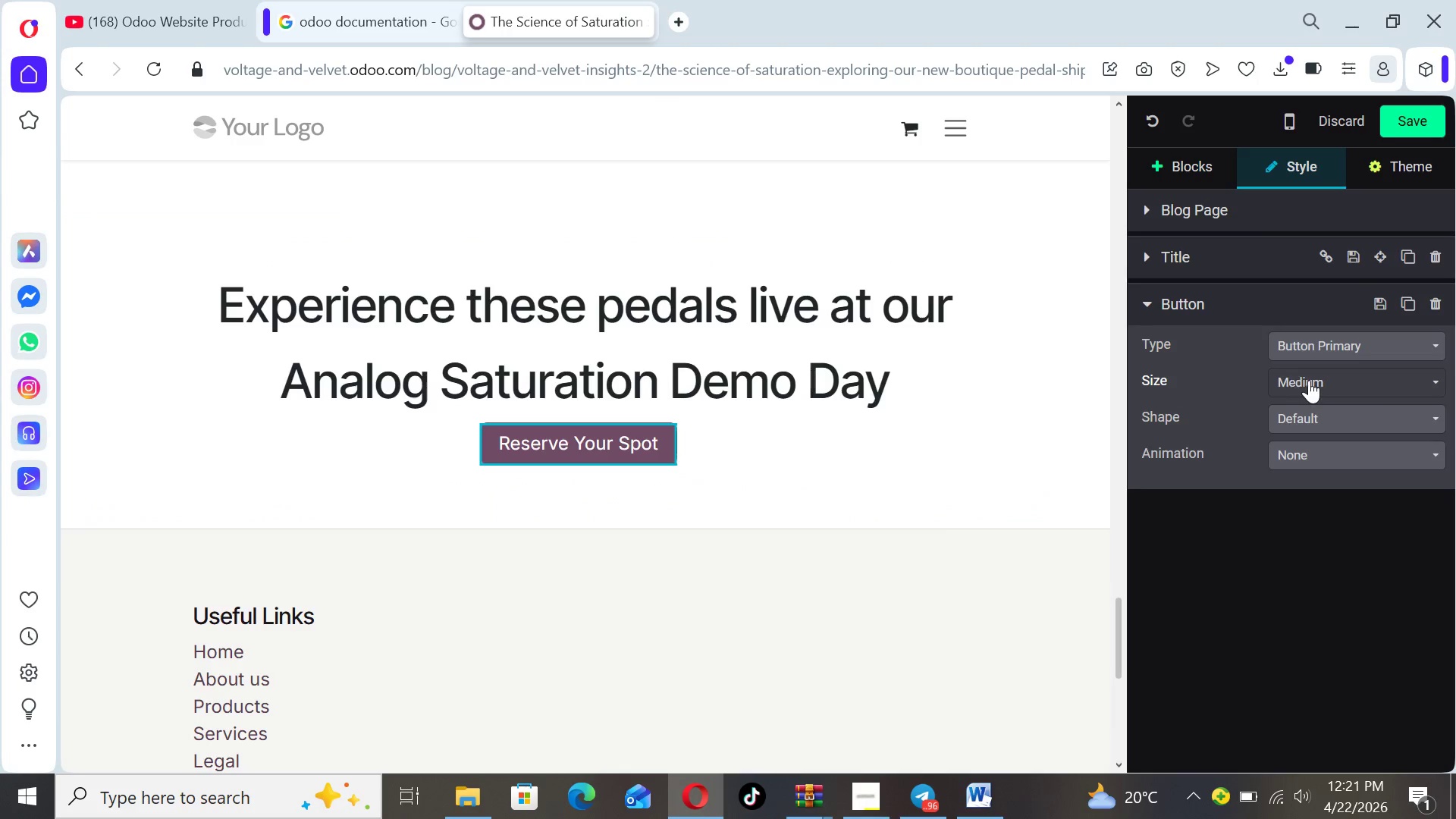 
left_click([1309, 380])
 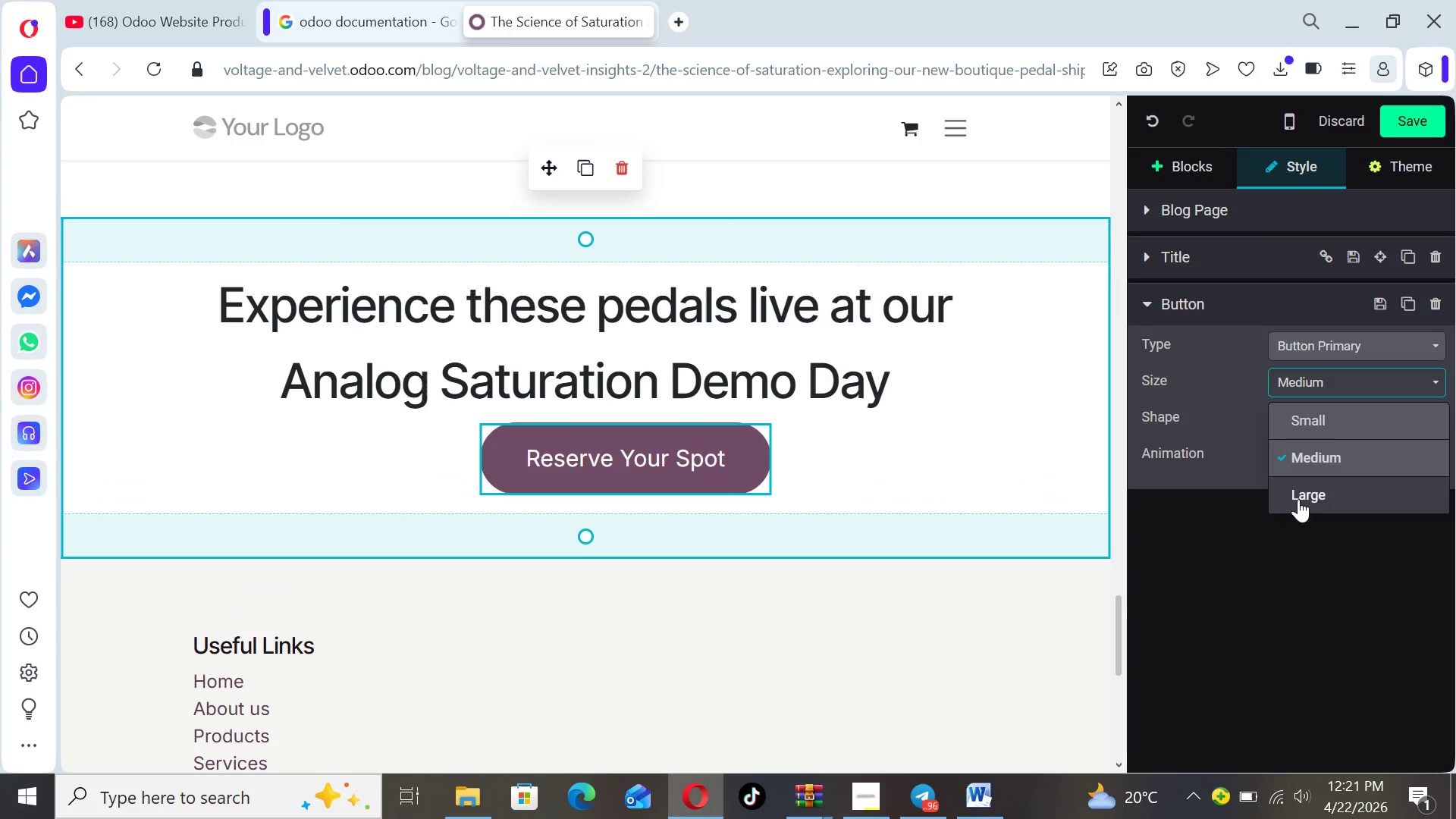 
left_click([1298, 498])
 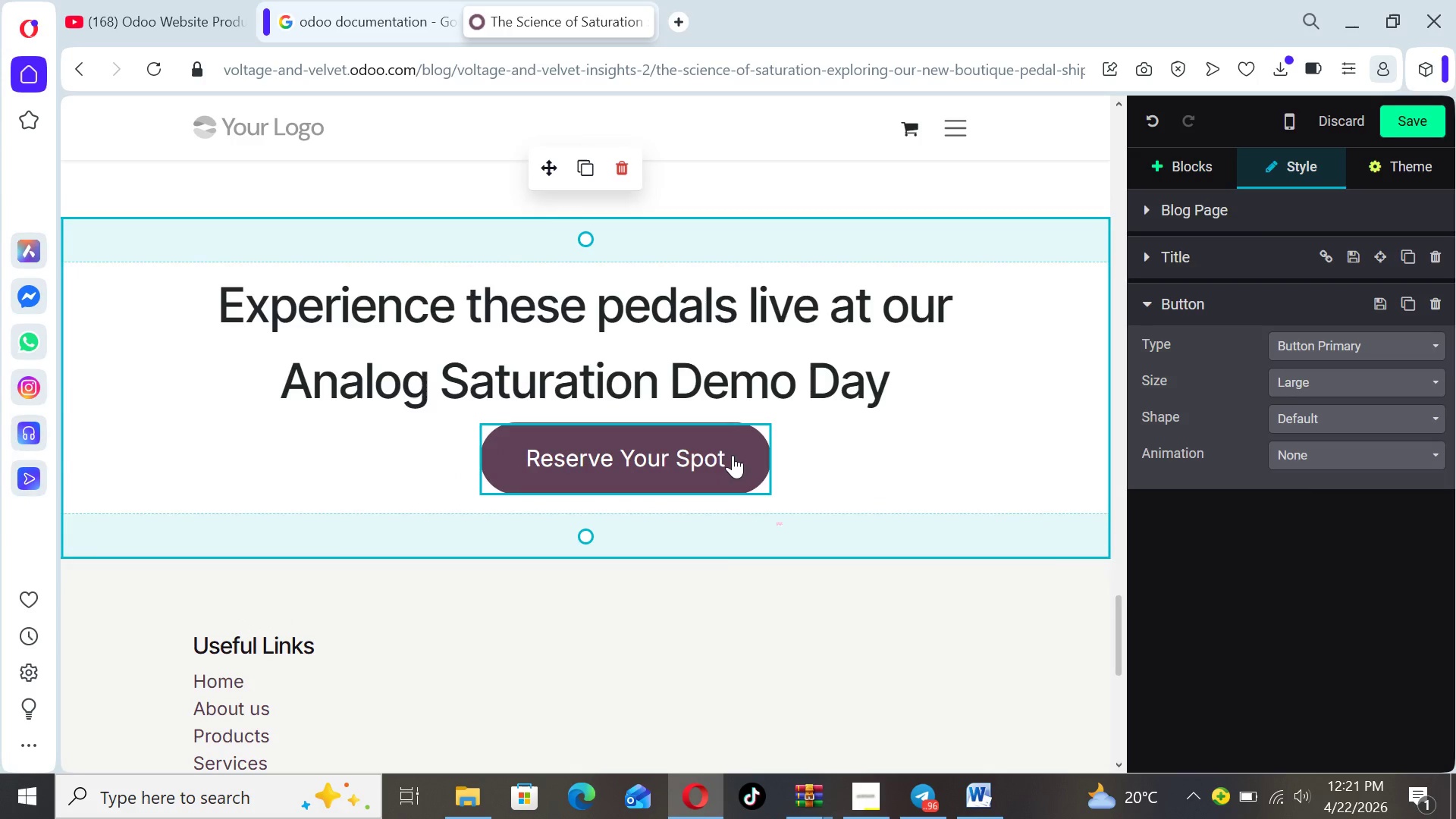 
left_click_drag(start_coordinate=[731, 454], to_coordinate=[523, 468])
 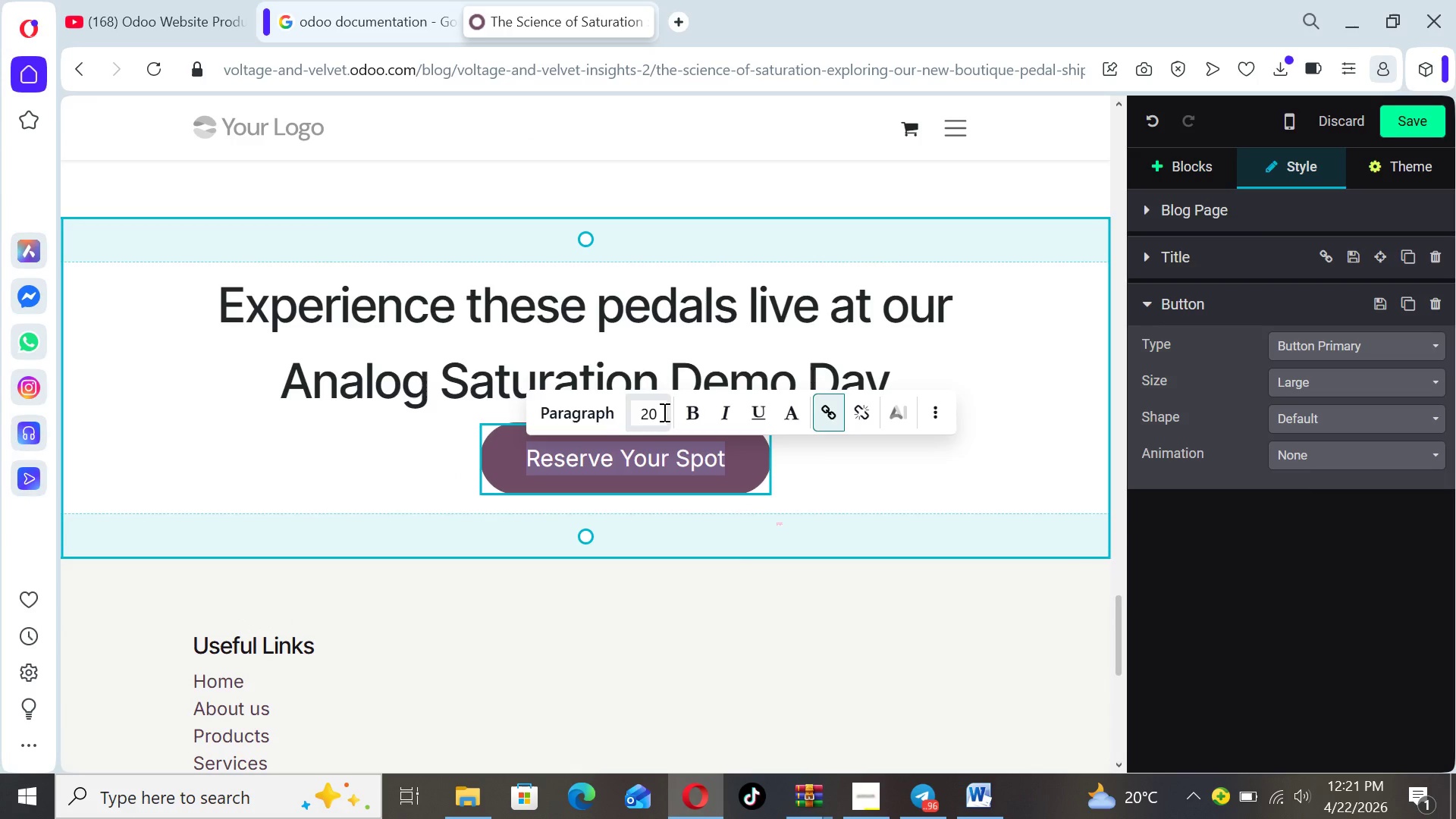 
left_click([663, 412])
 